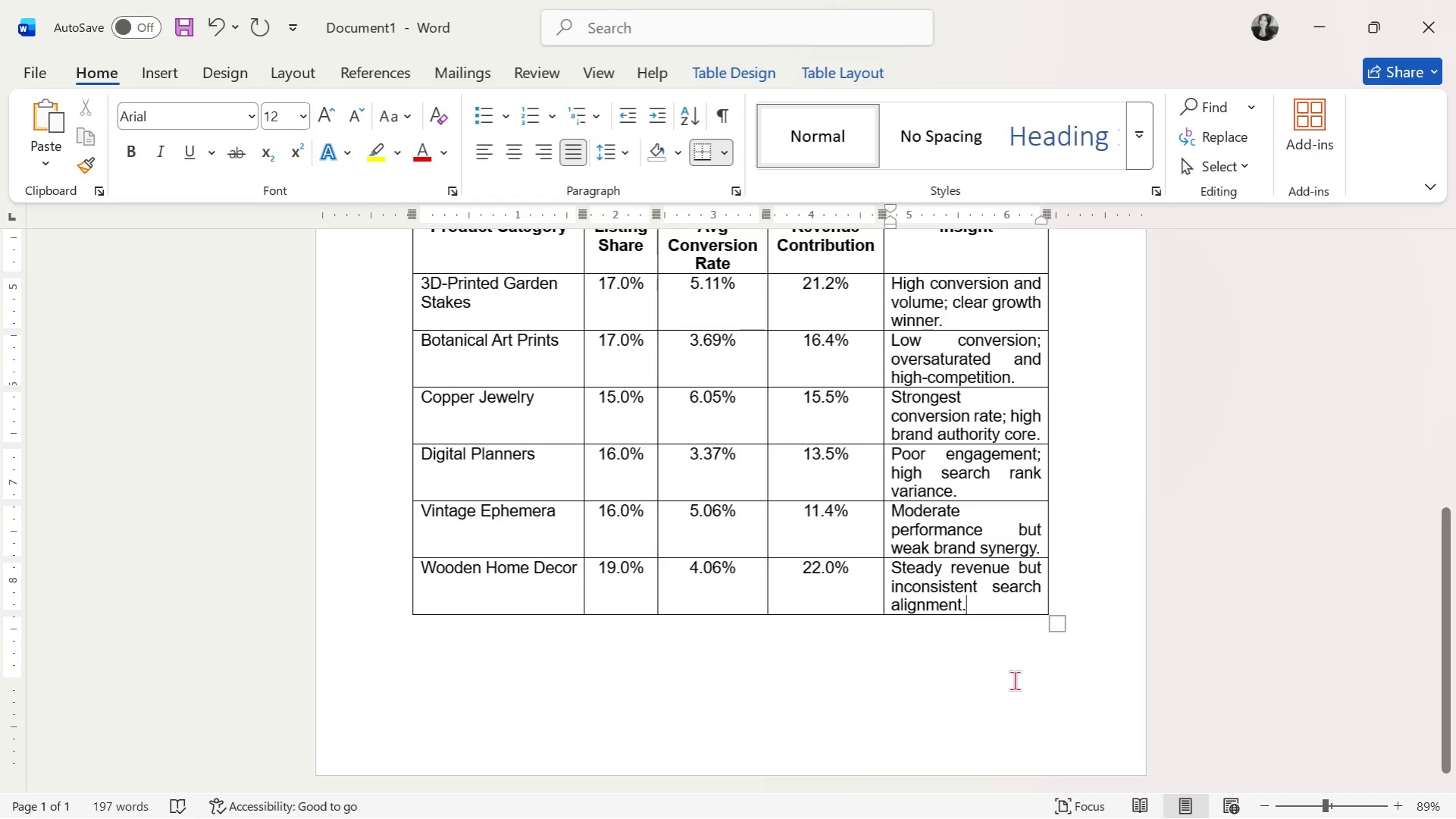 
wait(6.99)
 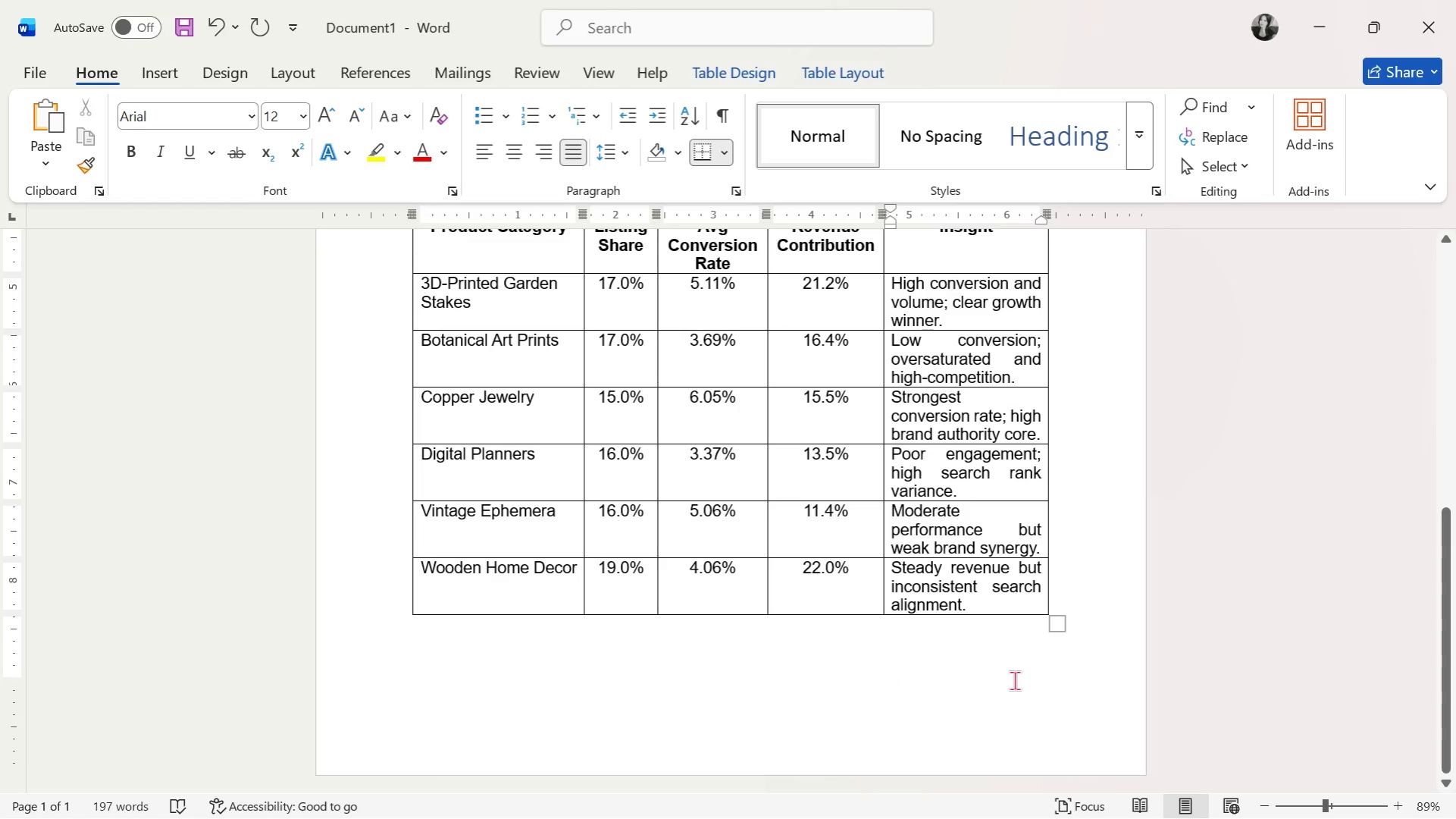 
scroll: coordinate [1057, 646], scroll_direction: down, amount: 1.0
 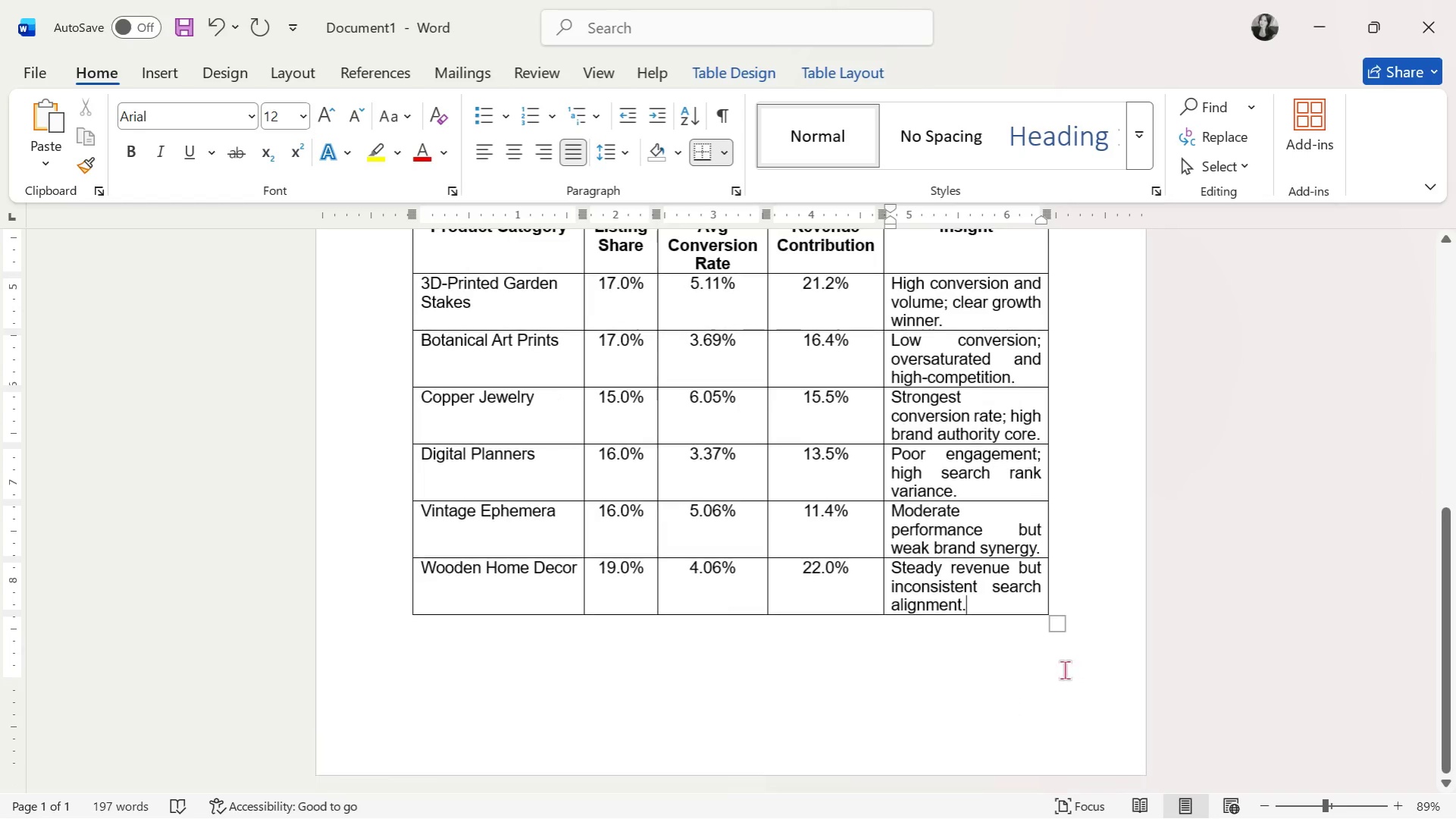 
left_click([1082, 605])
 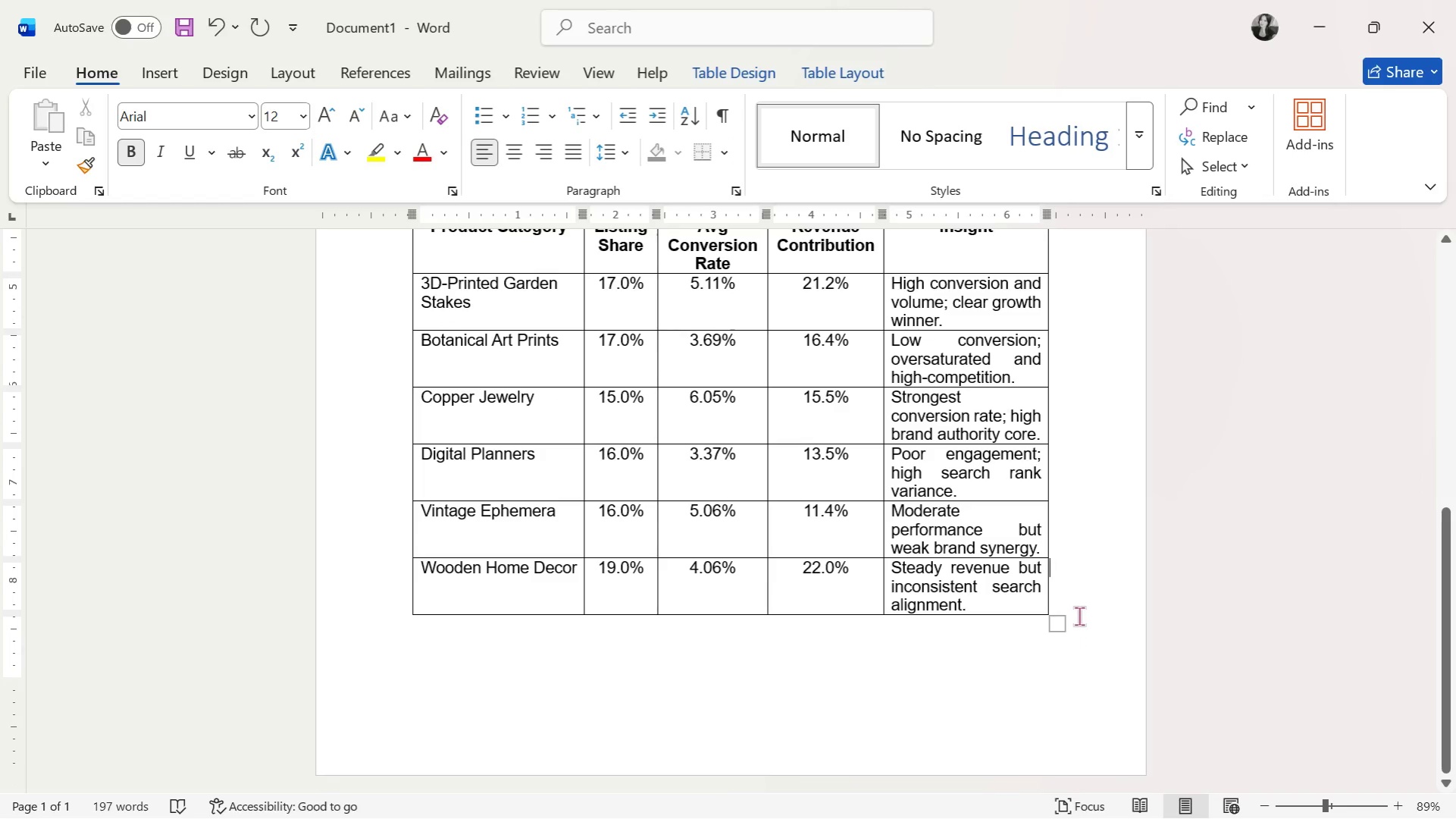 
left_click([997, 667])
 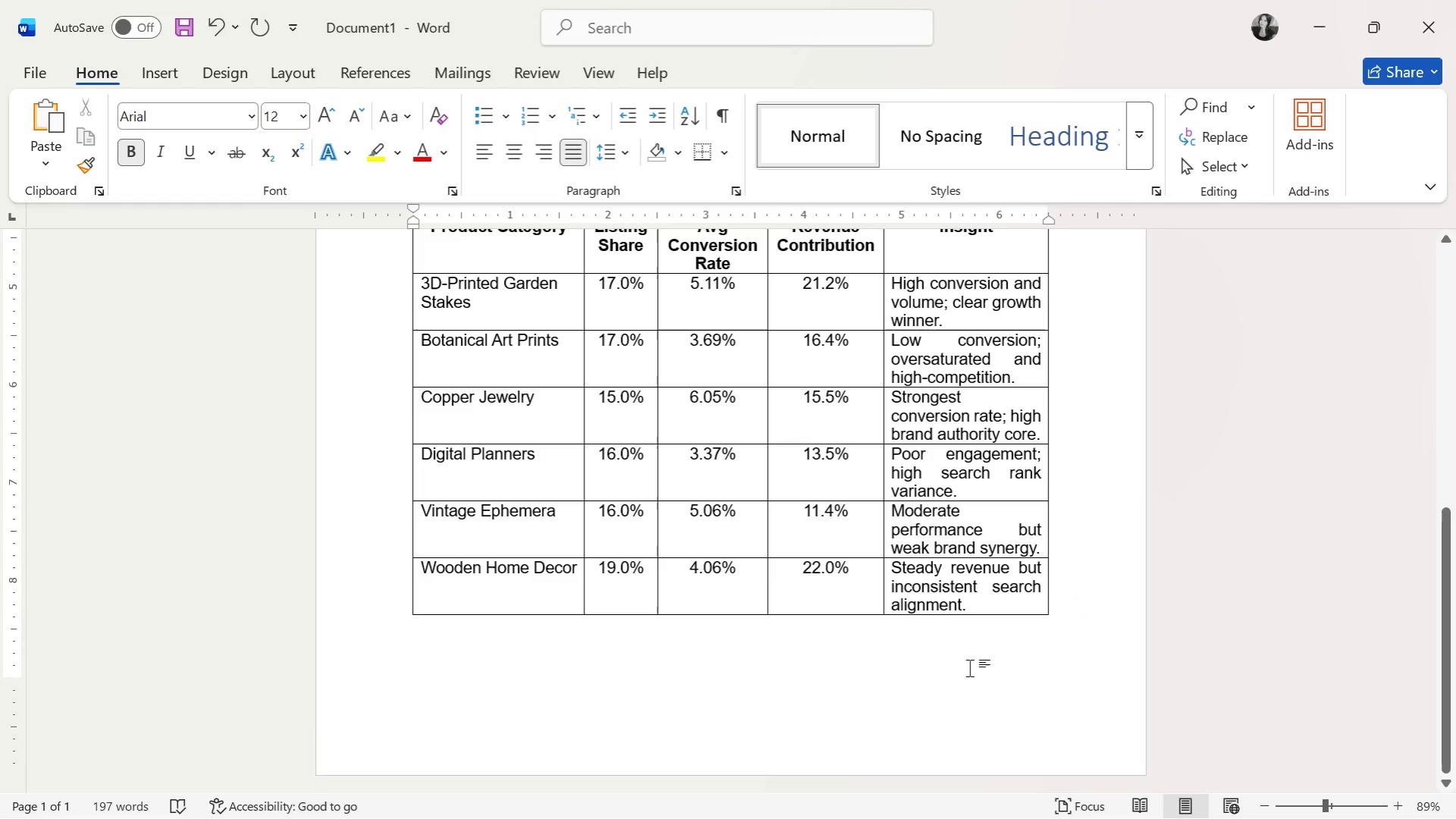 
key(Enter)
 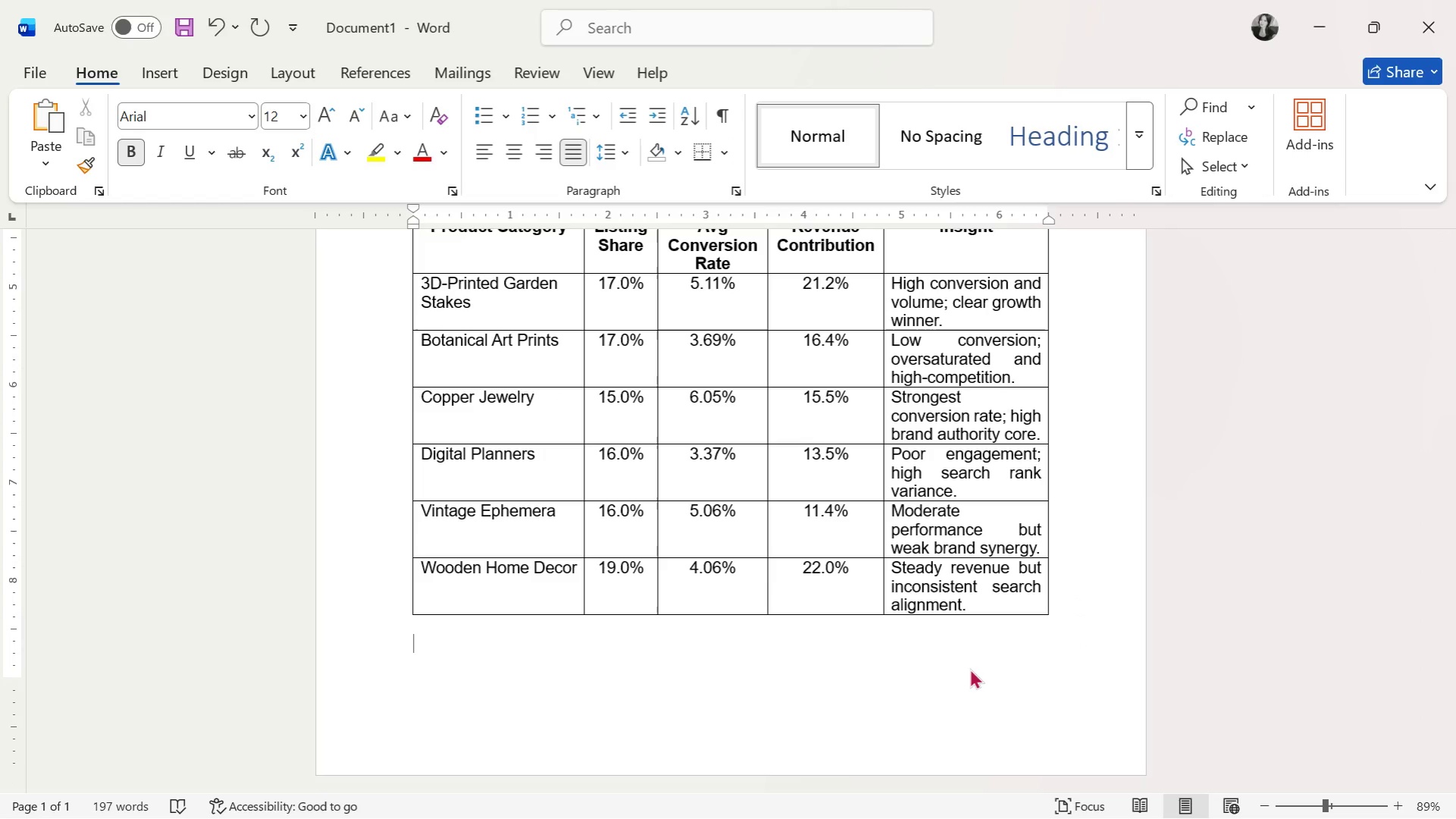 
key(Control+B)
 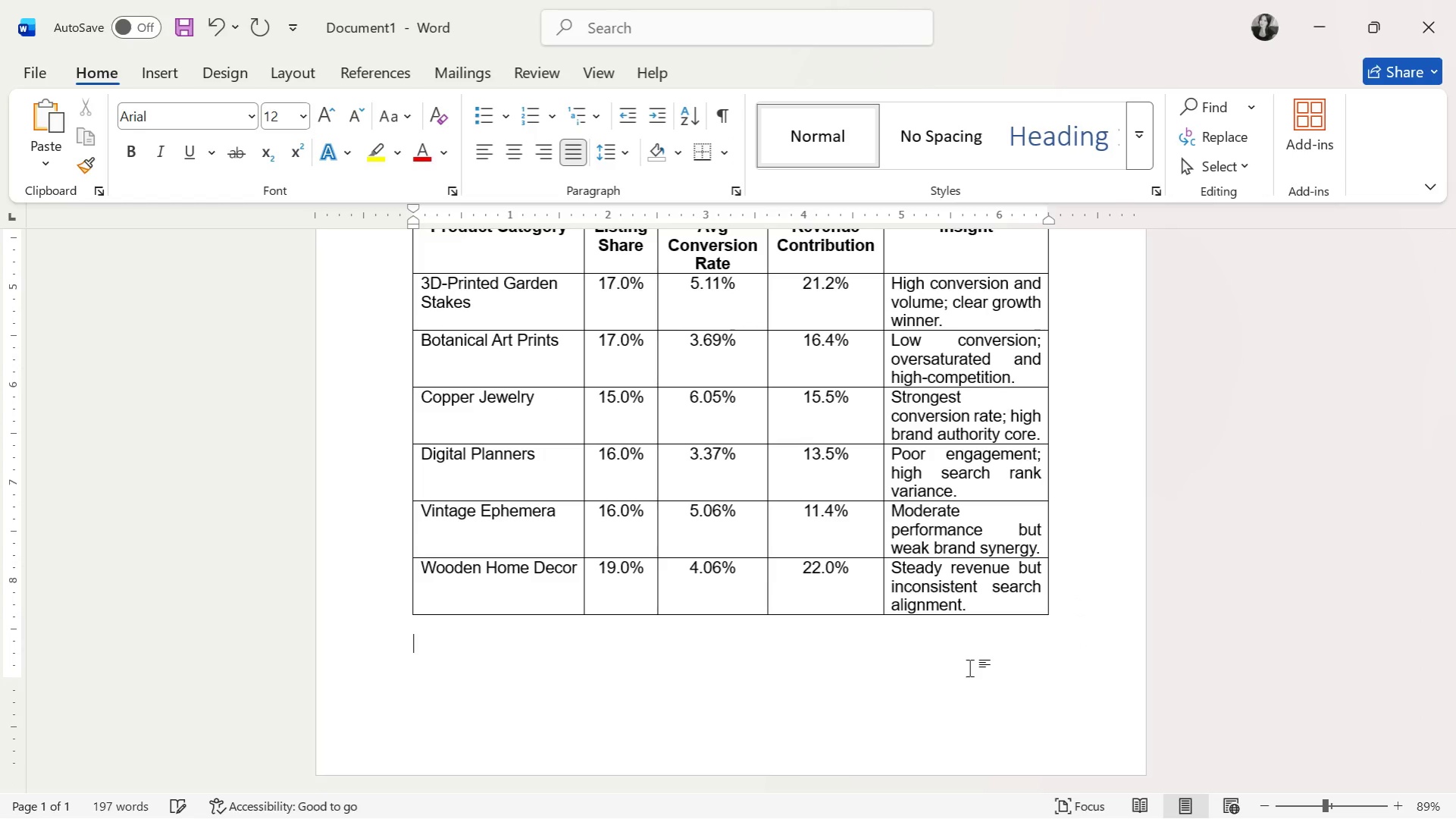 
type(Part 3: Key Performance Insights (From Dataset))
 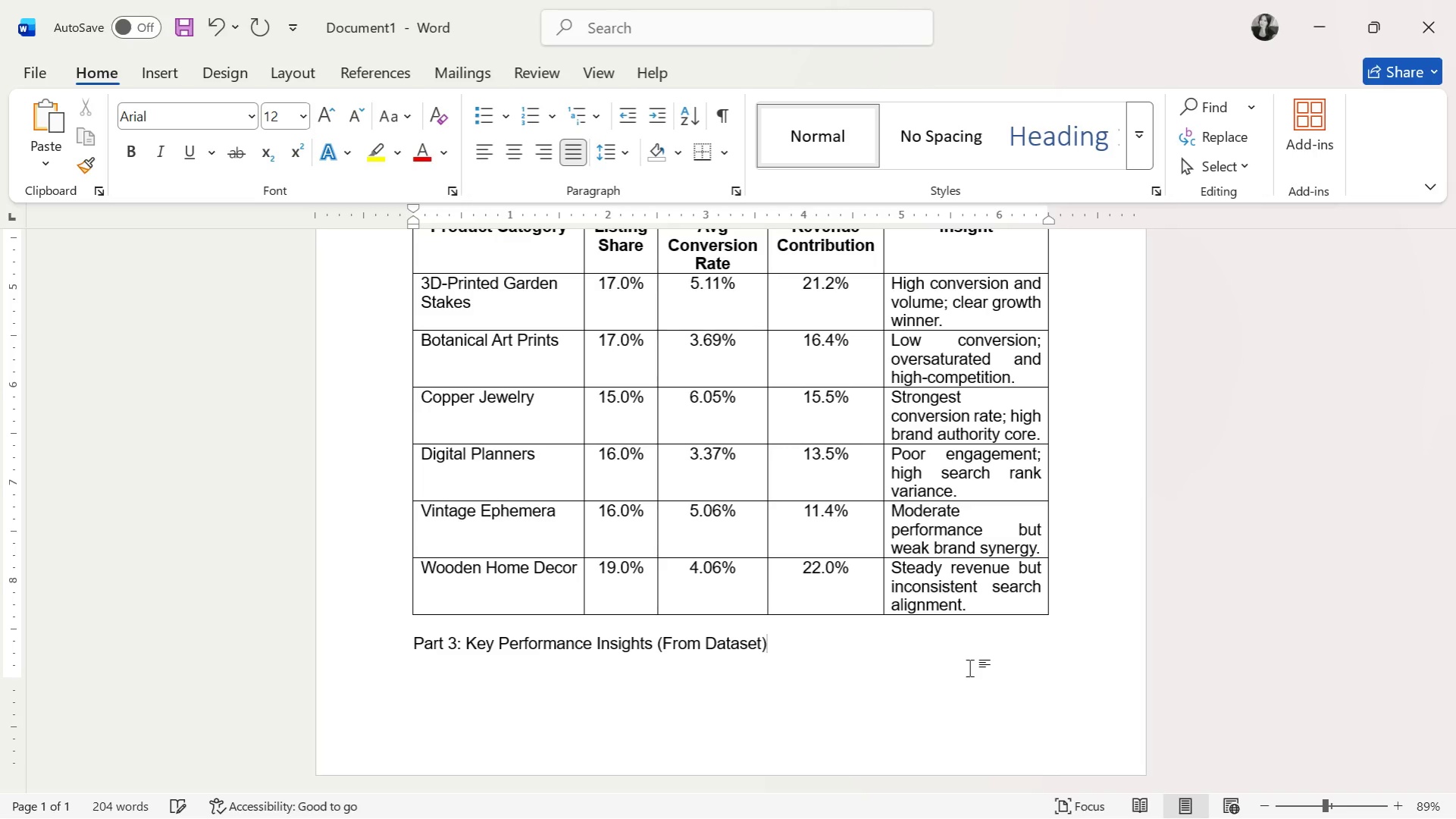 
double_click([695, 647])
 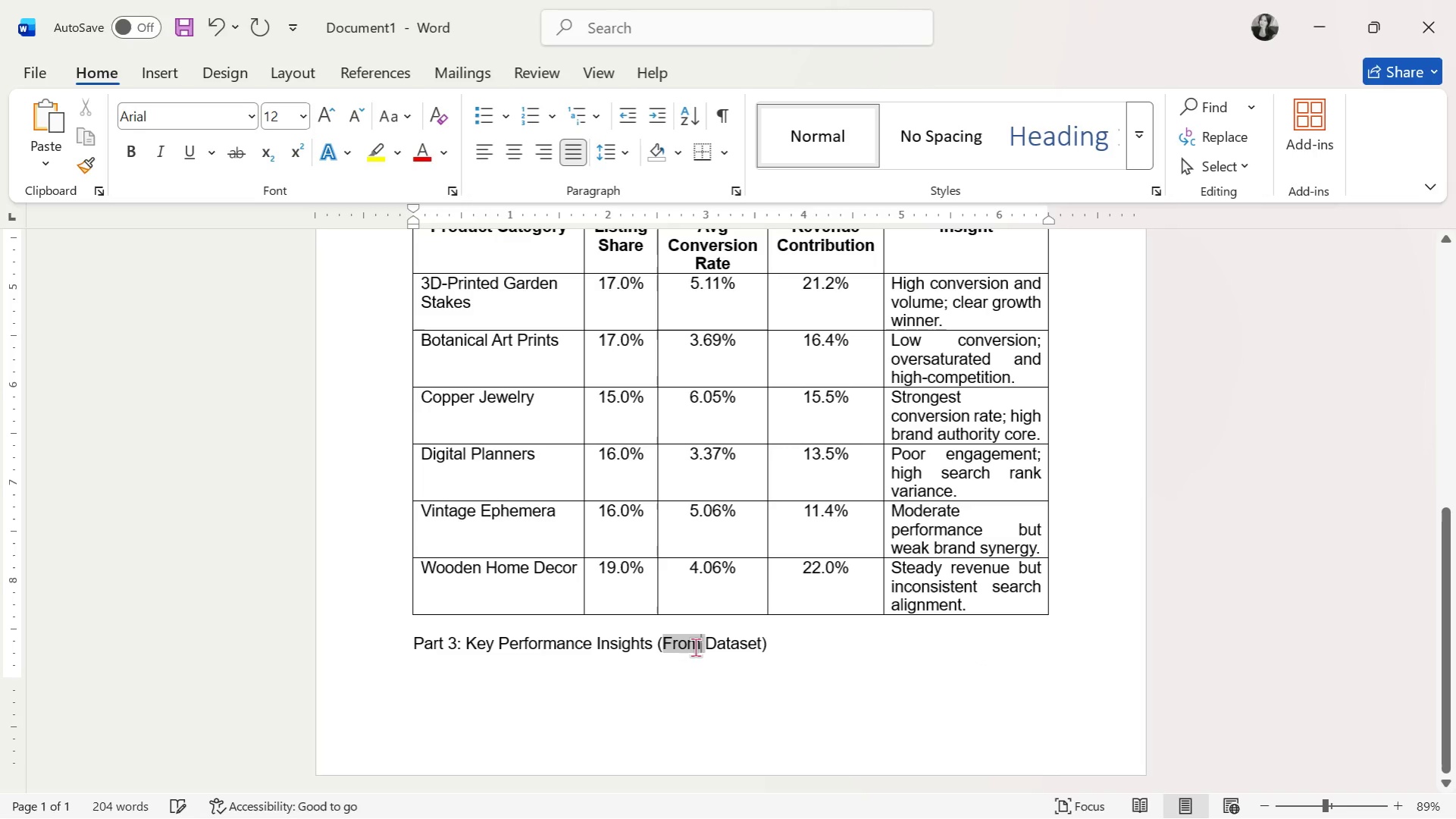 
triple_click([695, 647])
 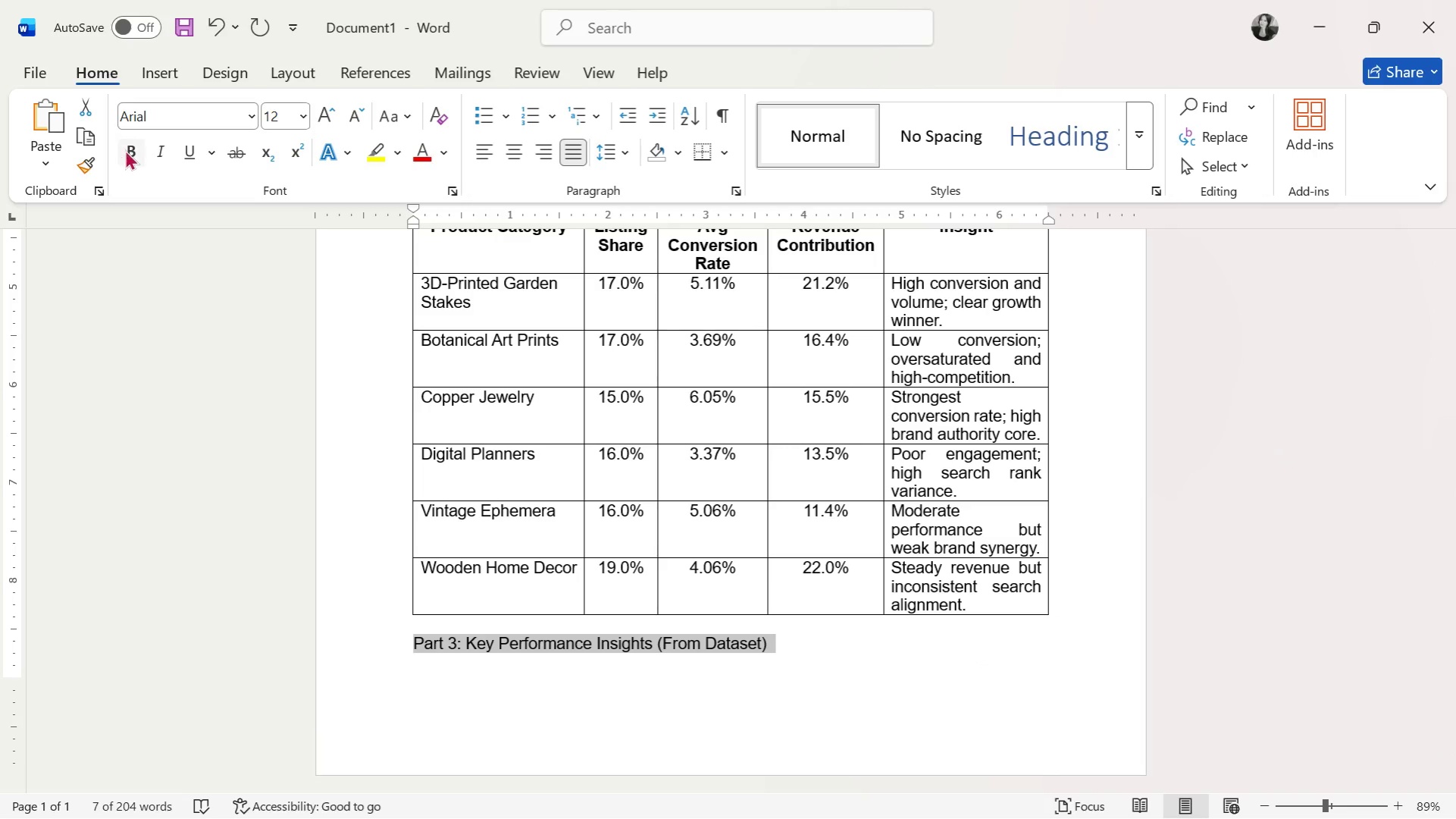 
double_click([652, 585])
 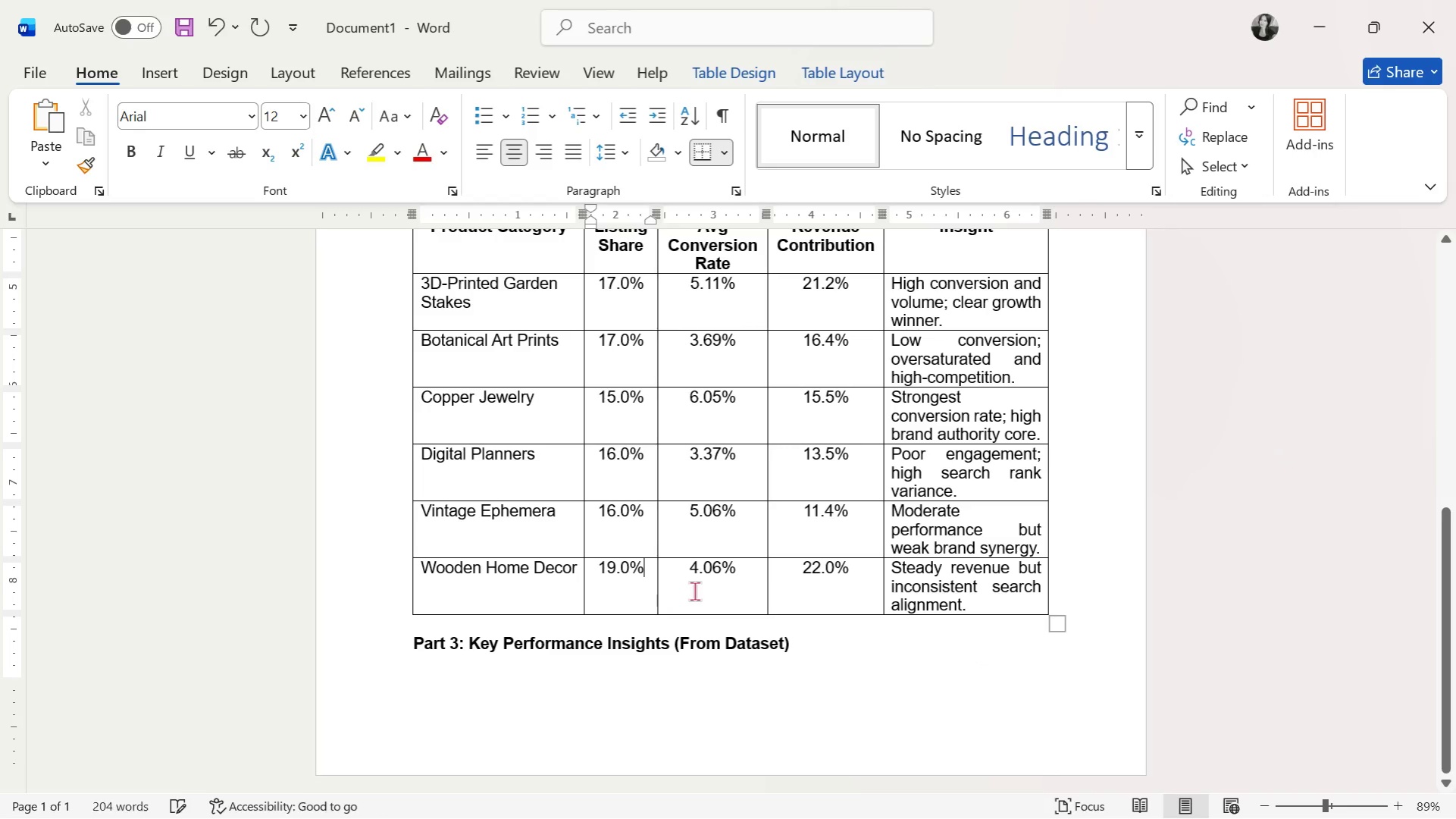 
scroll: coordinate [856, 644], scroll_direction: down, amount: 3.0
 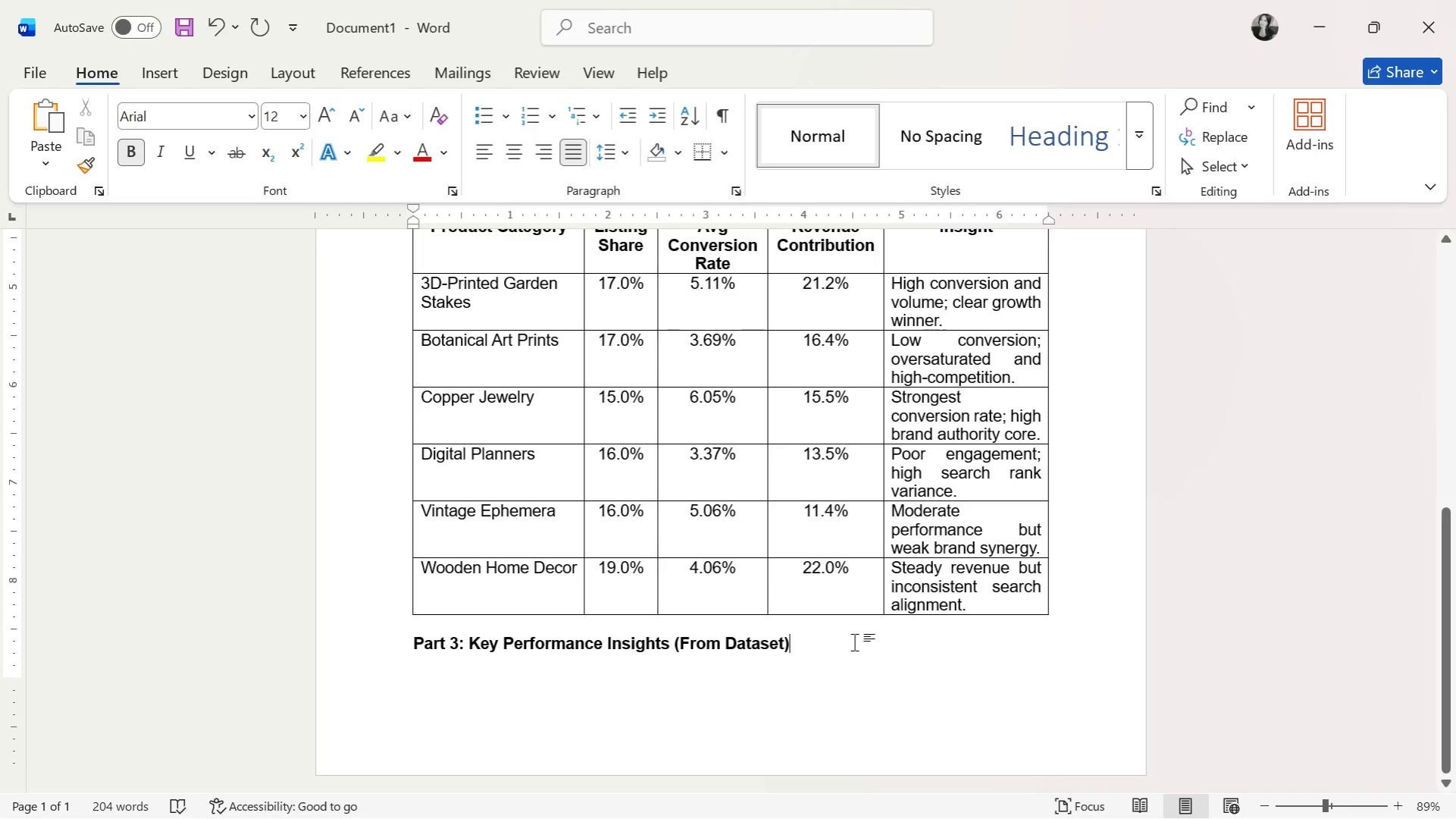 
key(Enter)
 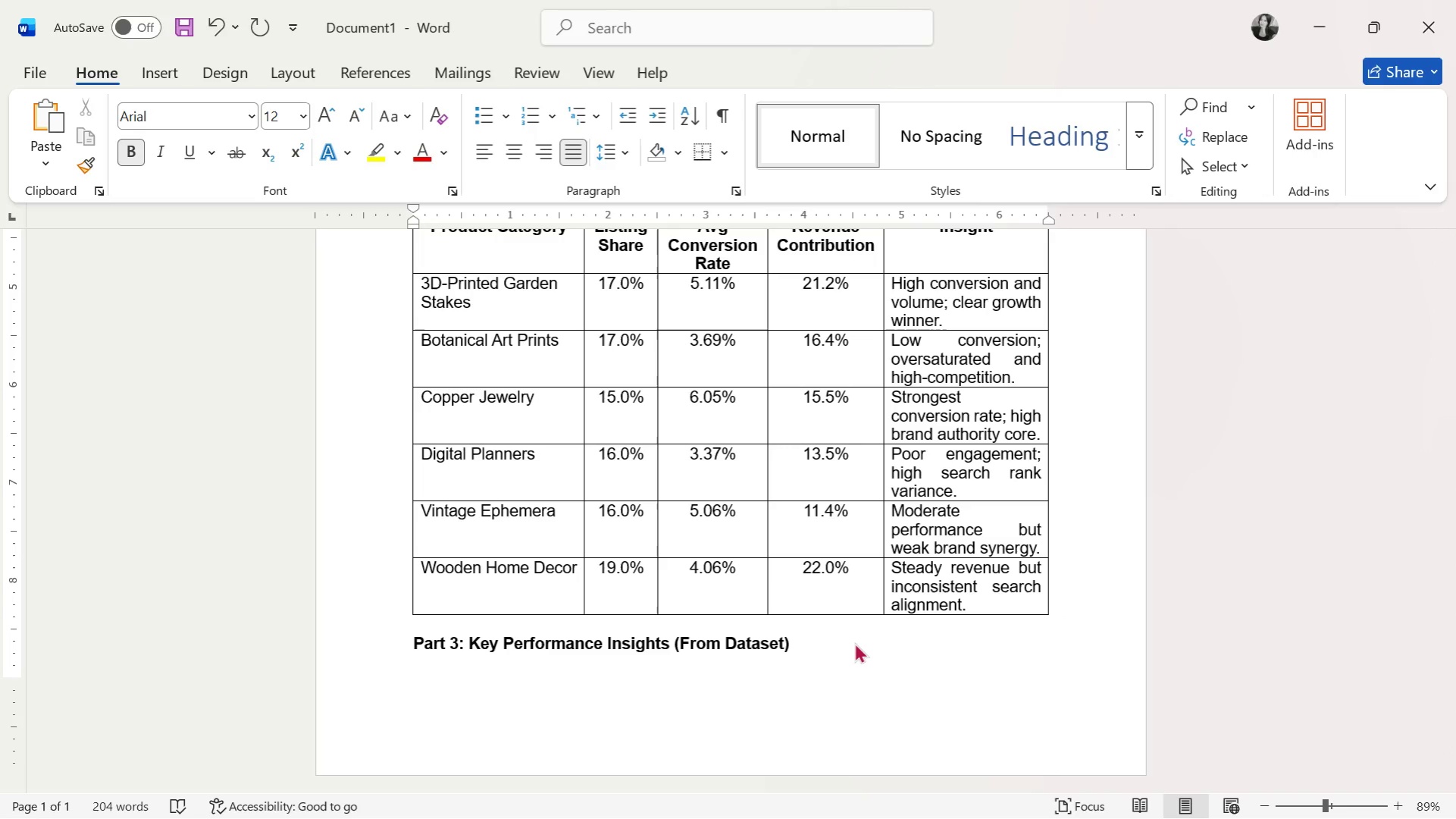 
key(Enter)
 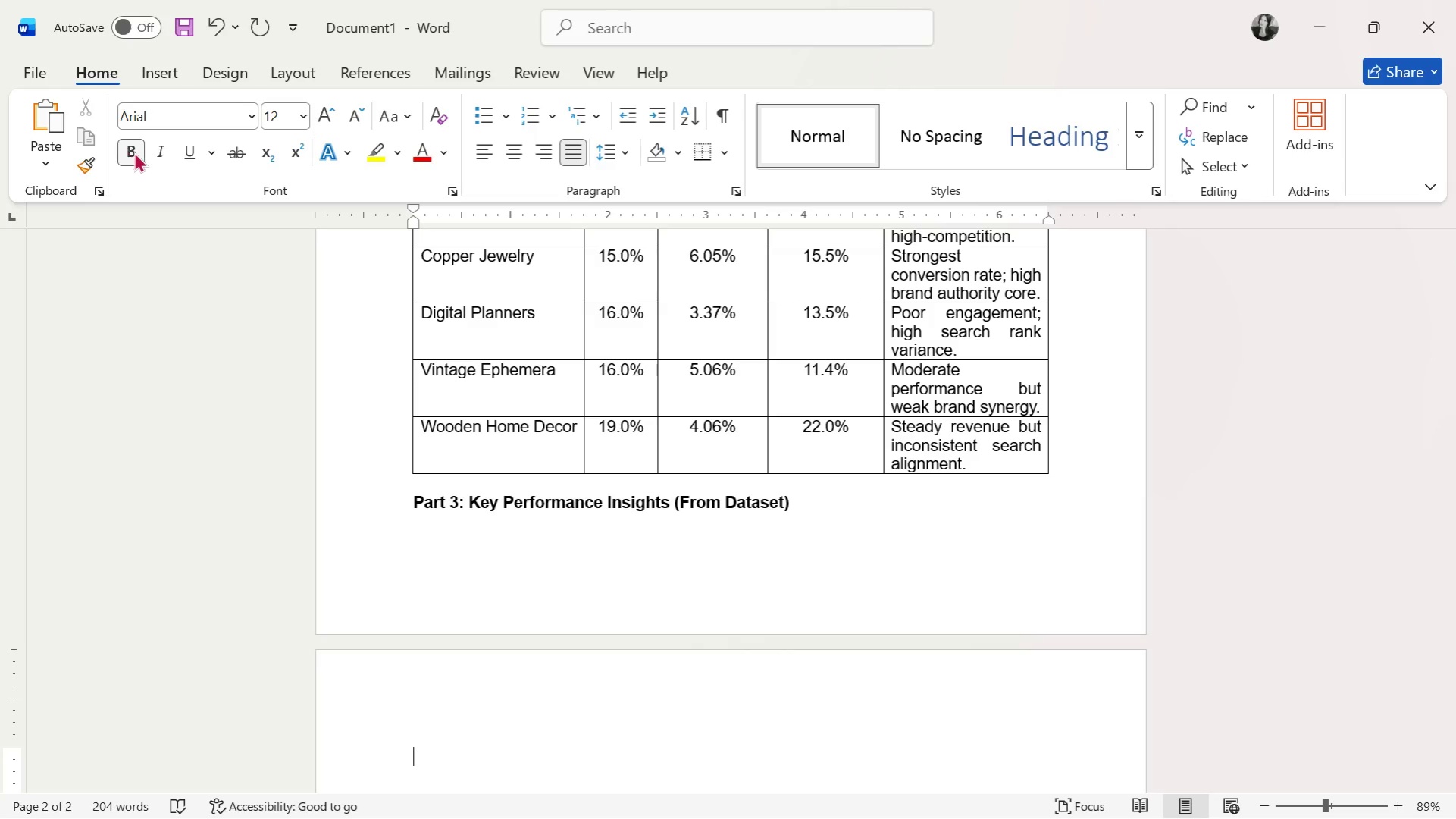 
scroll: coordinate [900, 397], scroll_direction: down, amount: 6.0
 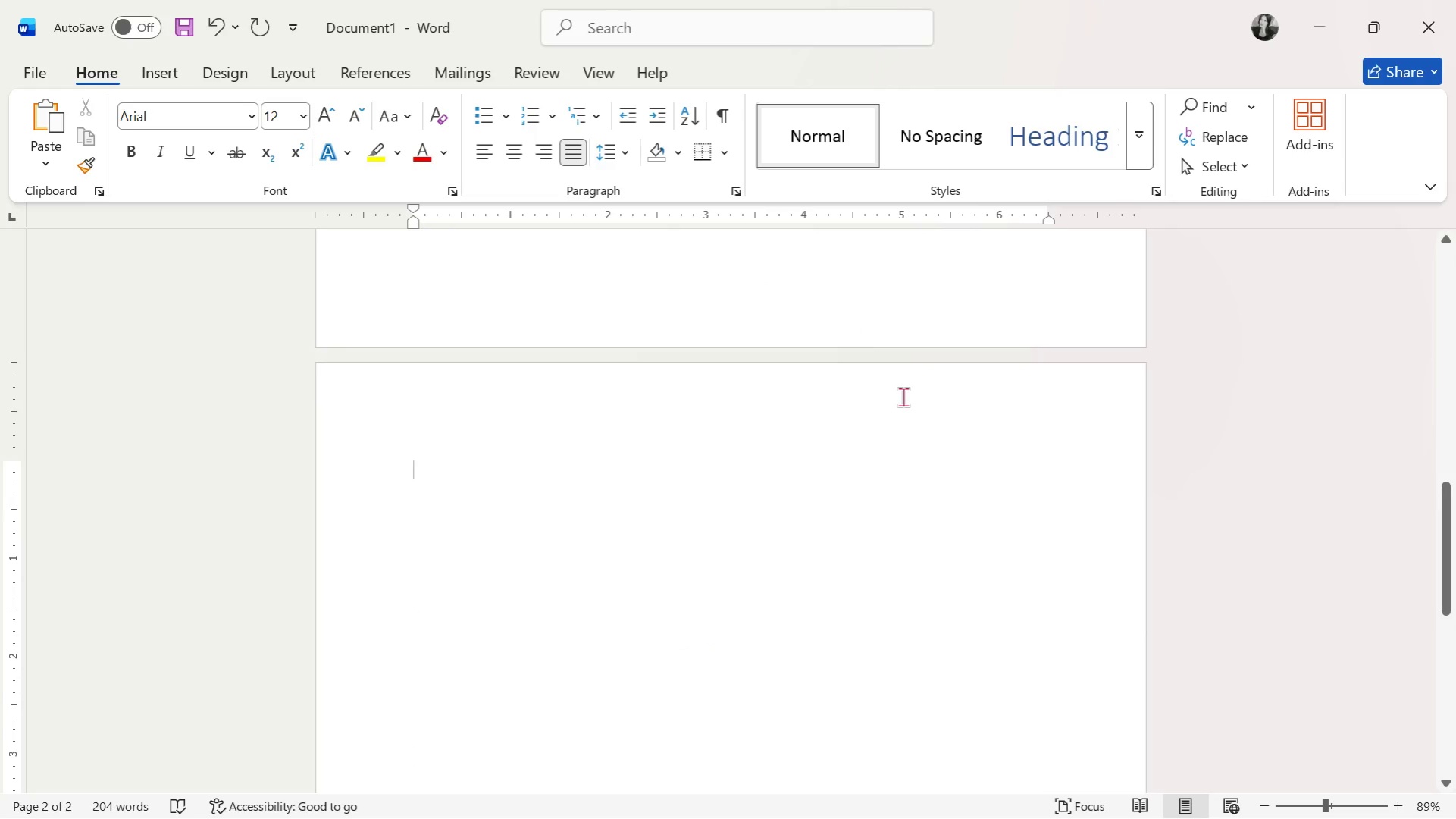 
type(High Performers:)
 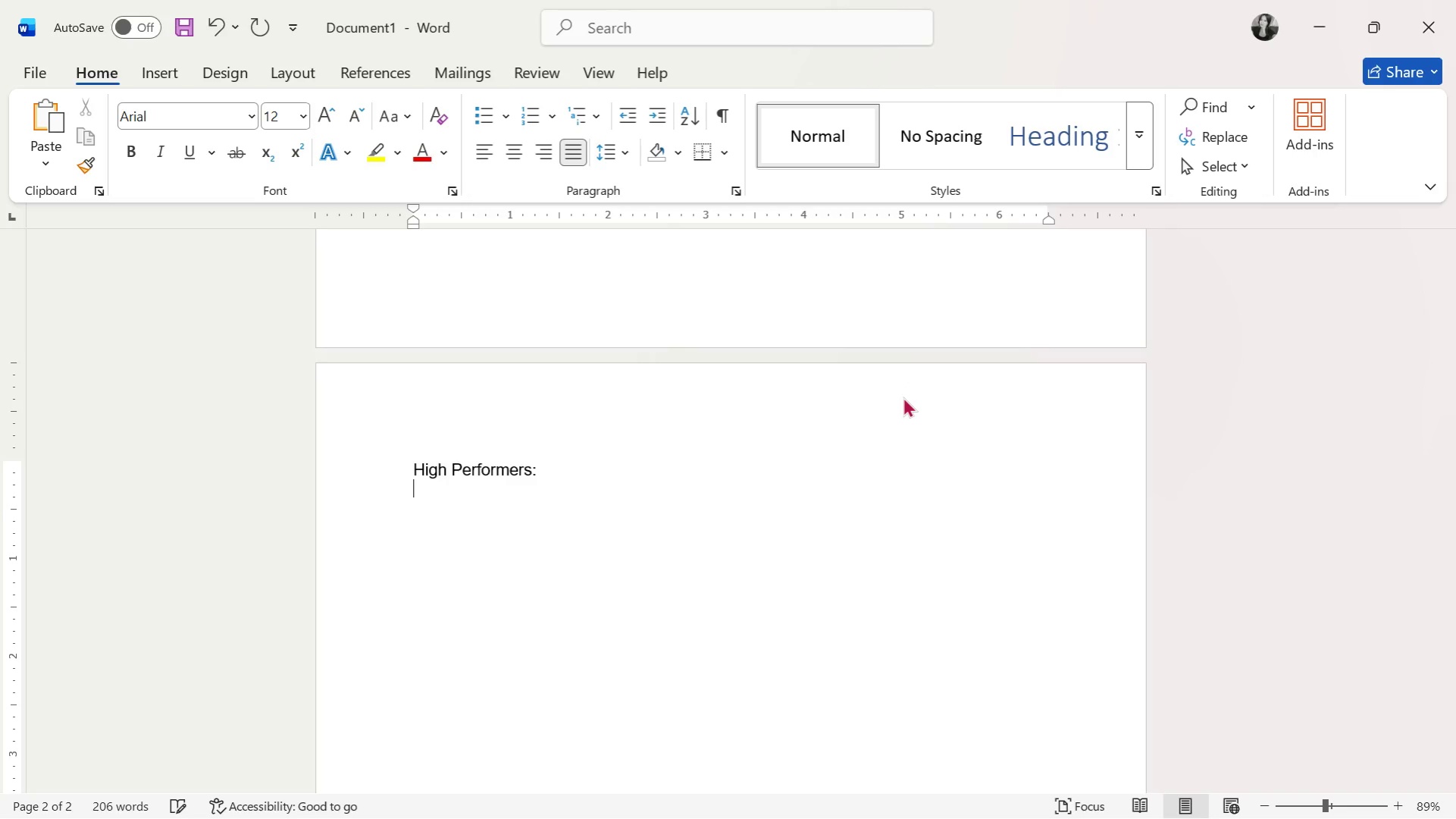 
 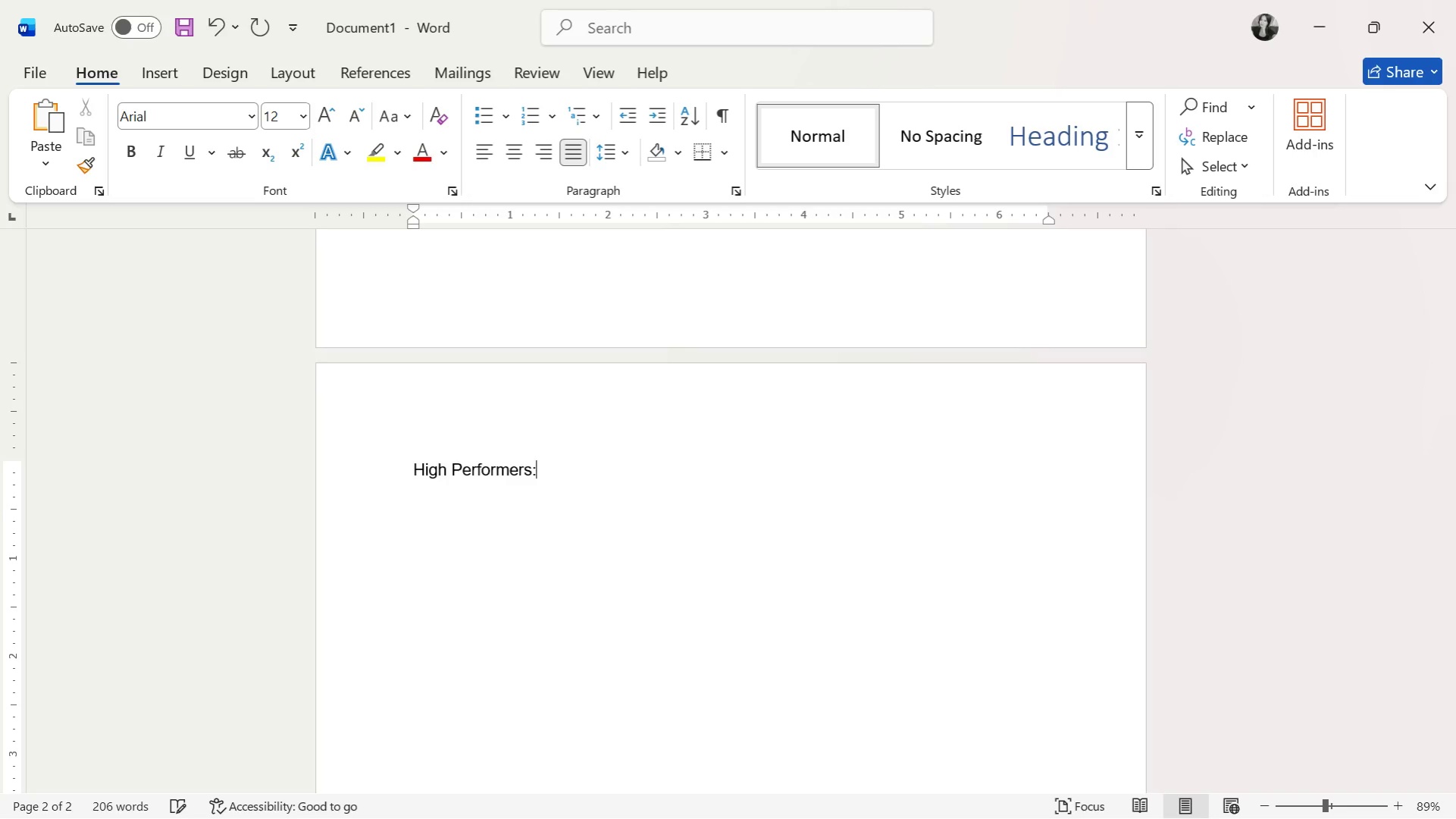 
key(Enter)
 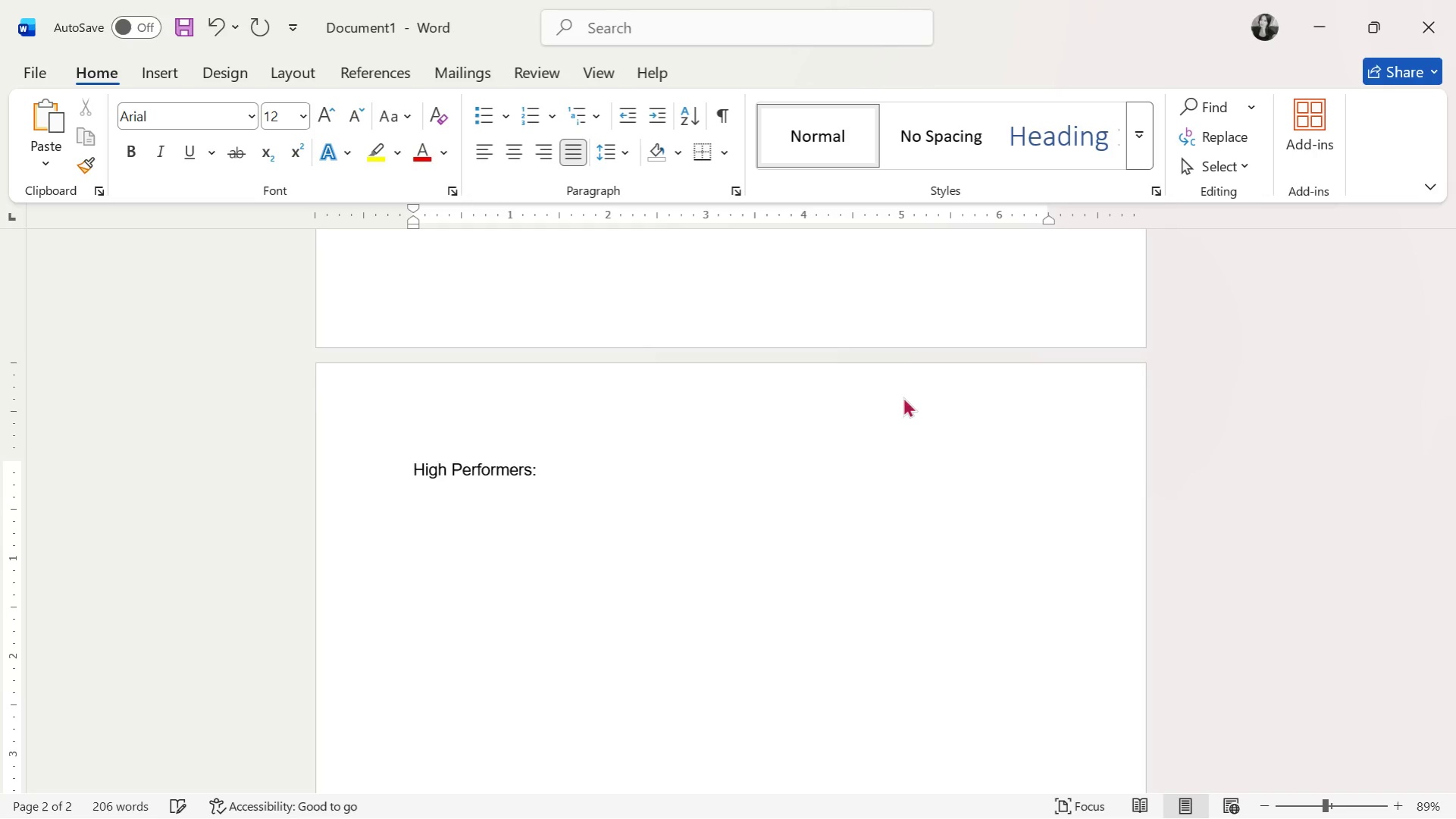 
scroll: coordinate [784, 528], scroll_direction: up, amount: 24.0
 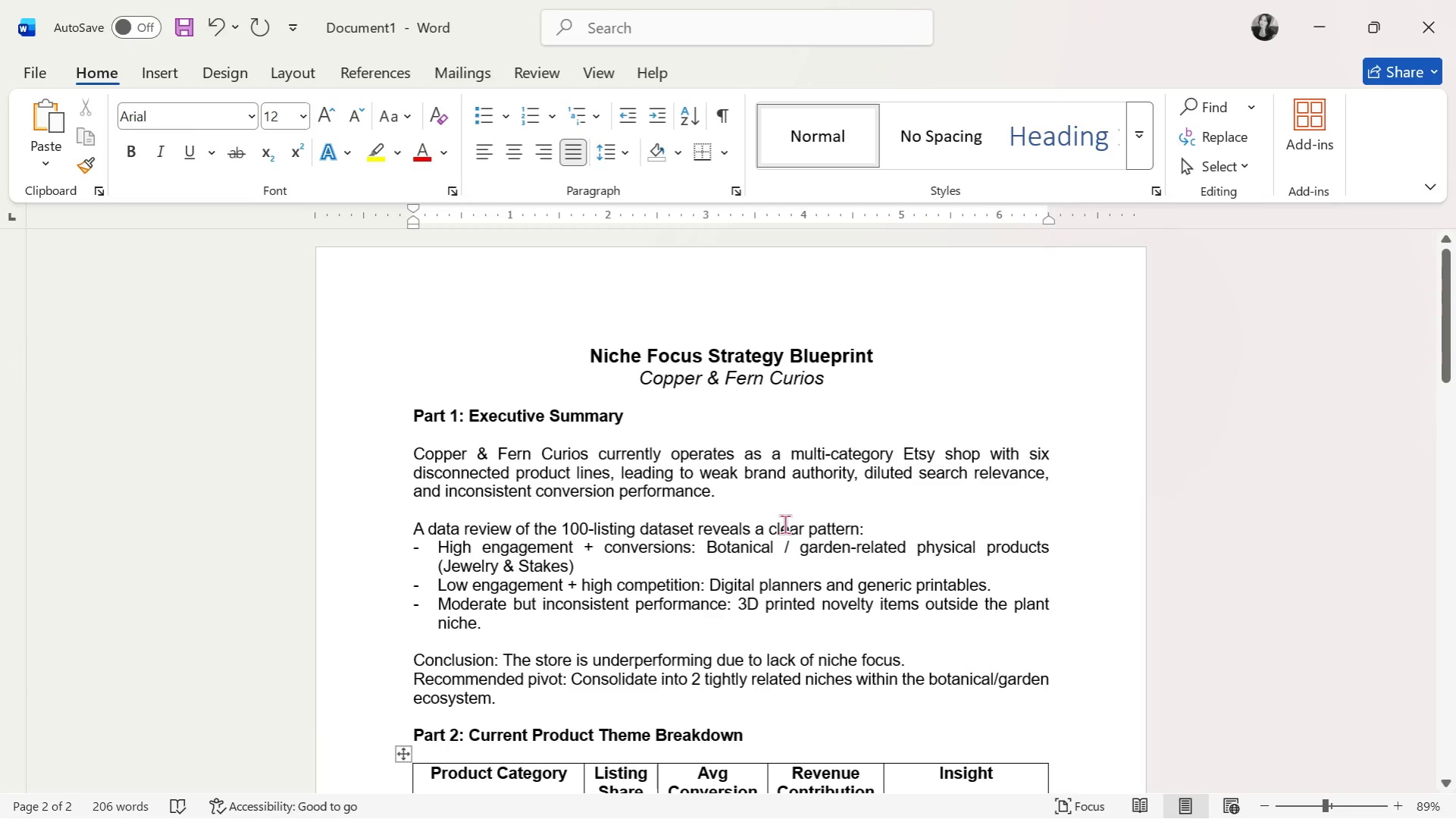 
scroll: coordinate [424, 367], scroll_direction: down, amount: 20.0
 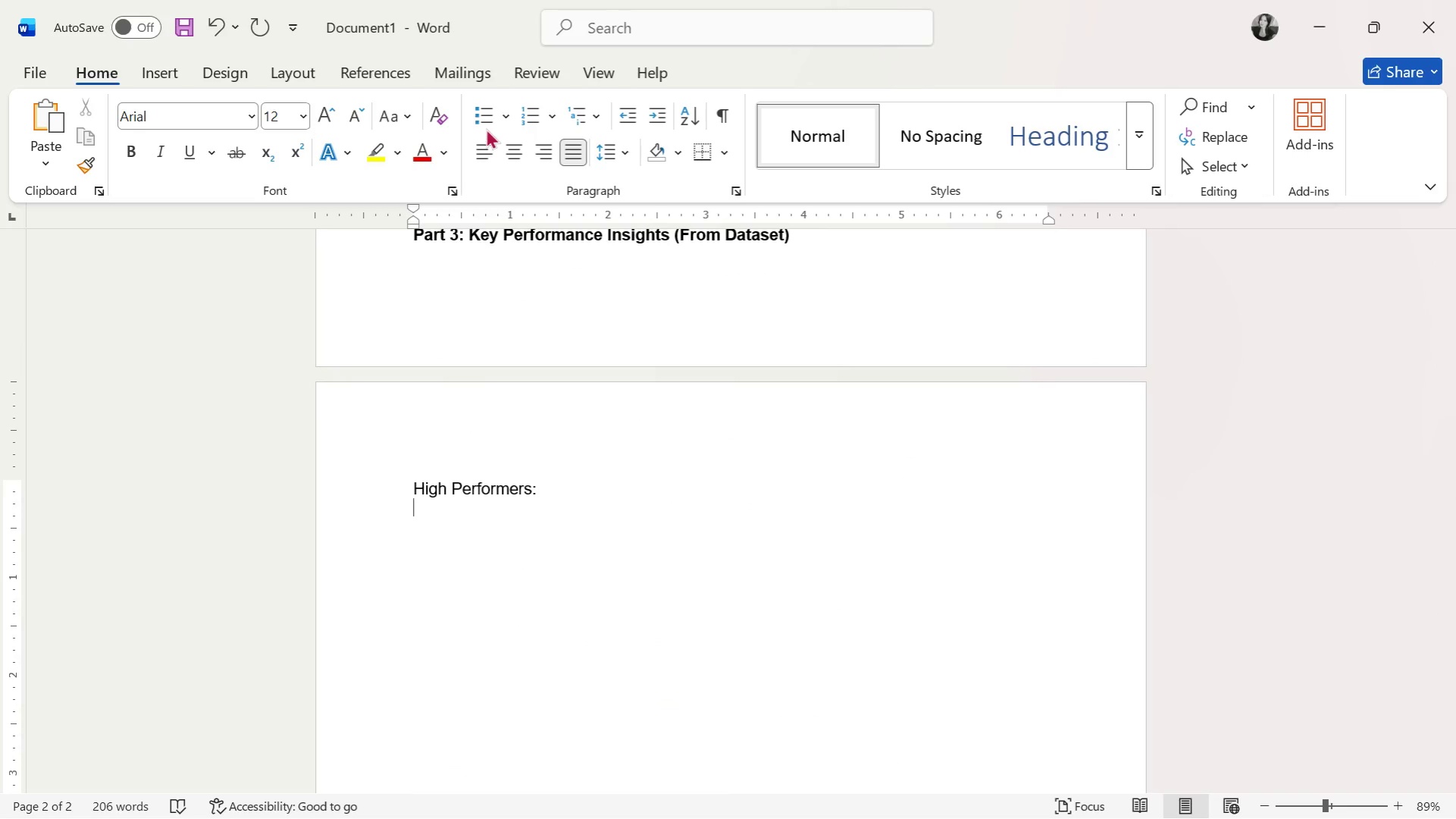 
left_click([487, 124])
 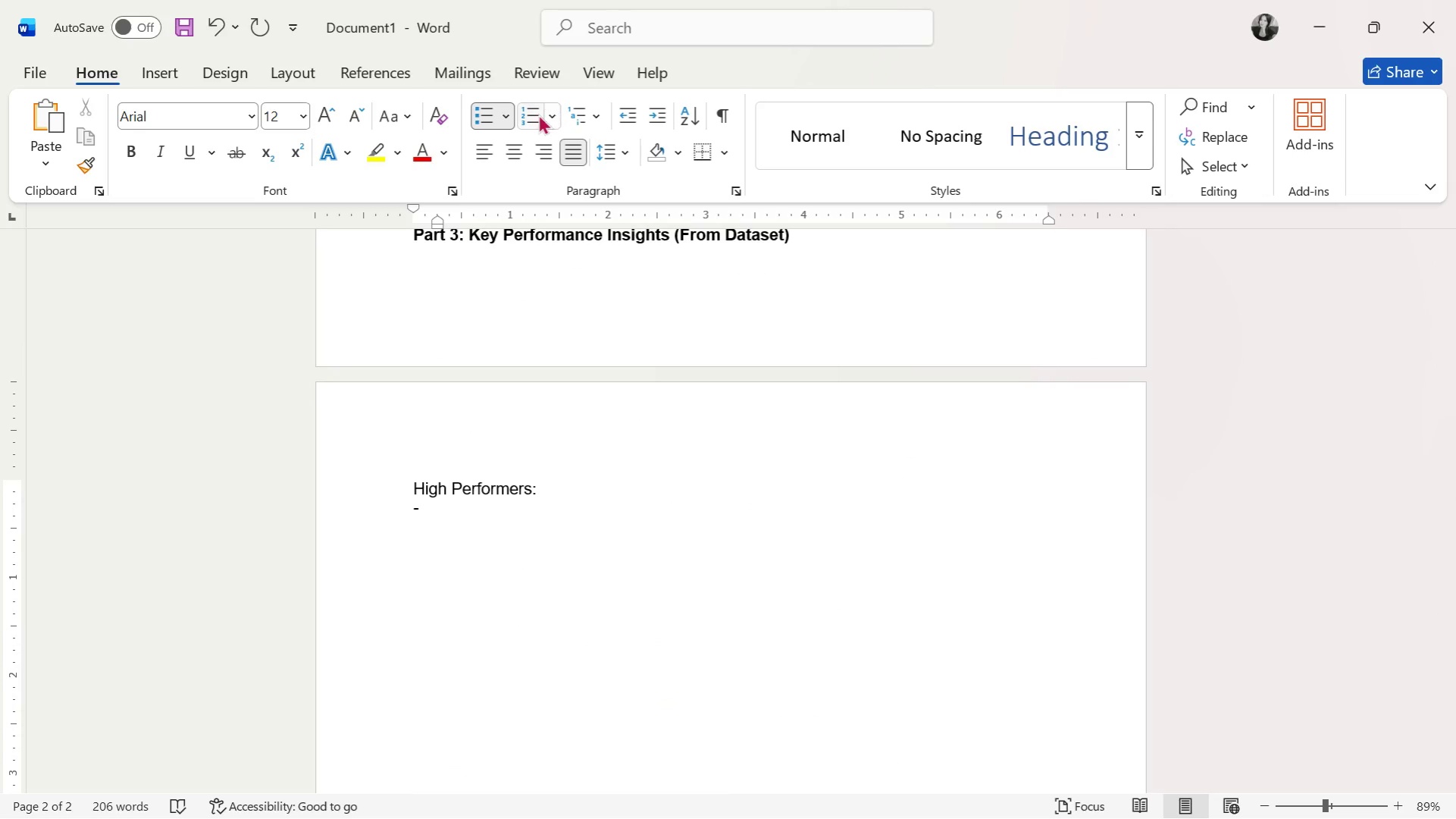 
left_click([506, 116])
 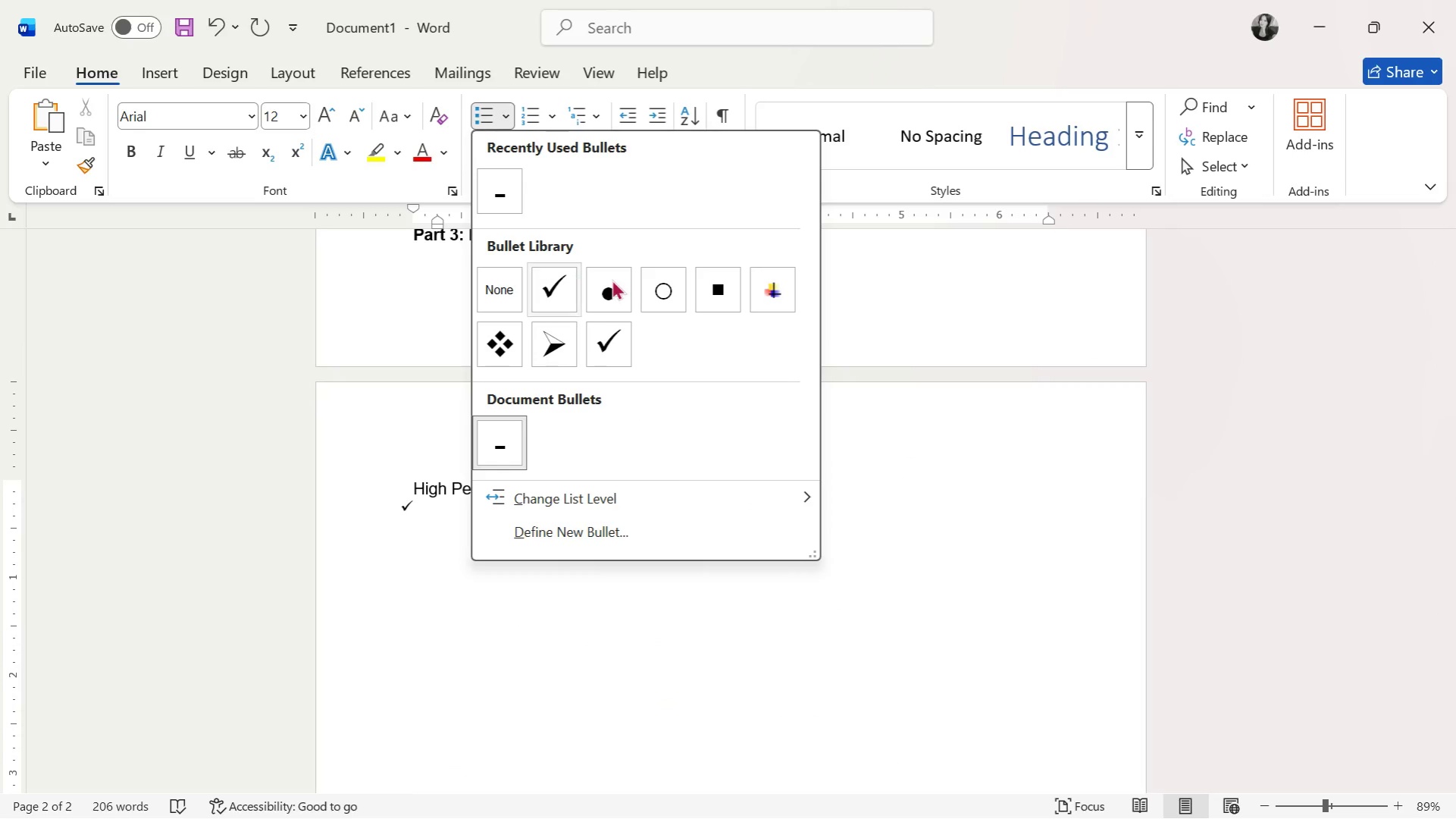 
left_click([612, 279])
 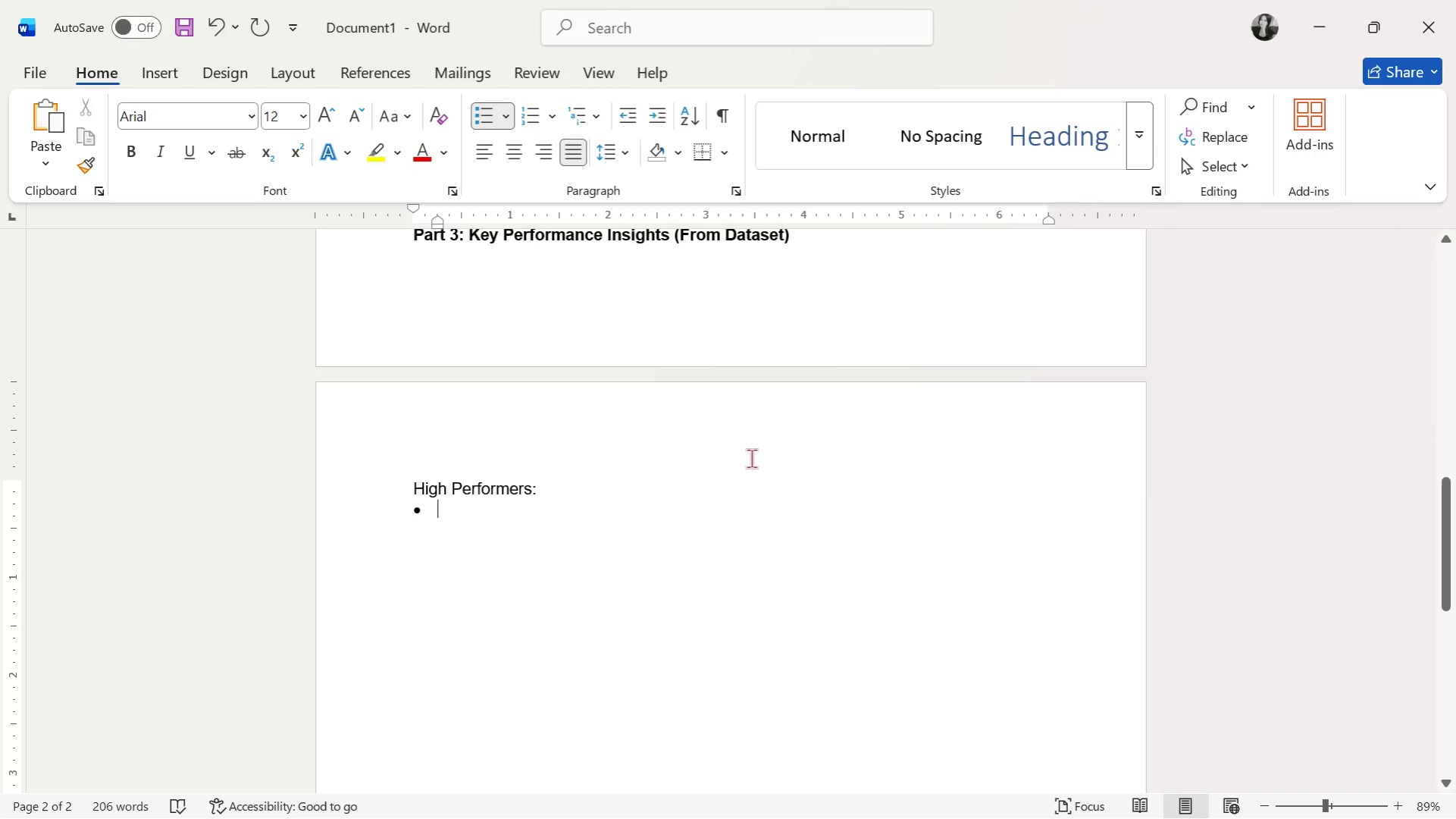 
type(Plant markers/Stakes: Conversion rate 5.11% (Strongest growth potential).)
 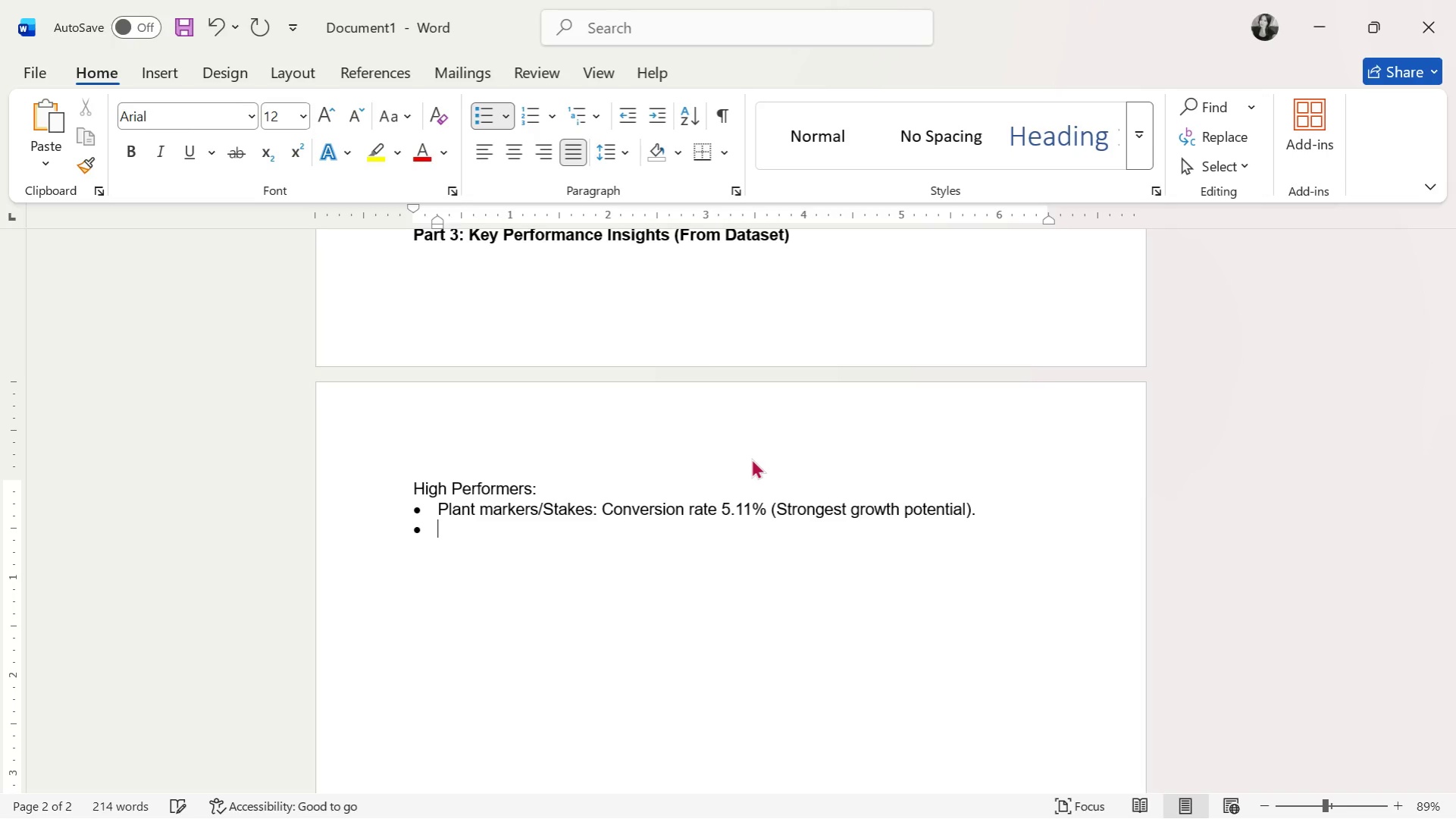 
 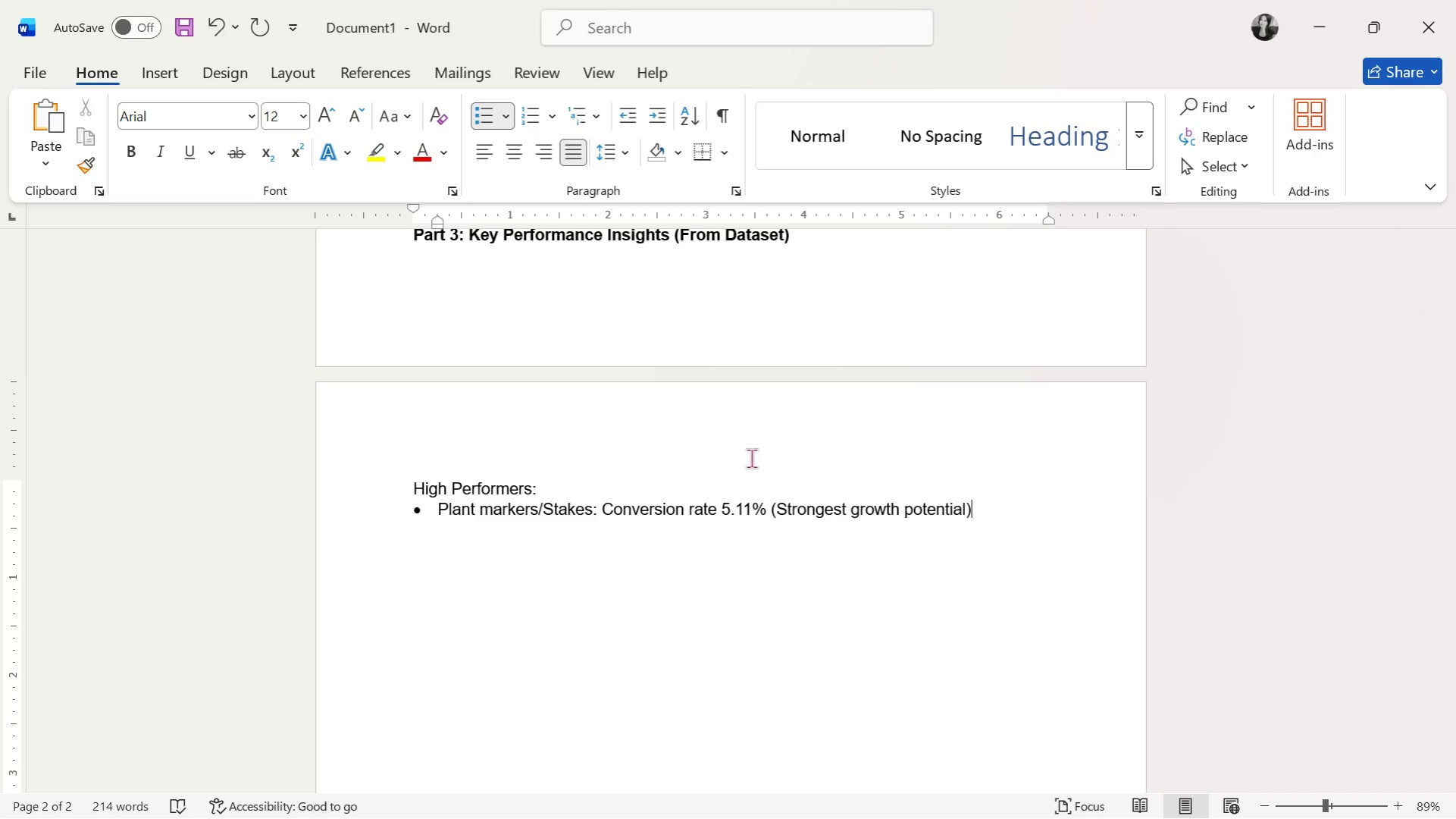 
key(Enter)
 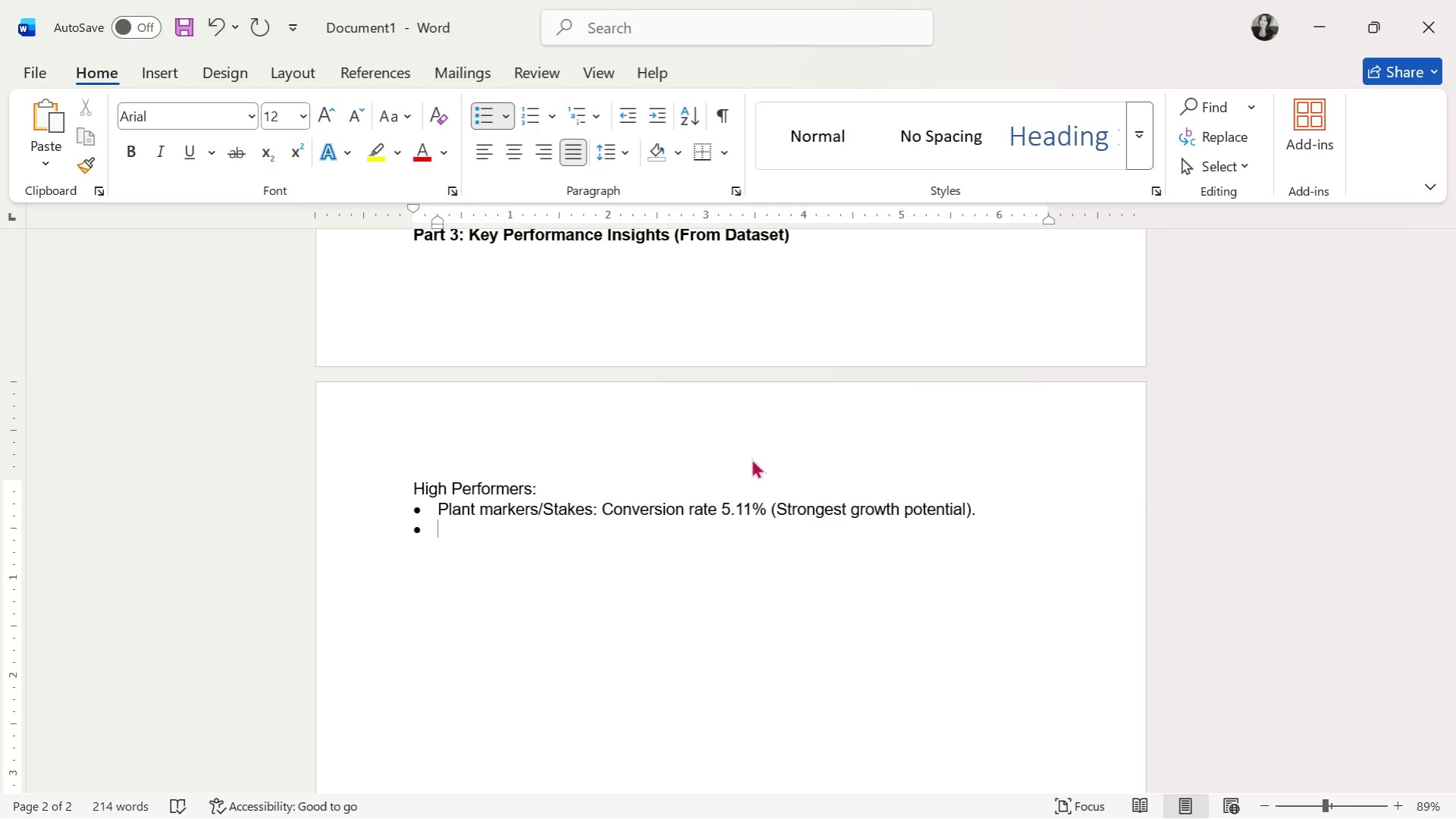 
type(Copper Jewelry: C)
 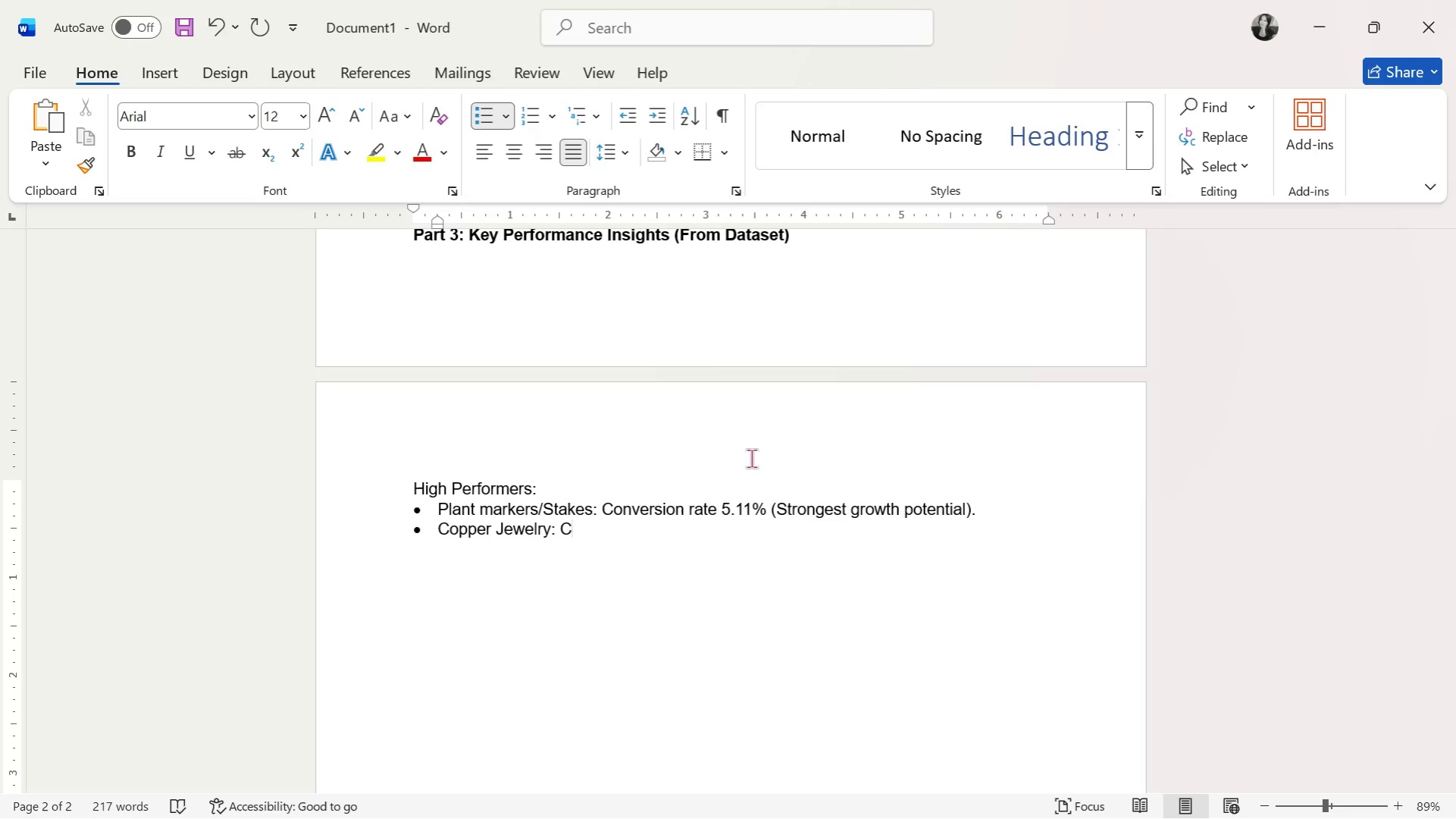 
wait(8.09)
 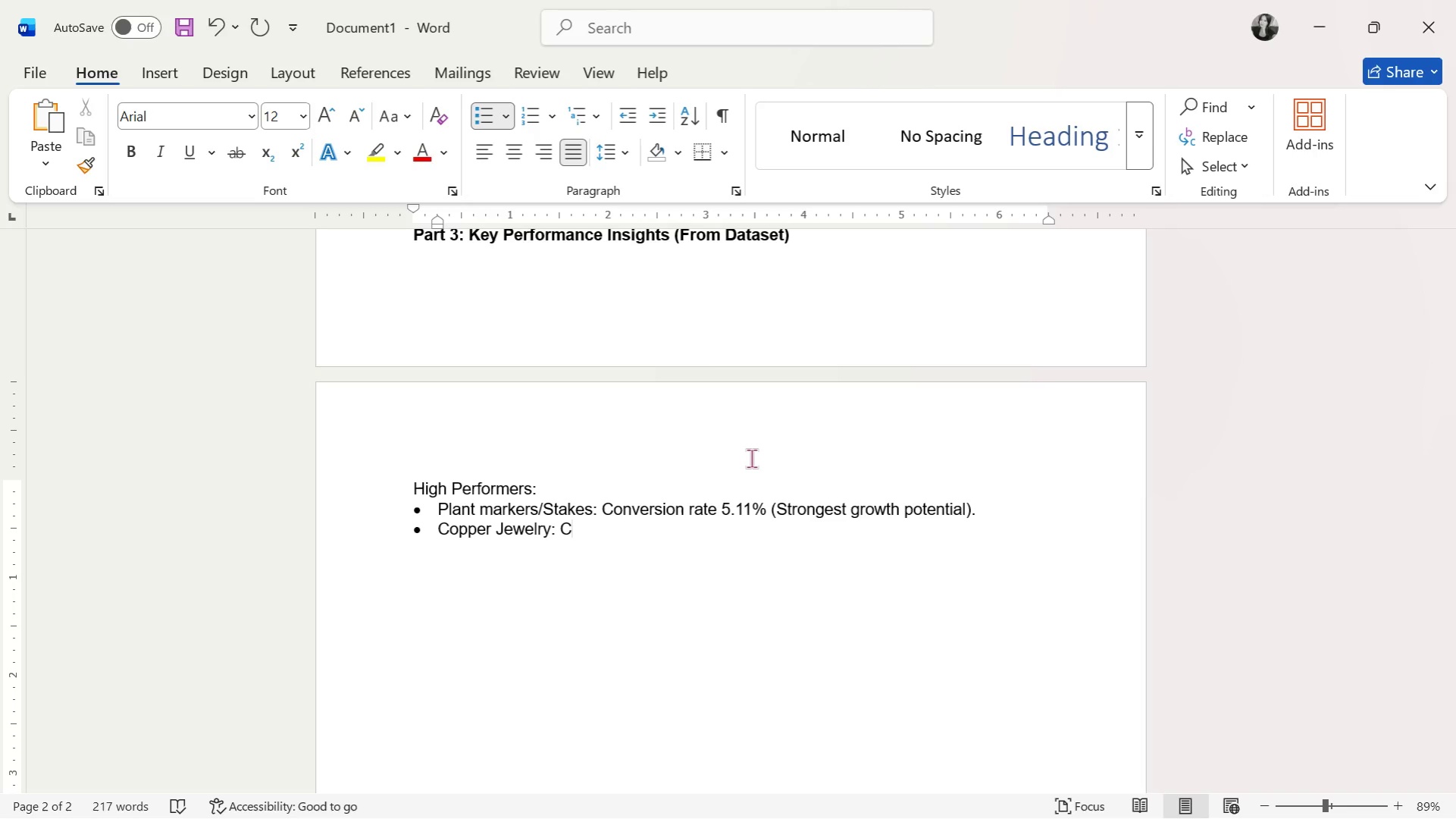 
type(onversion)
 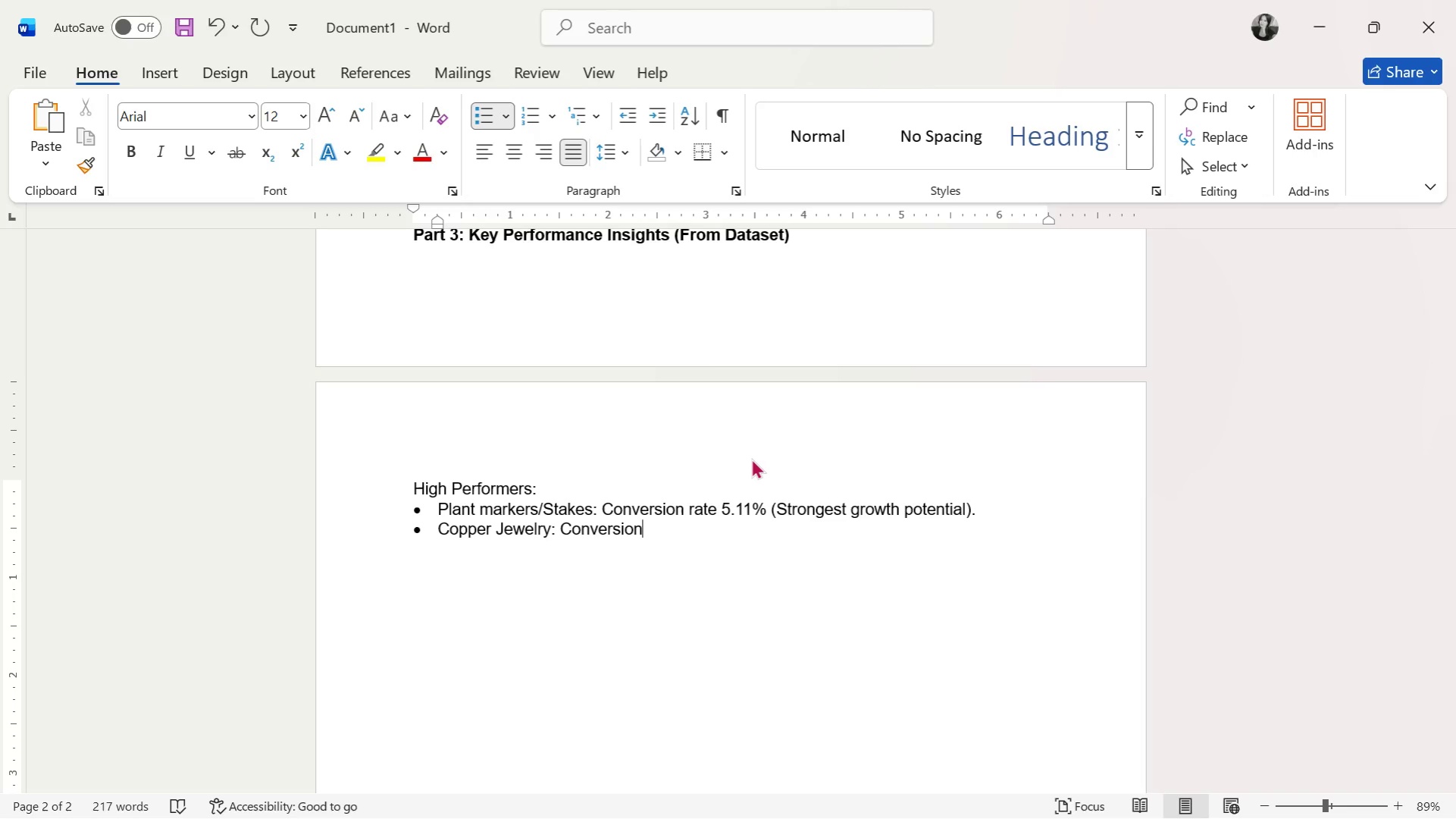 
wait(32.66)
 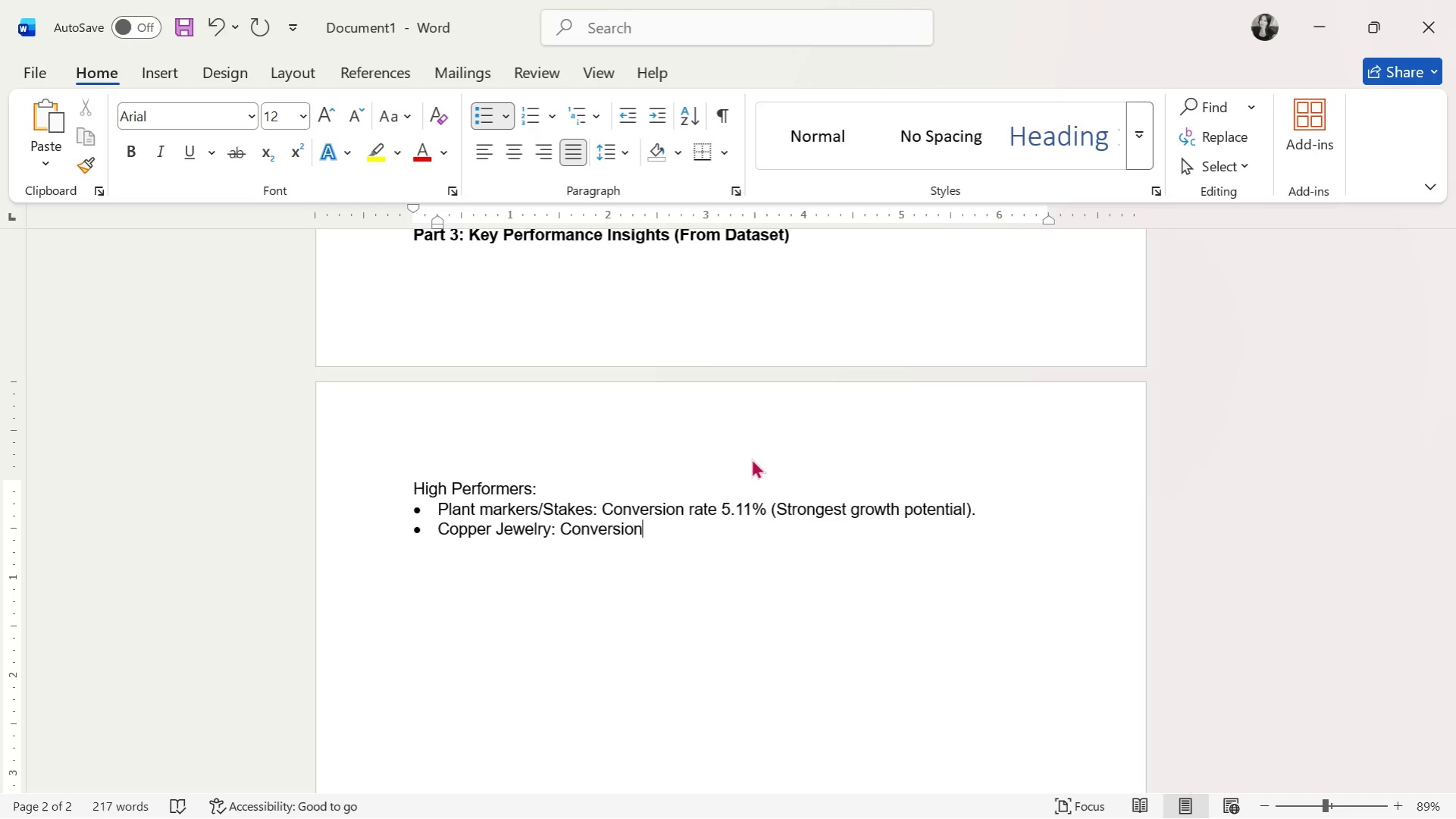 
key(Alt+AltLeft)
 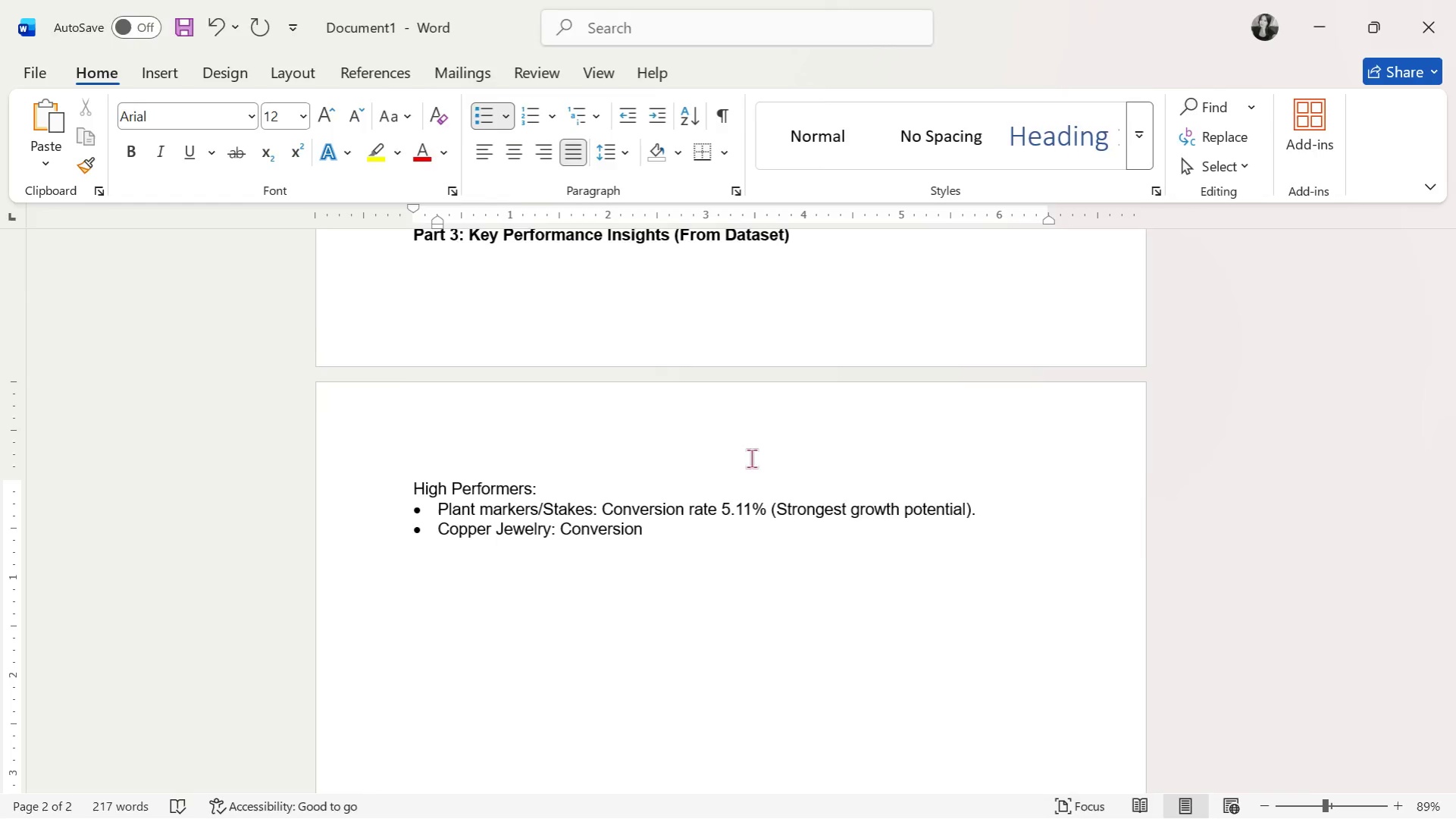 
key(Alt+Tab)
 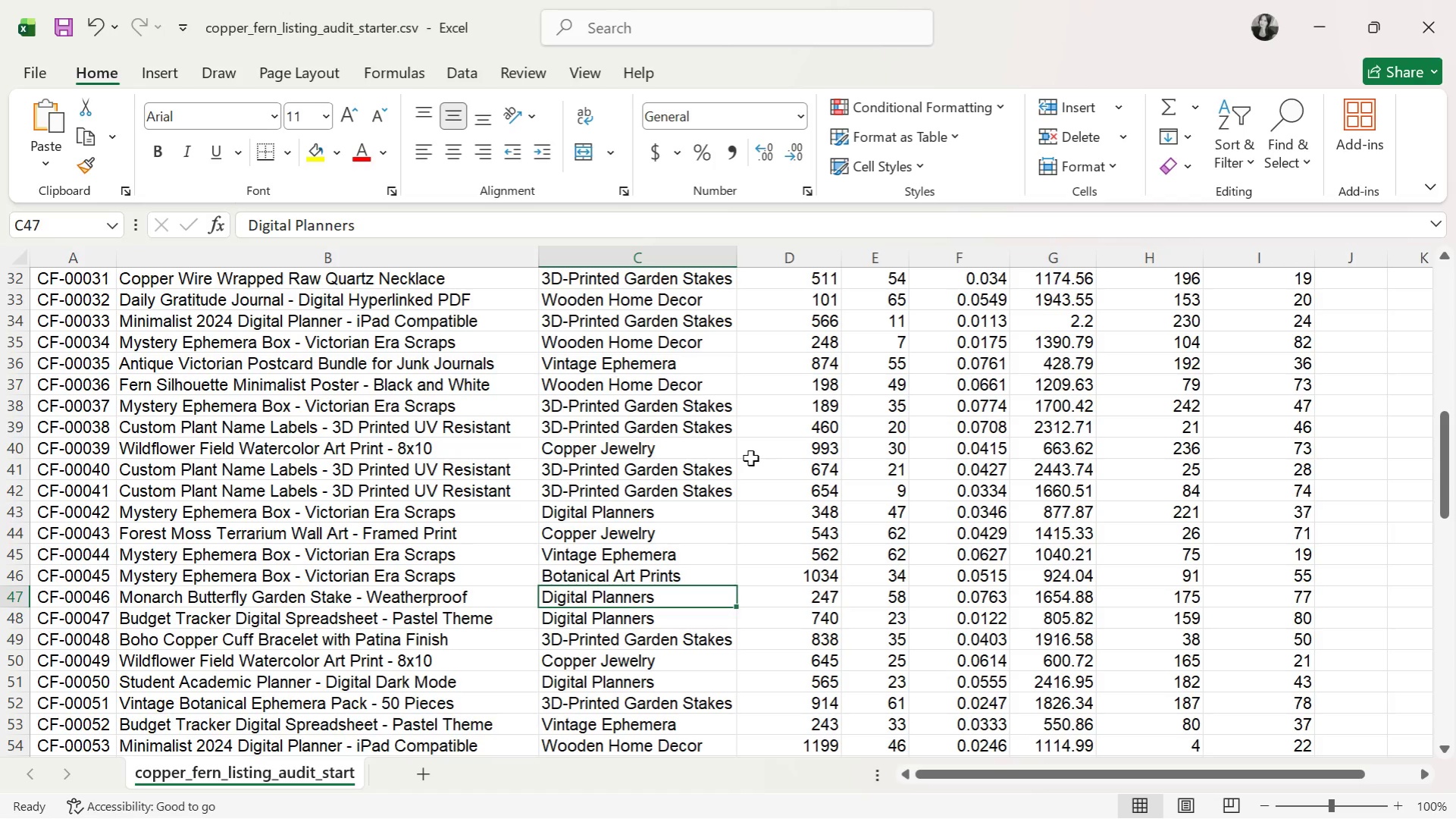 
wait(5.86)
 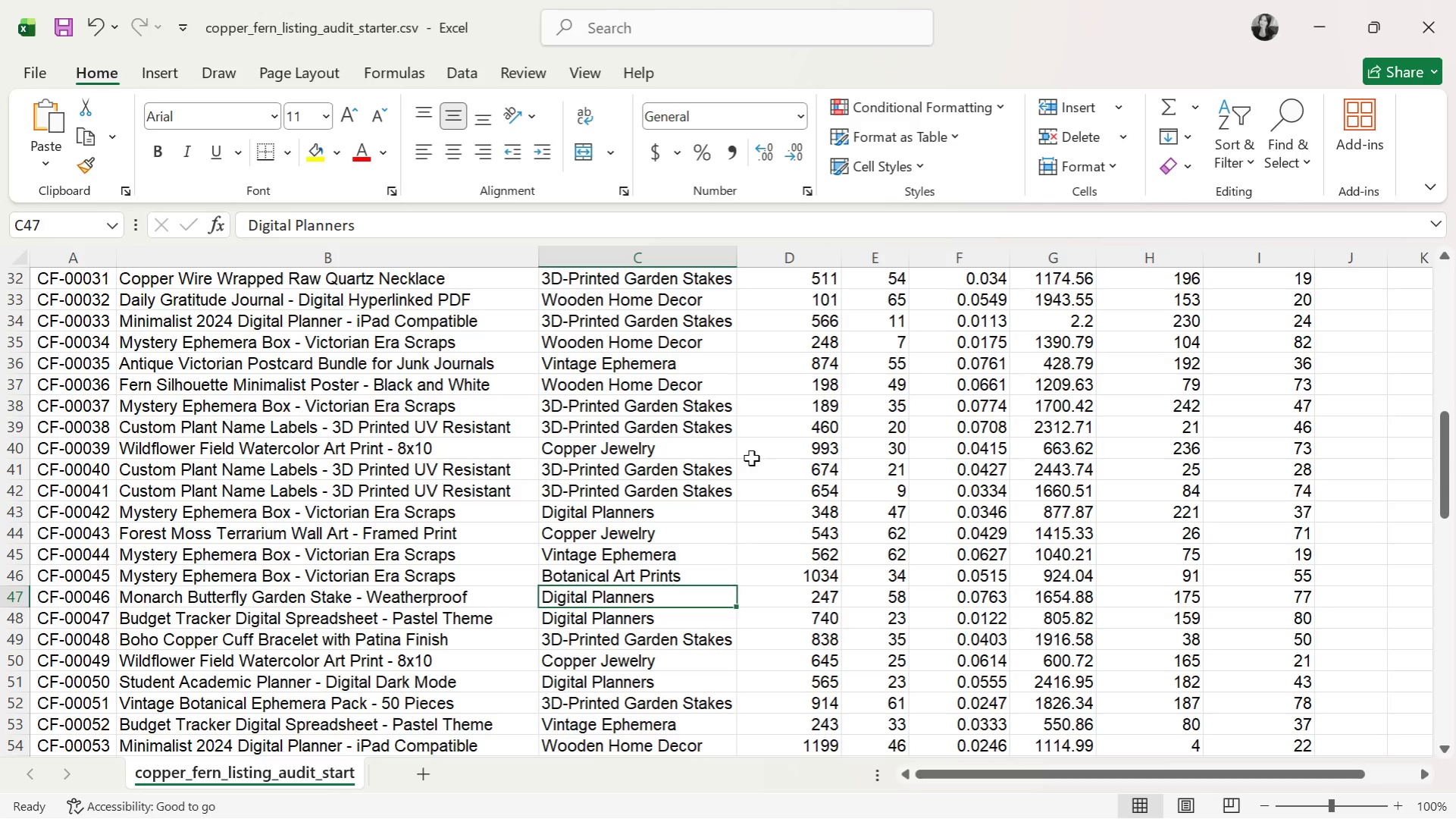 
key(Alt+Tab)
 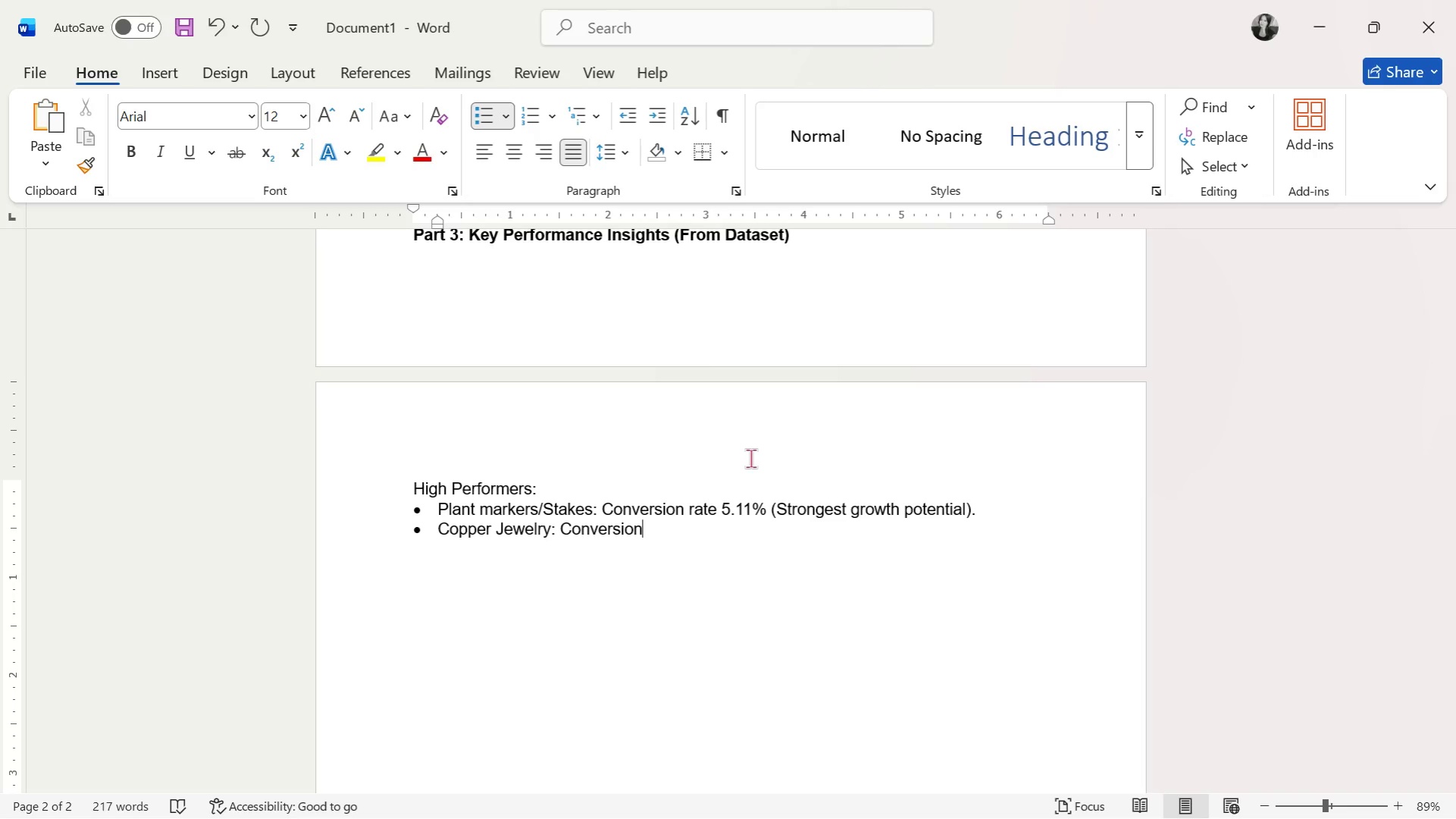 
wait(33.33)
 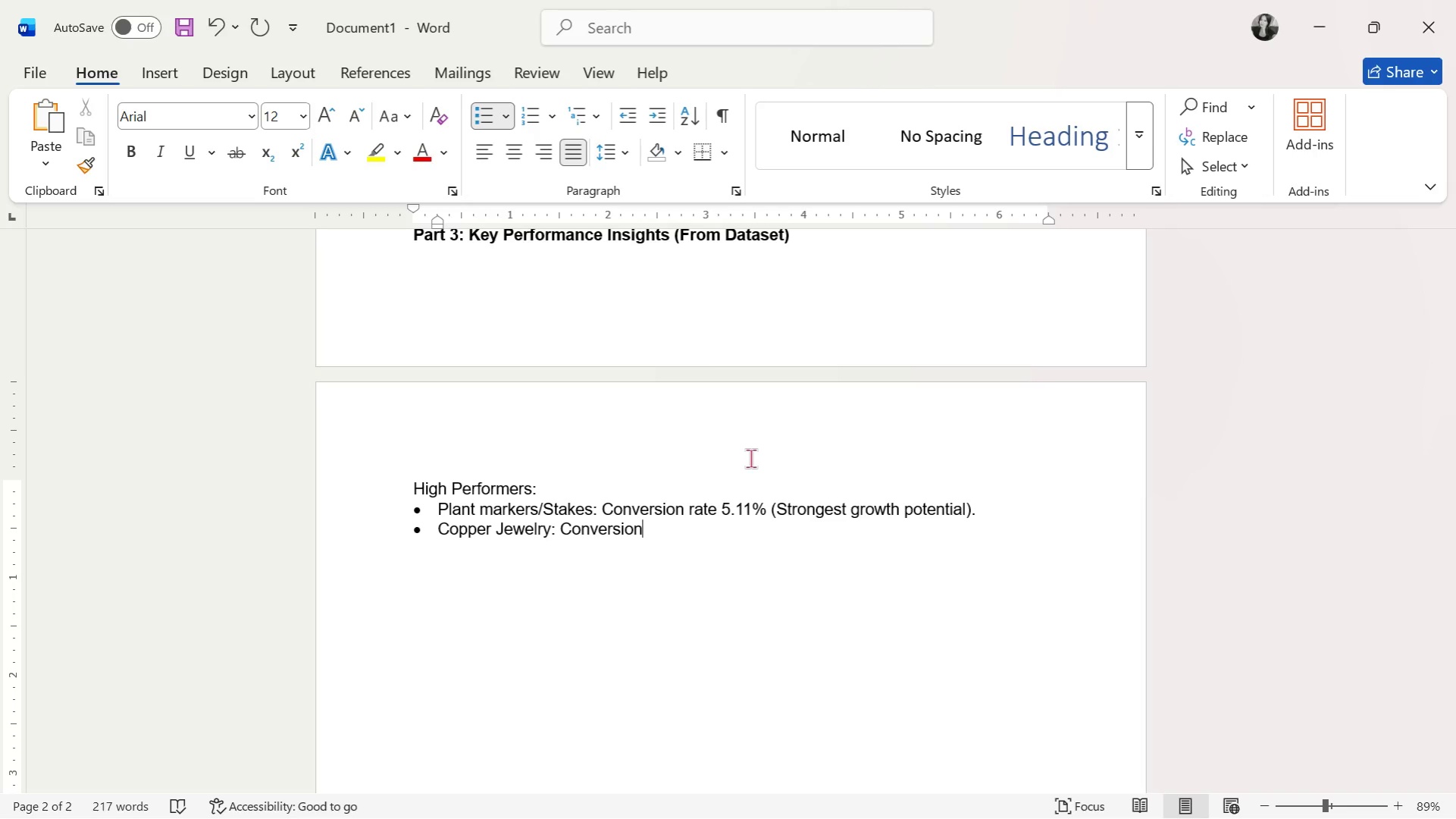 
type( rate 6.05% (Highest efficiency & brand authority).)
 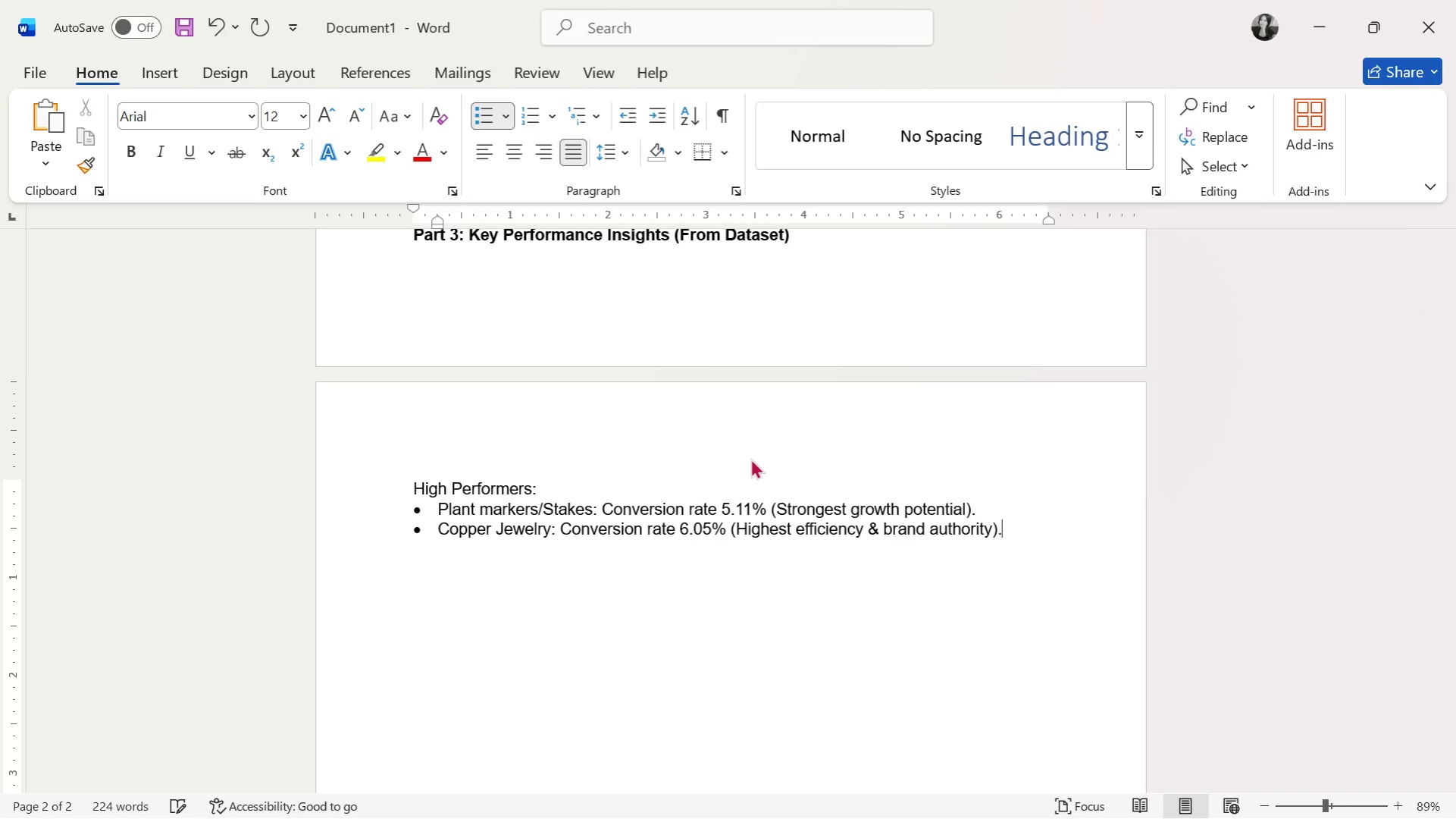 
wait(7.23)
 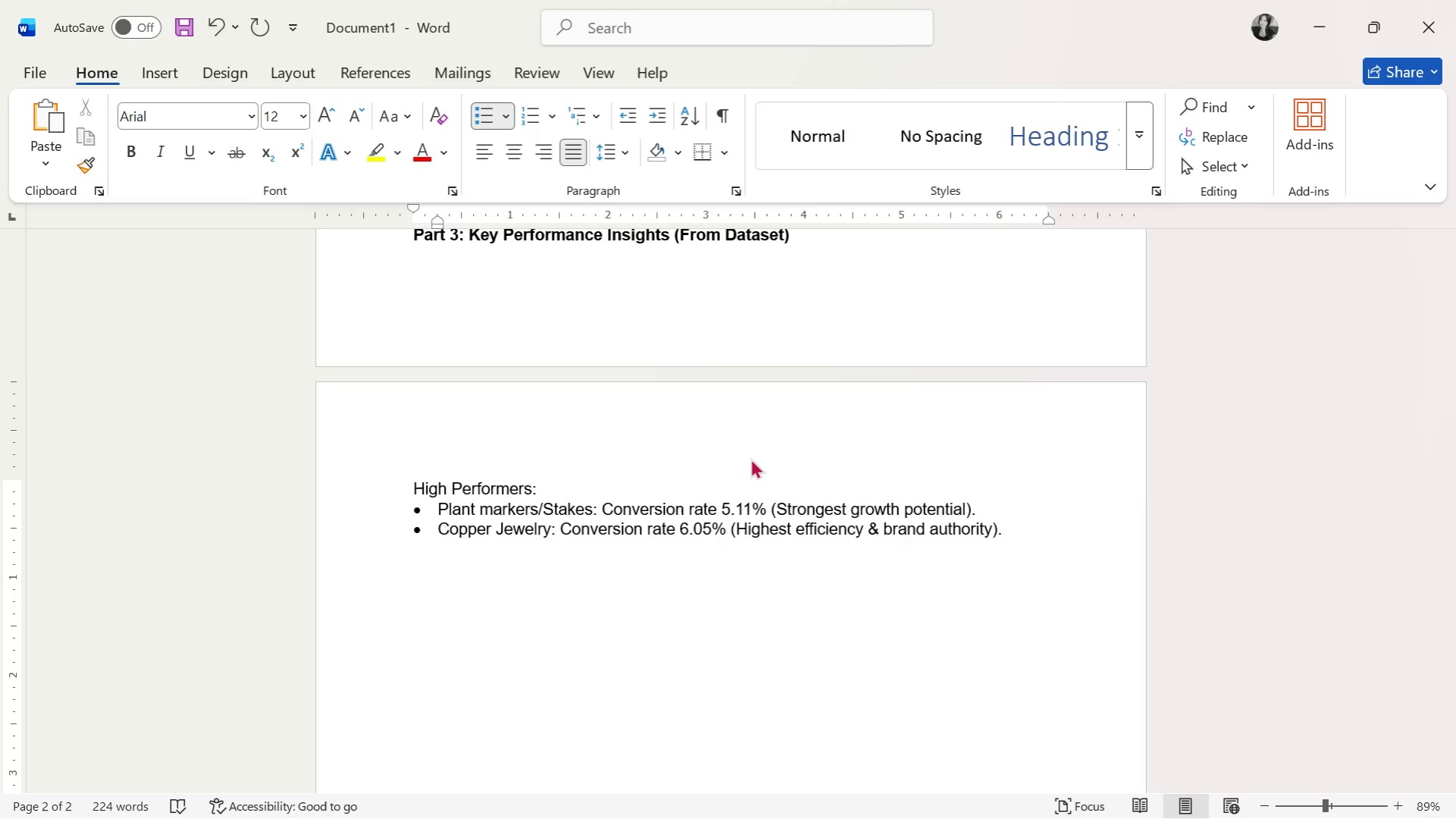 
key(Enter)
 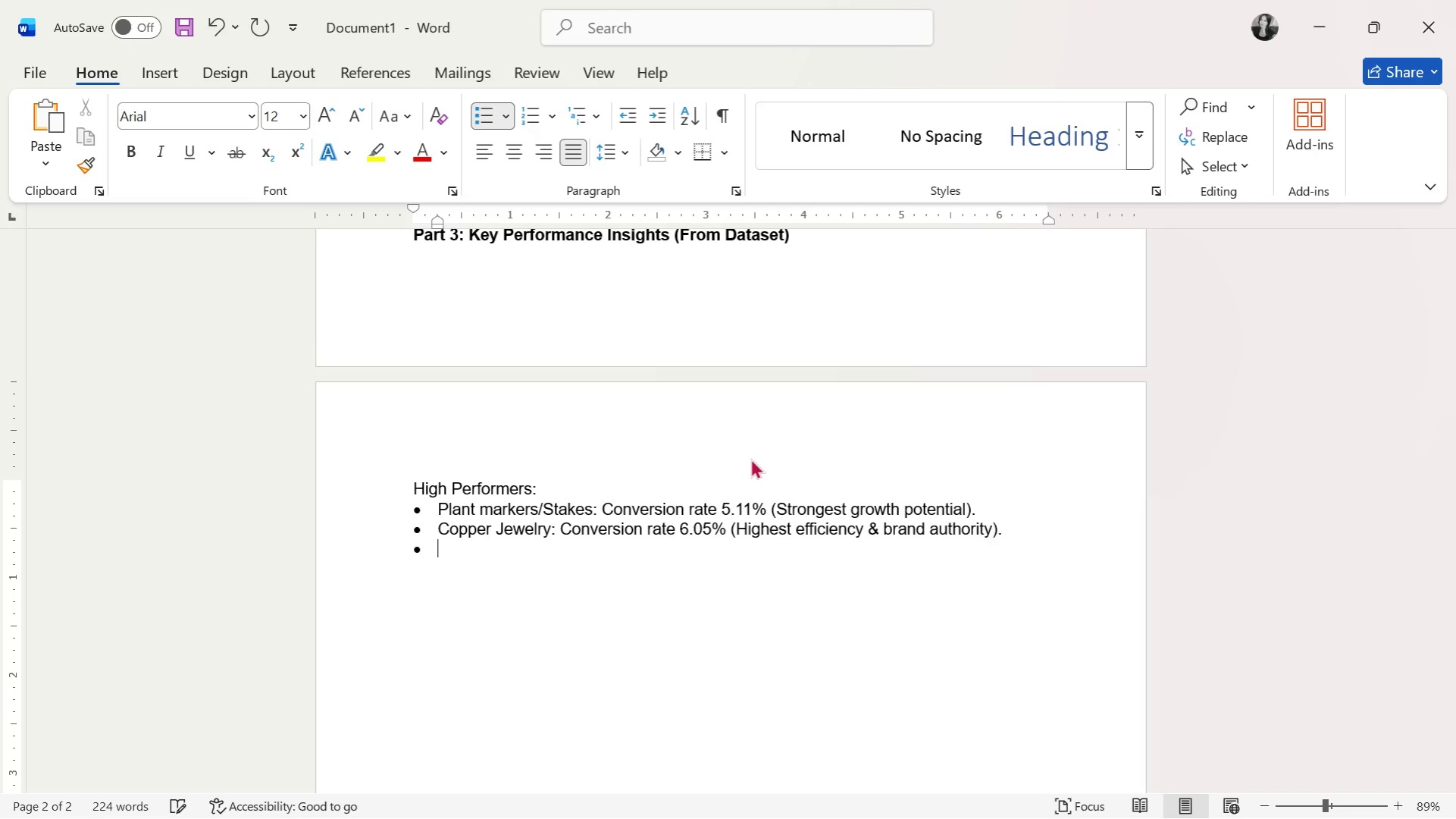 
type(Low competition score avarages )
key(Backspace)
key(Backspace)
key(Backspace)
key(Backspace)
key(Backspace)
key(Backspace)
key(Backspace)
type(erages (30-50 range) for top physical goods.)
 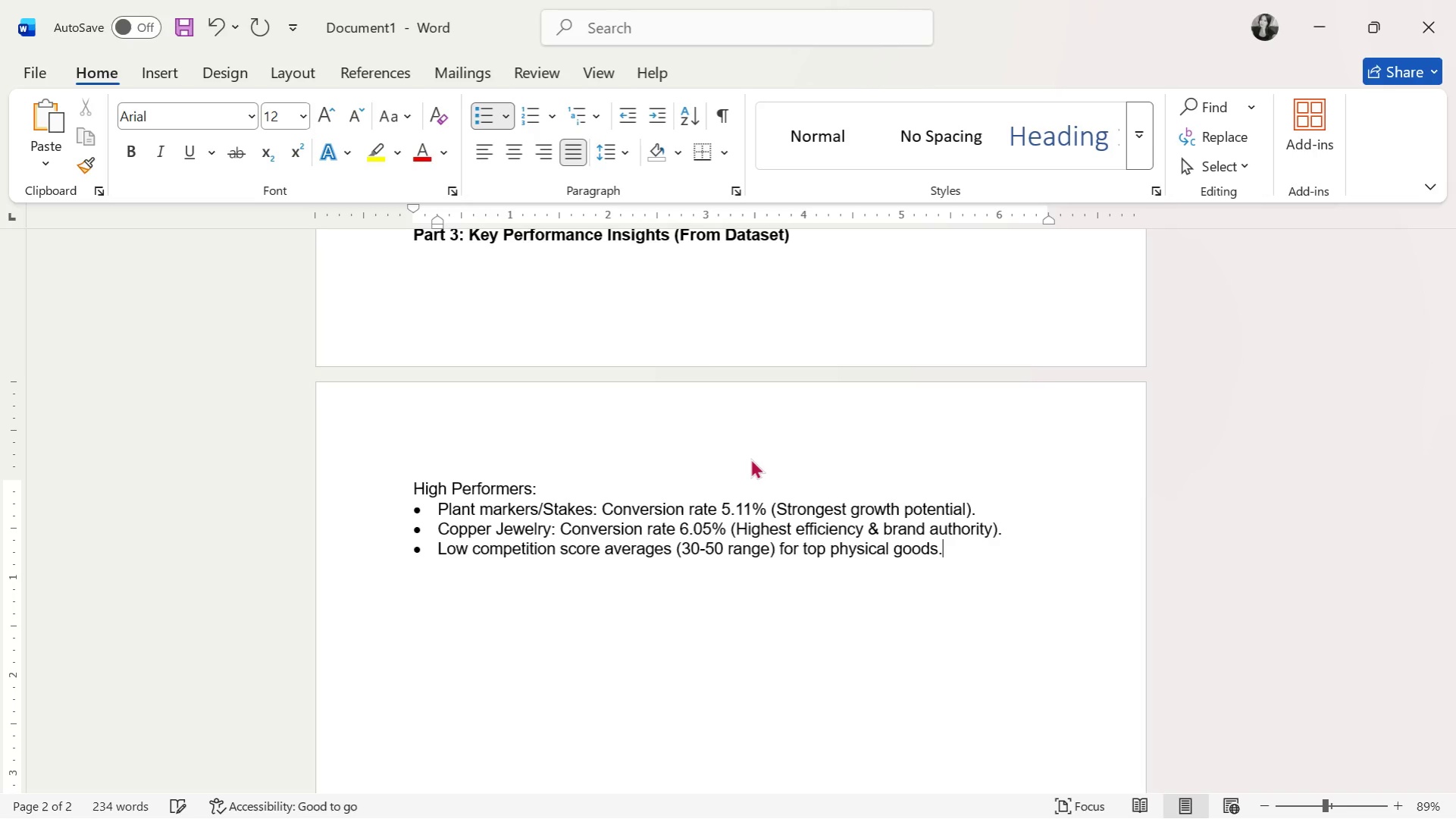 
wait(23.7)
 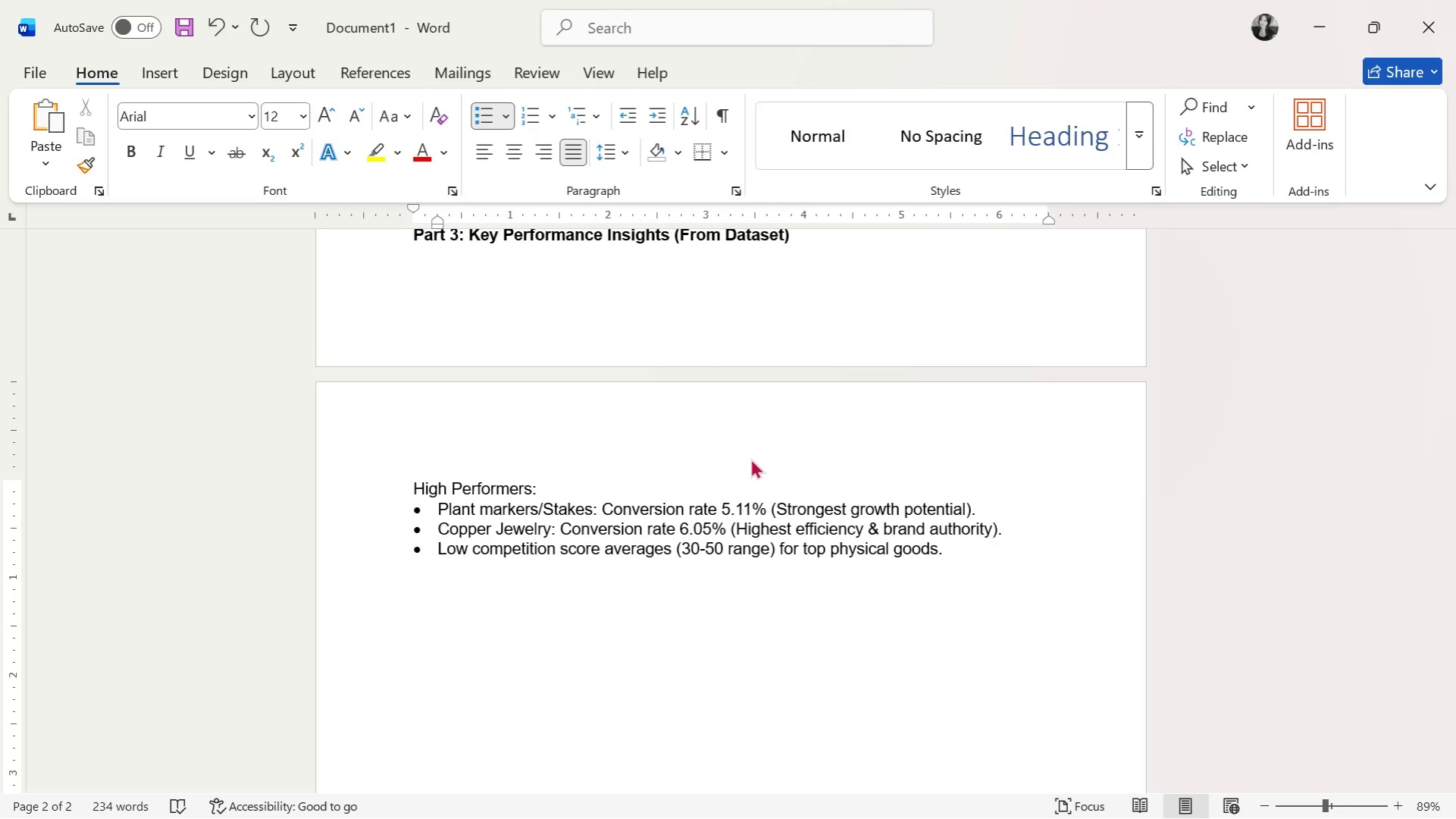 
key(Enter)
 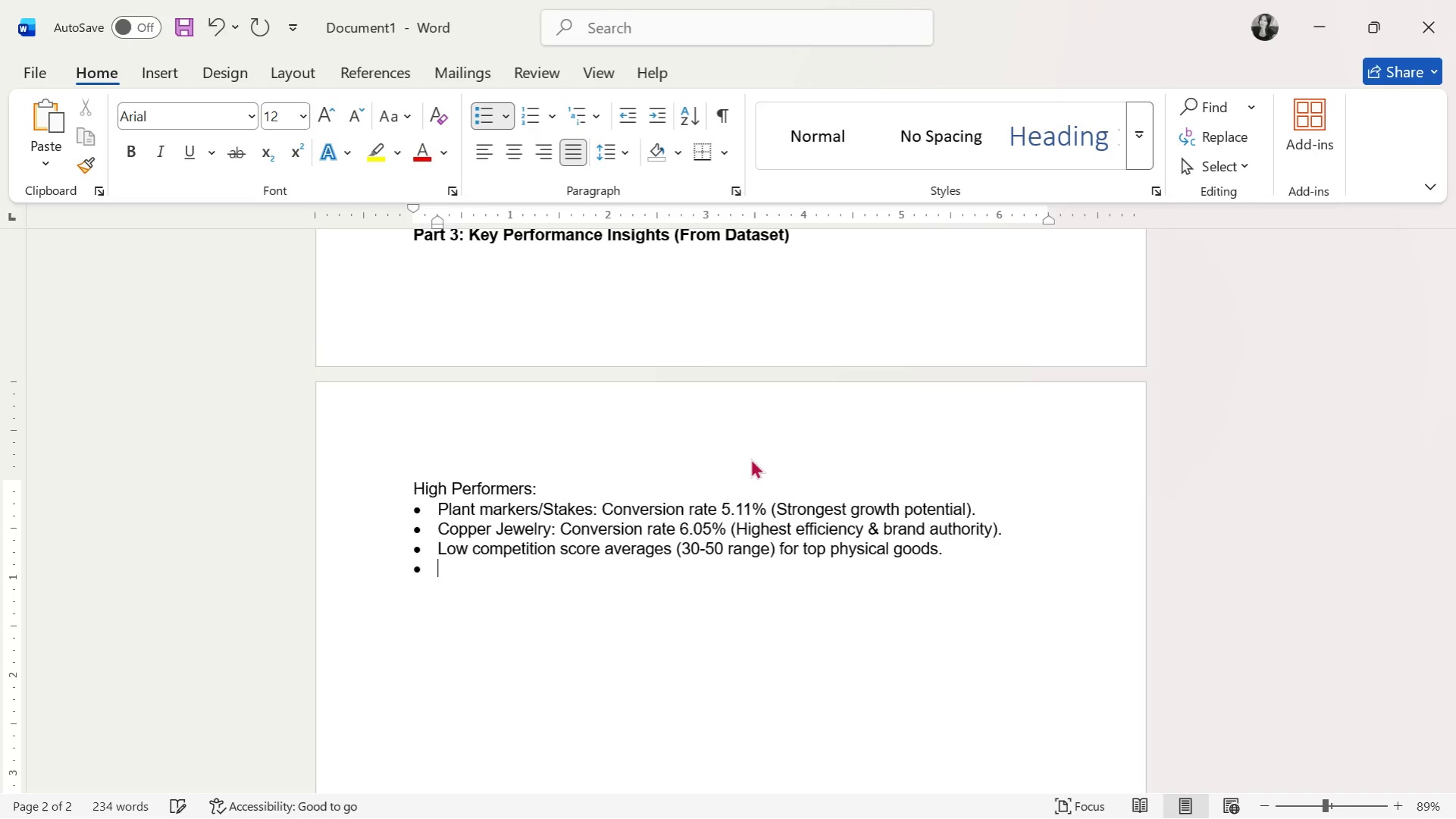 
key(Enter)
 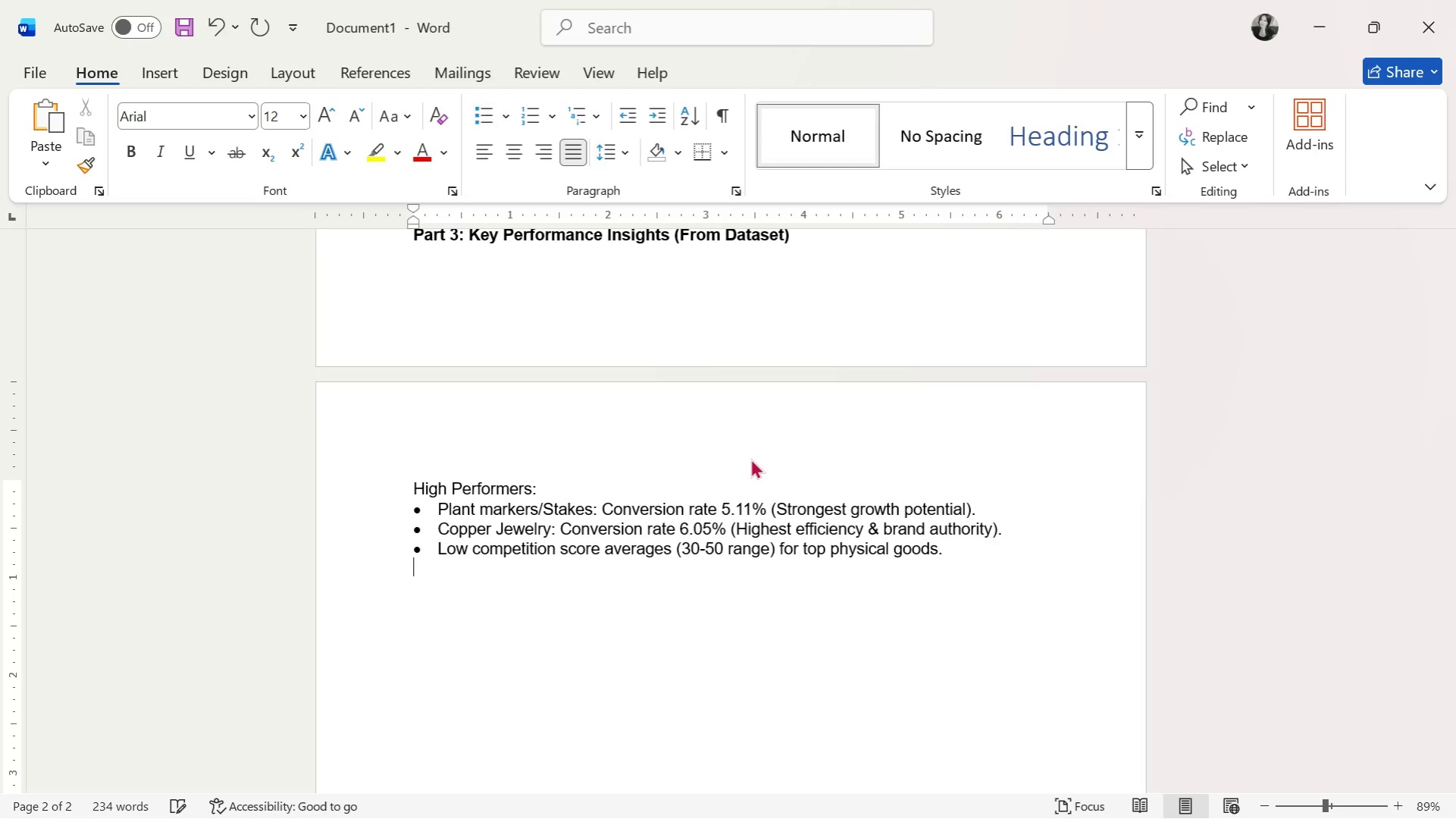 
key(Enter)
 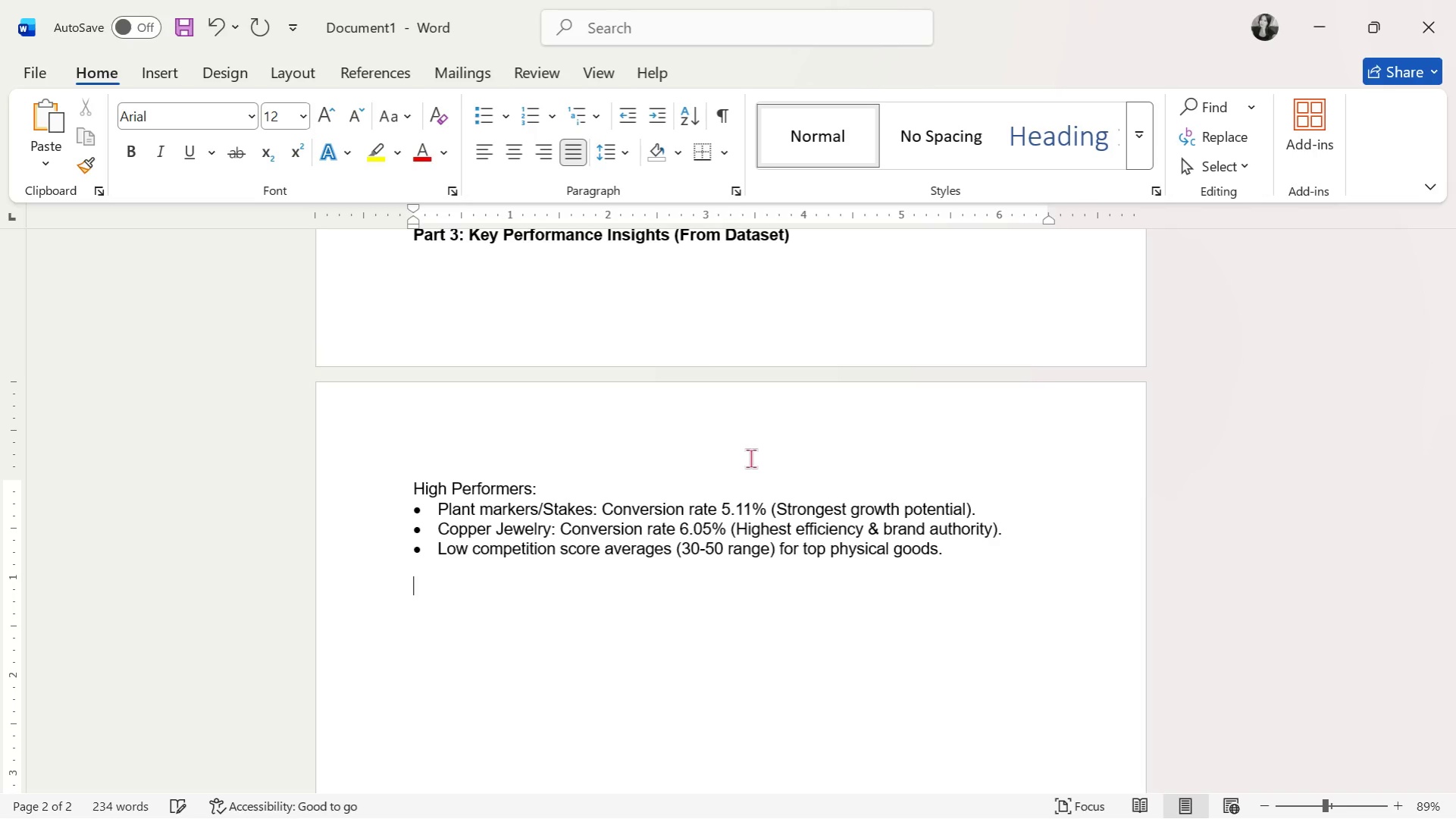 
type(Underperformers:)
 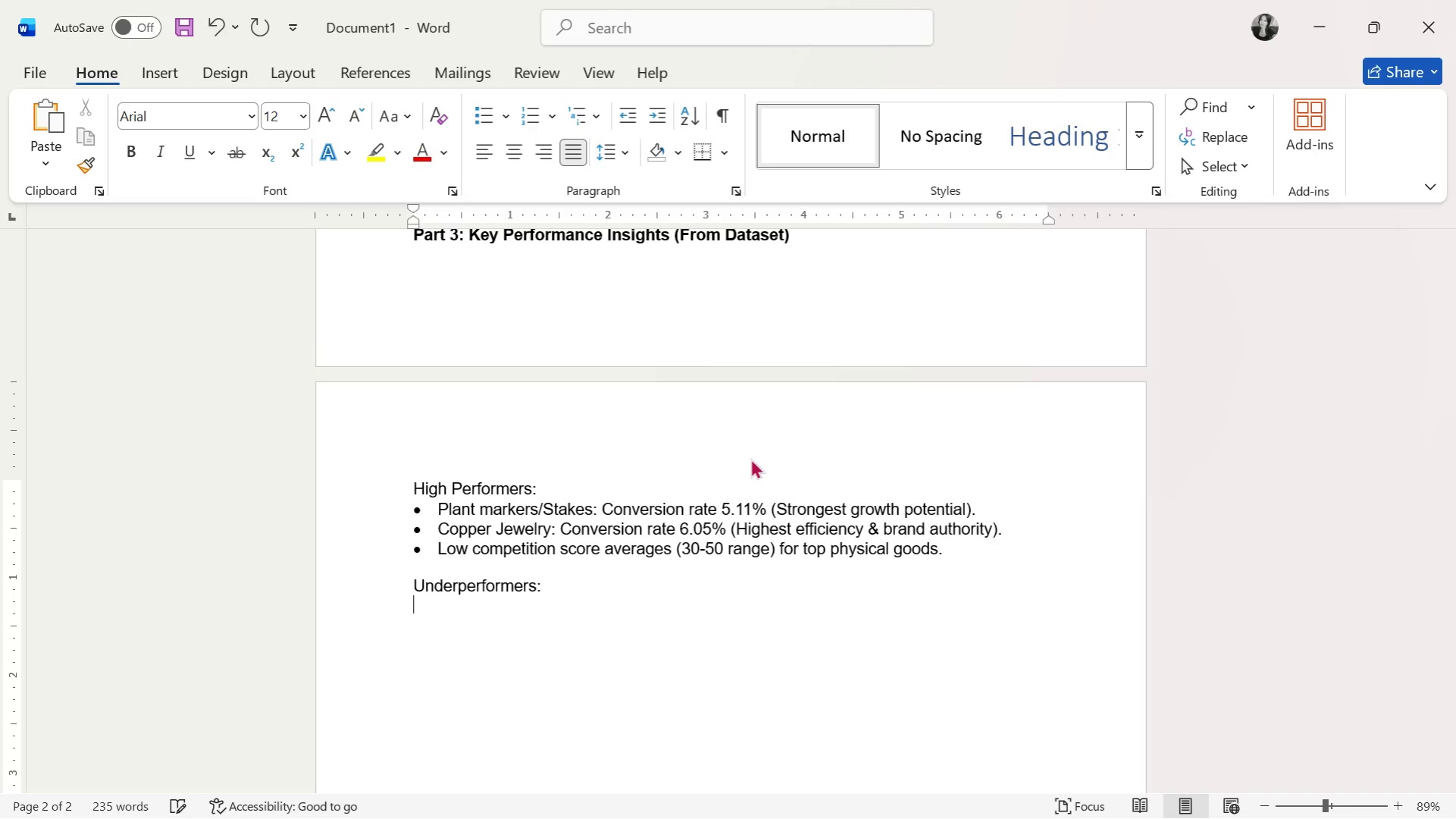 
 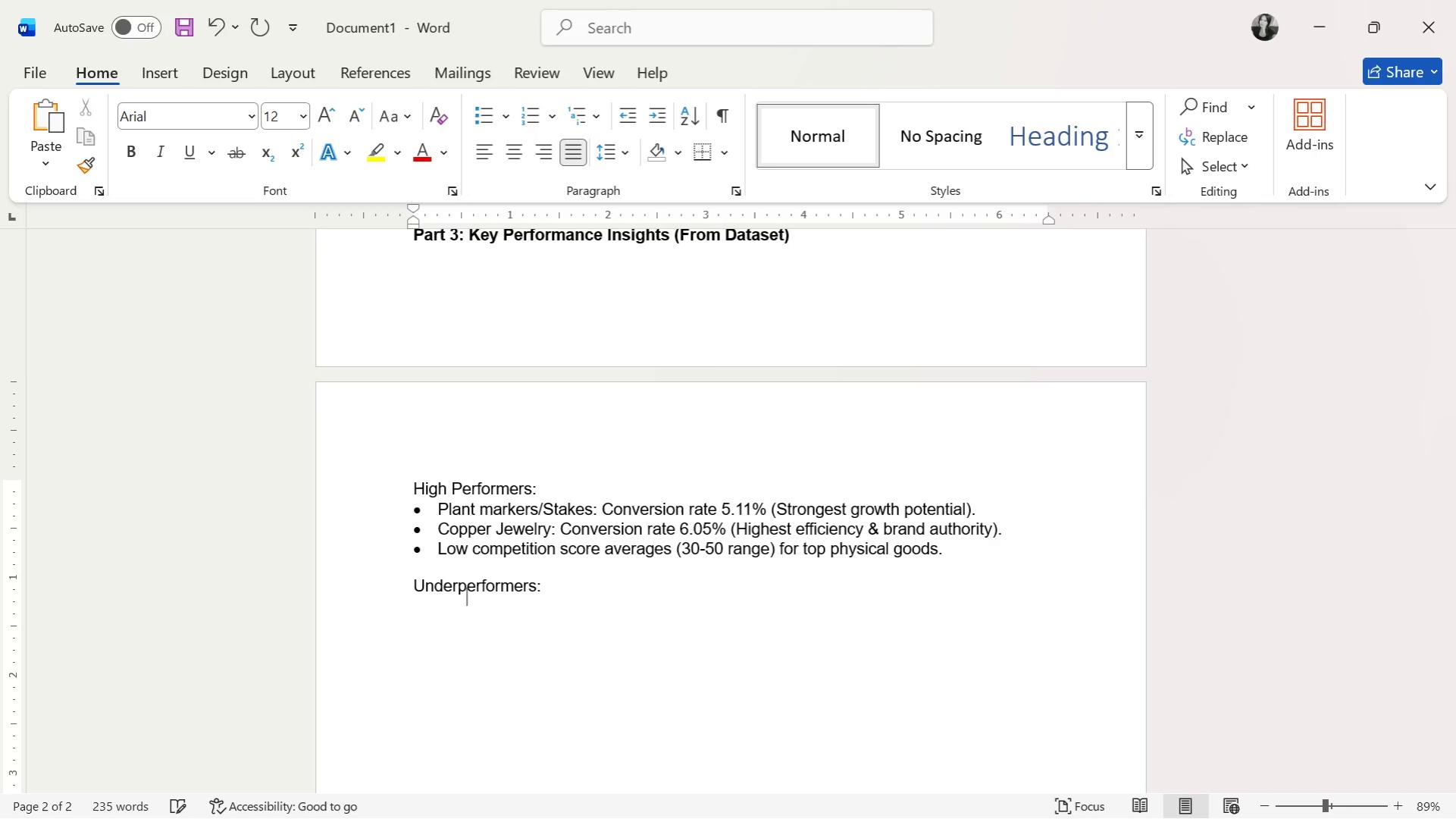 
key(Enter)
 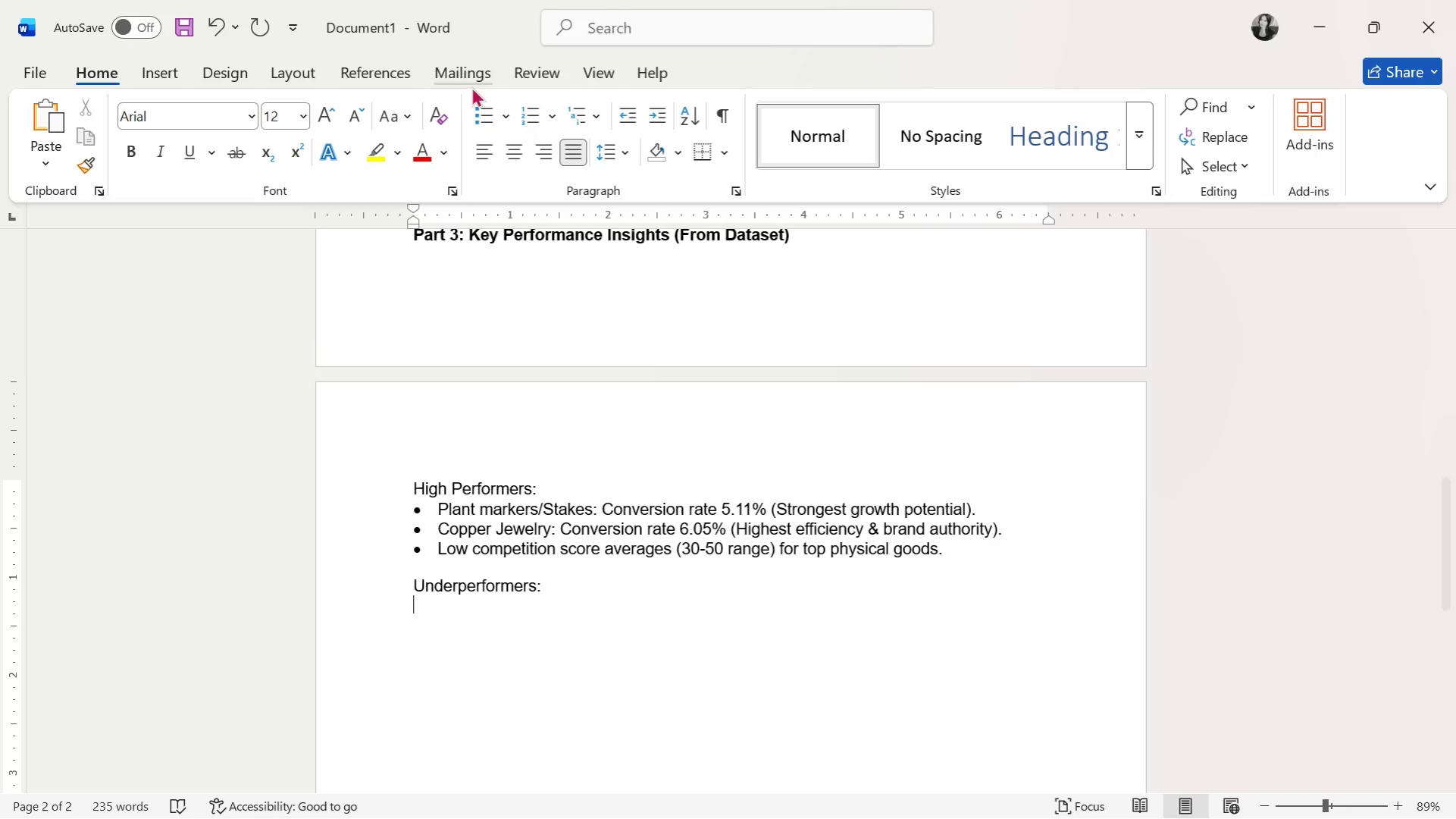 
left_click([482, 109])
 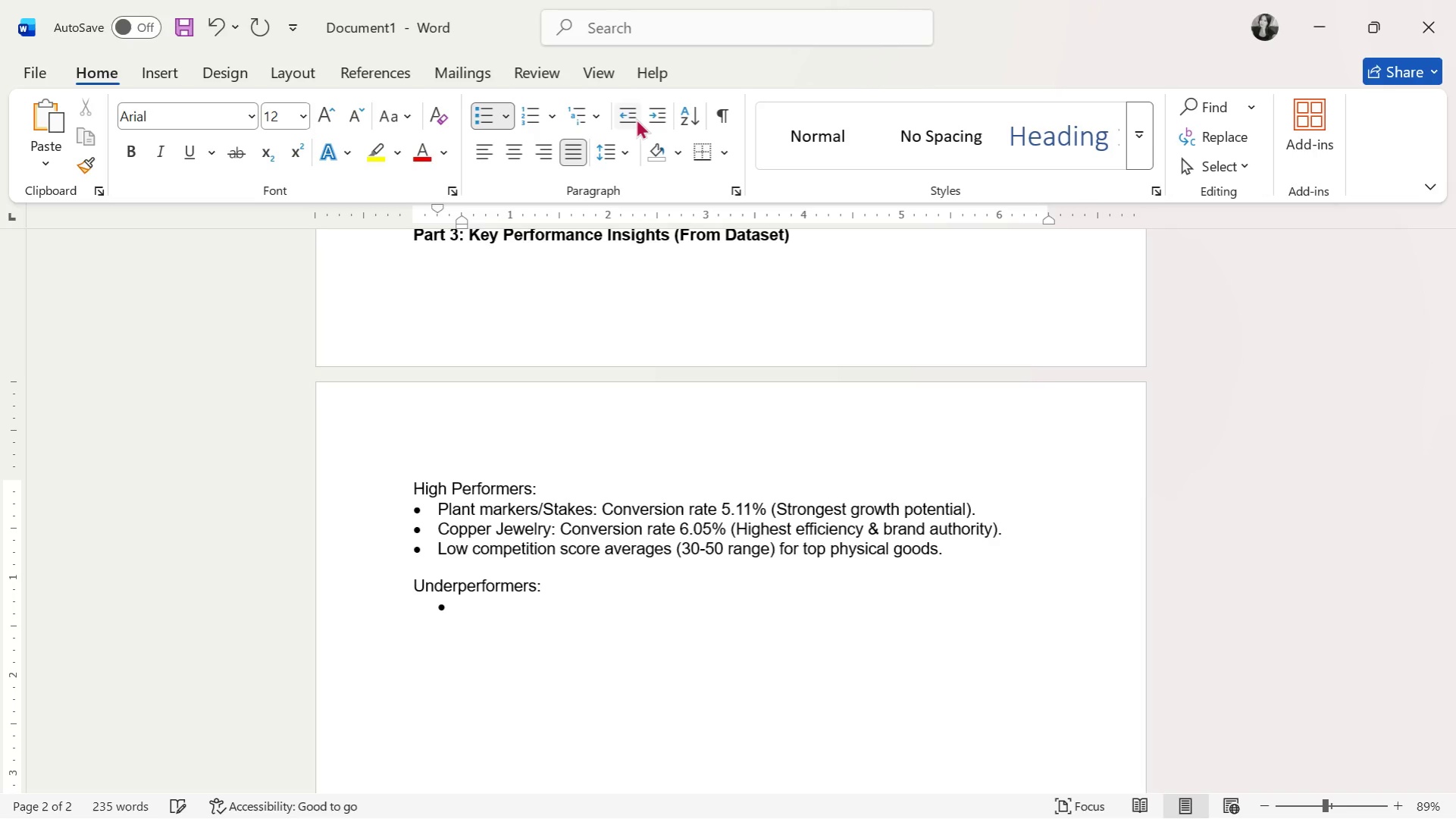 
left_click([630, 119])
 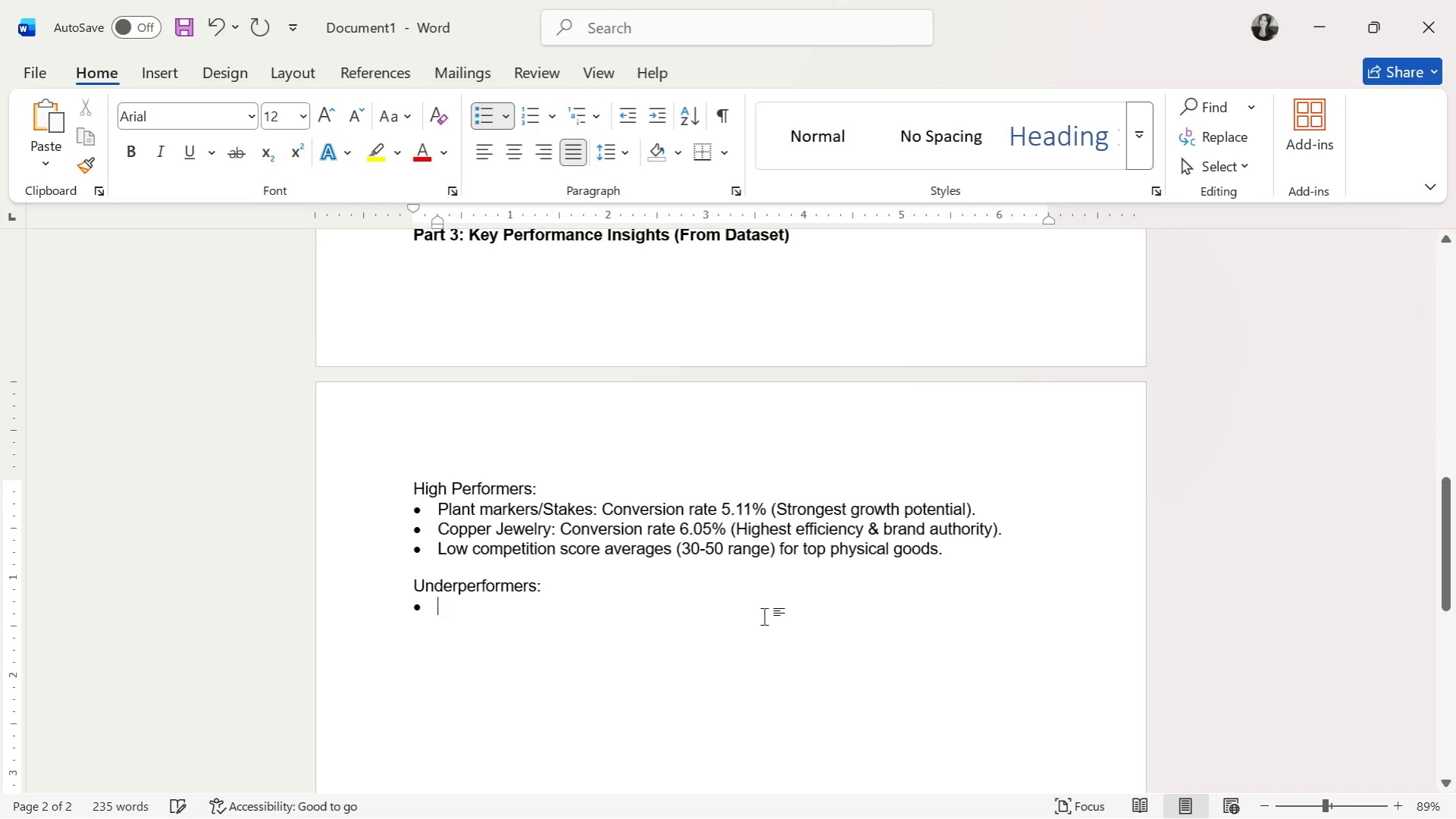 
scroll: coordinate [764, 617], scroll_direction: down, amount: 3.0
 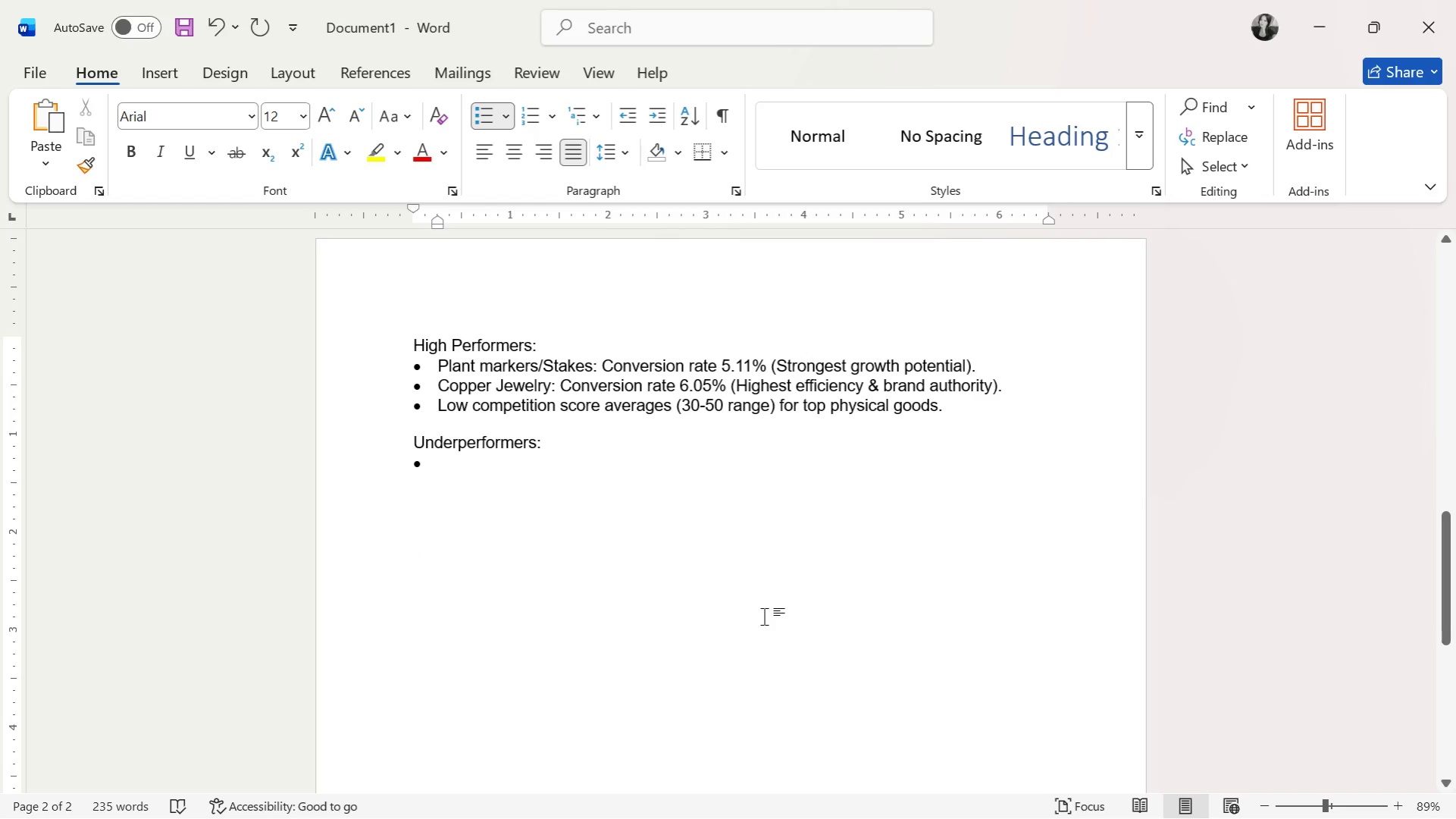 
type(Digital planners: Avg Search Rank 157+; poor conversion alignment.)
 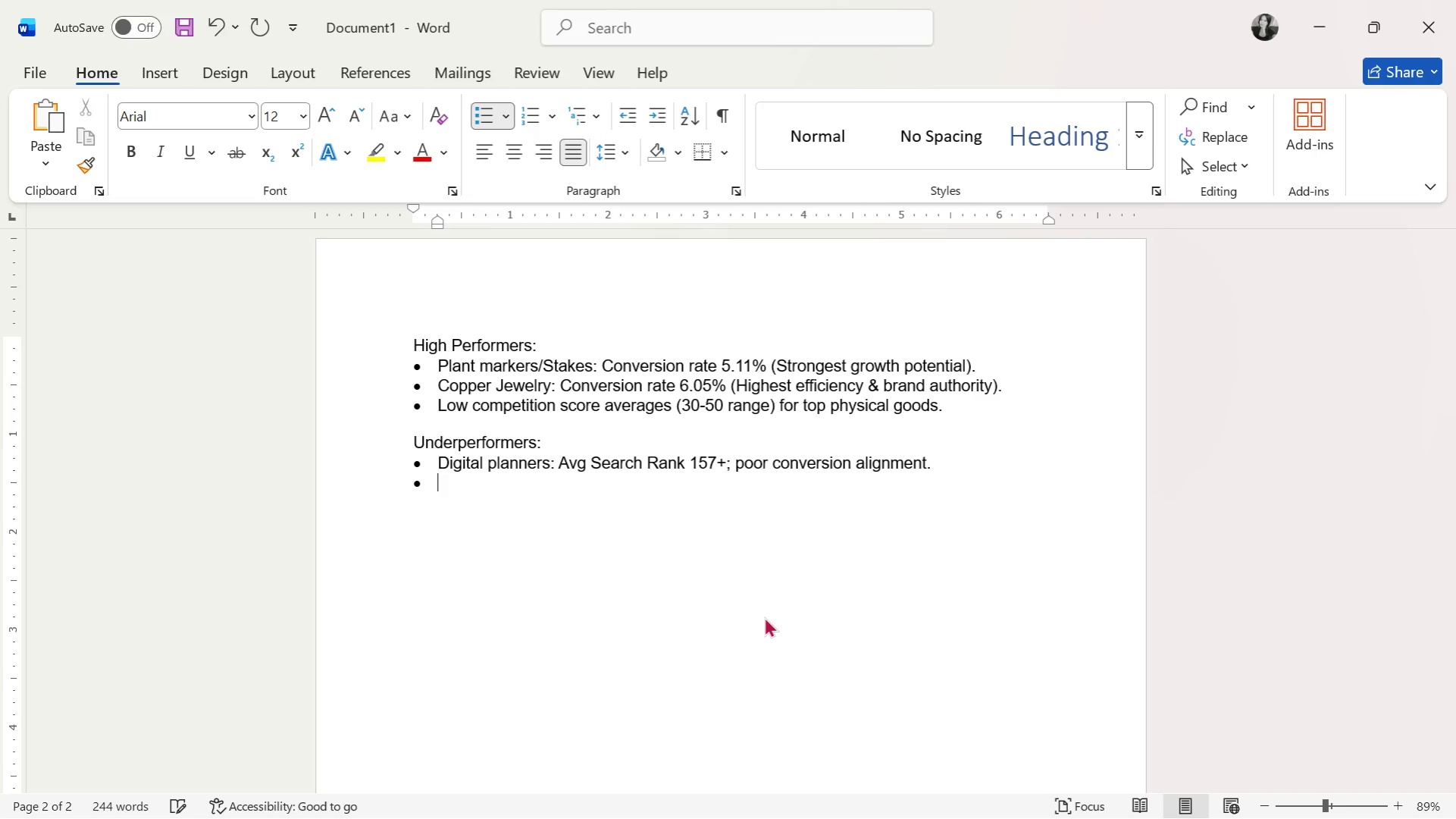 
 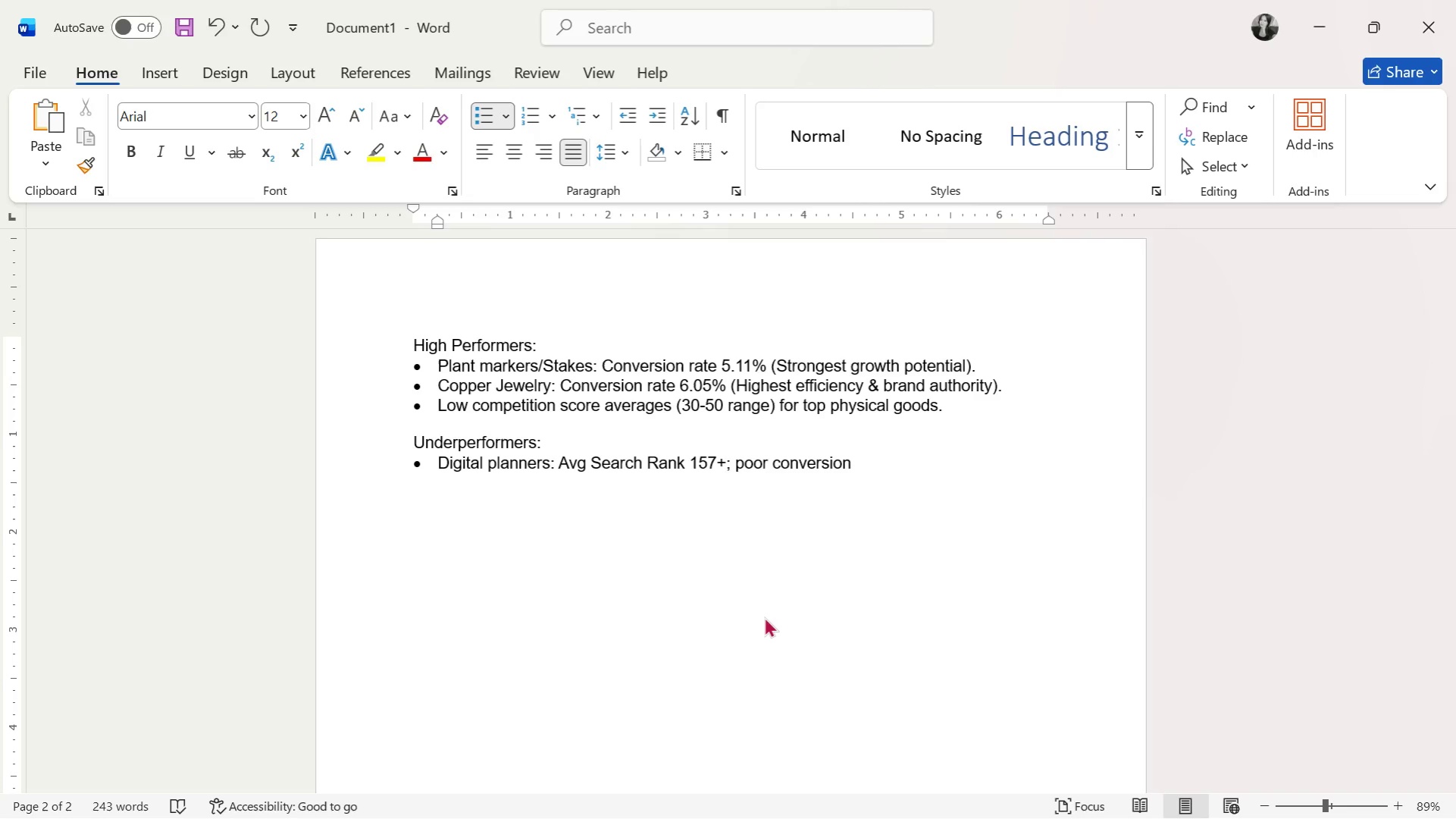 
key(Enter)
 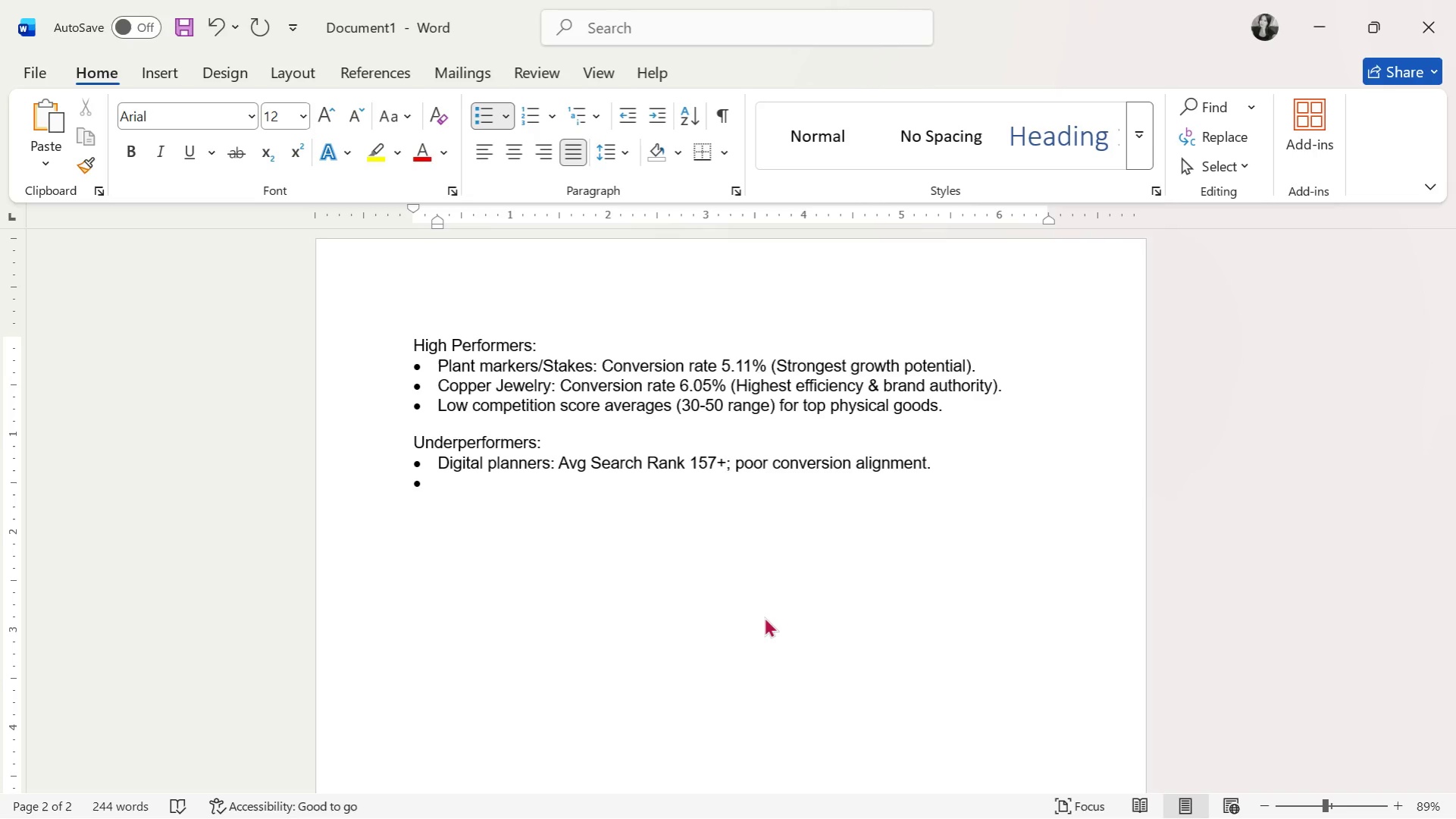 
type(Generic Art Prints: Saturated keyword space; 3.69% conversion s)
key(Backspace)
type(despitee)
key(Backspace)
type( high listing count.)
 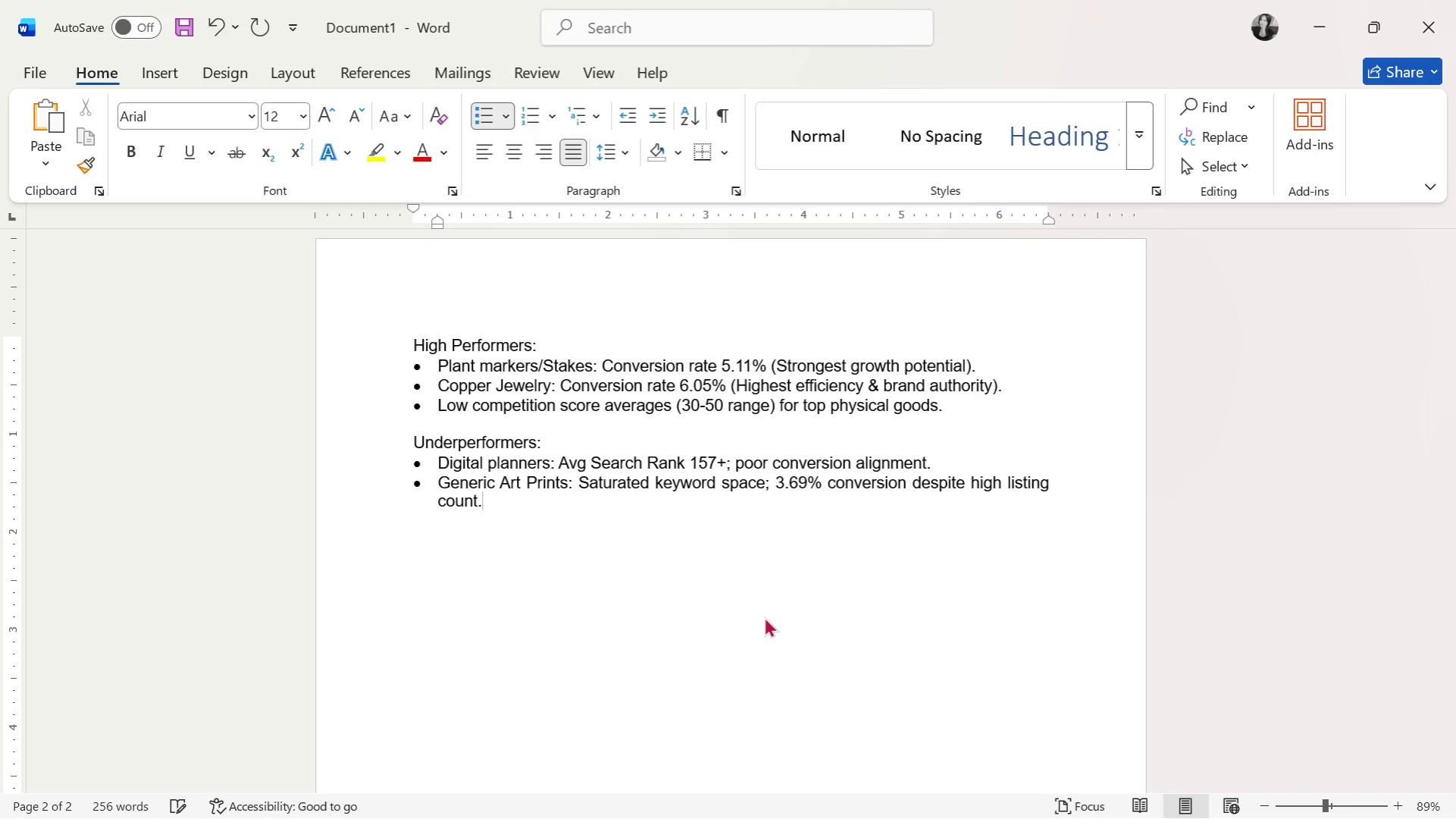 
scroll: coordinate [715, 624], scroll_direction: up, amount: 7.0
 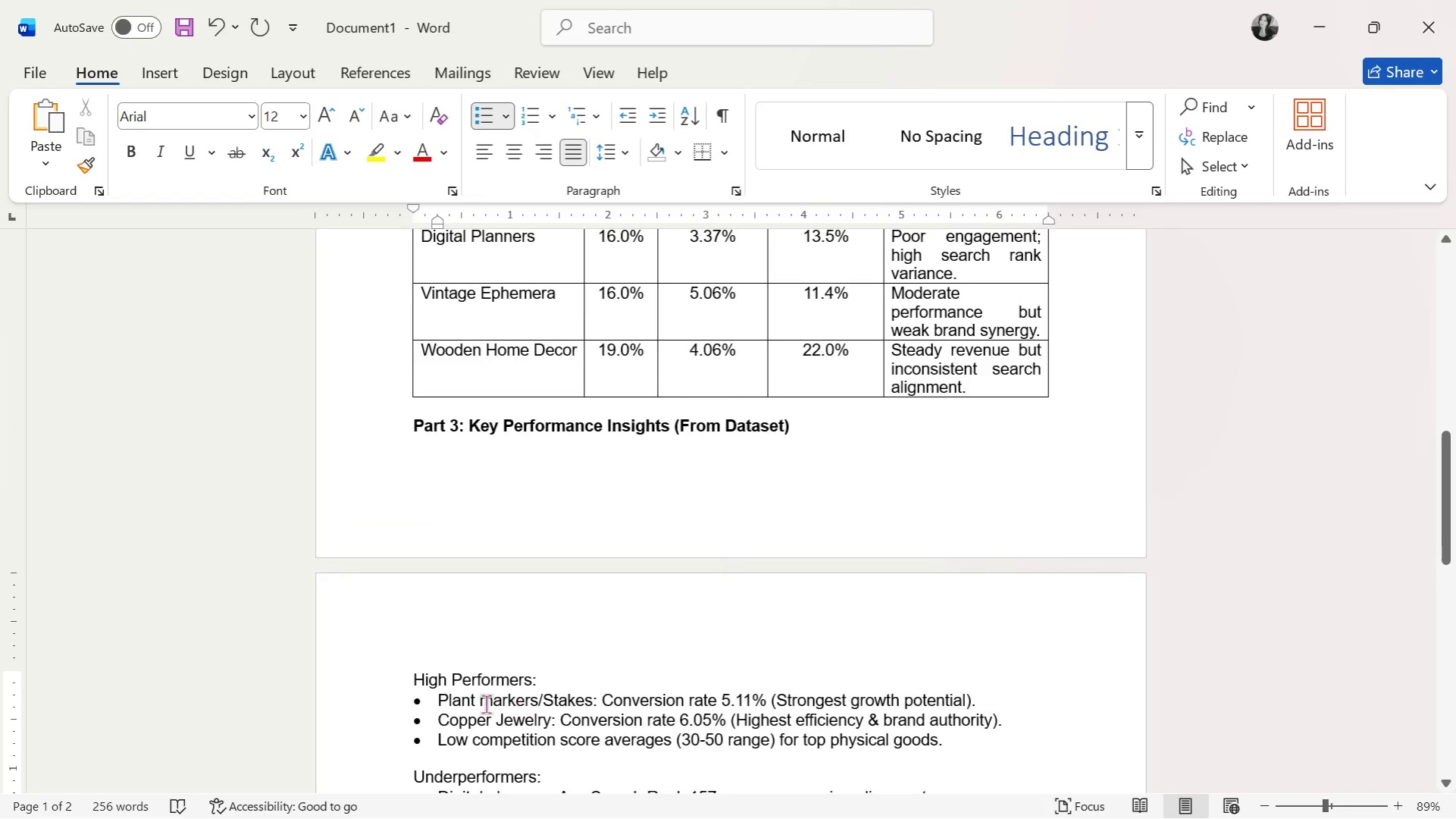 
scroll: coordinate [487, 697], scroll_direction: down, amount: 3.0
 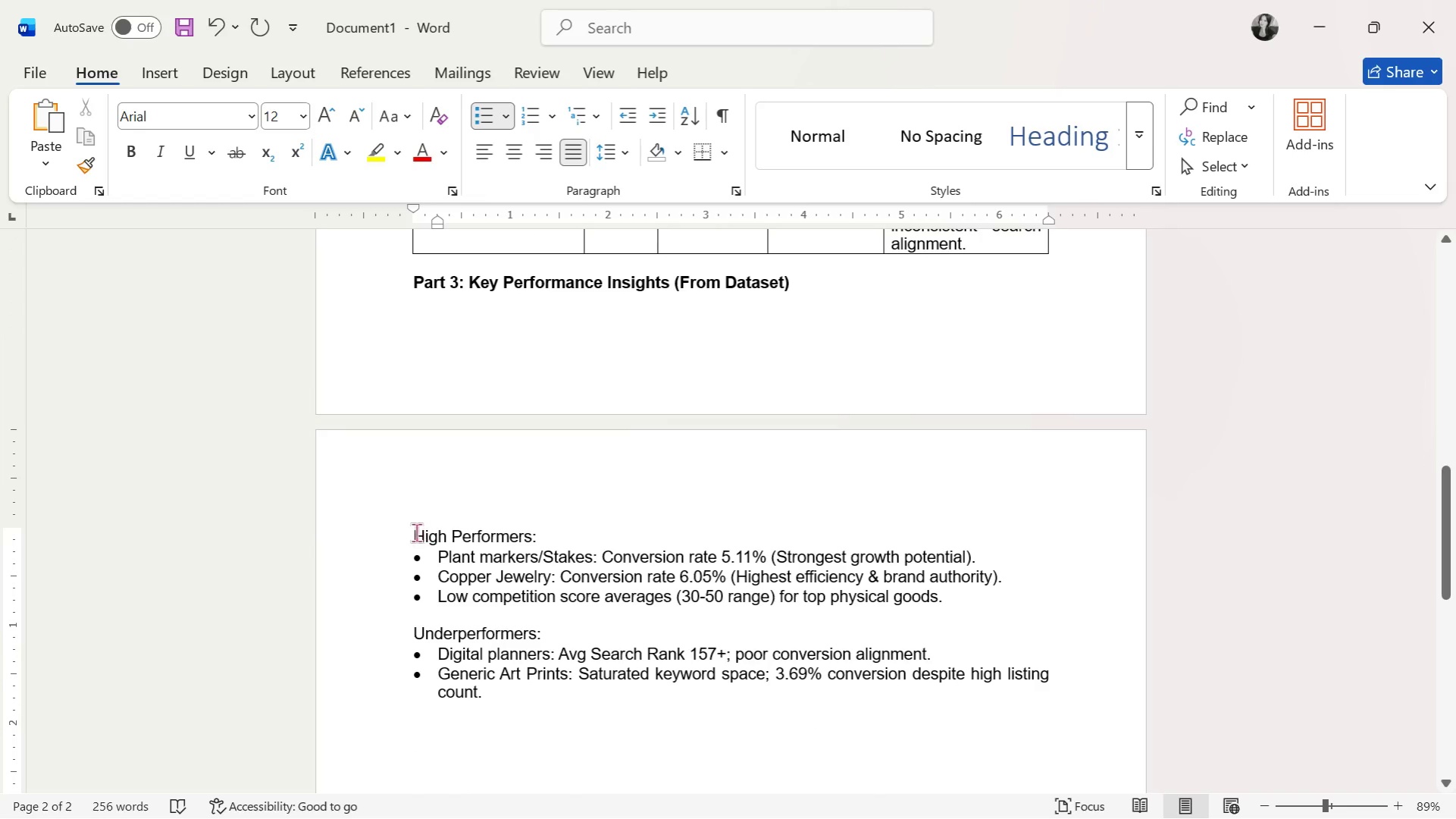 
left_click_drag(start_coordinate=[407, 532], to_coordinate=[911, 708])
 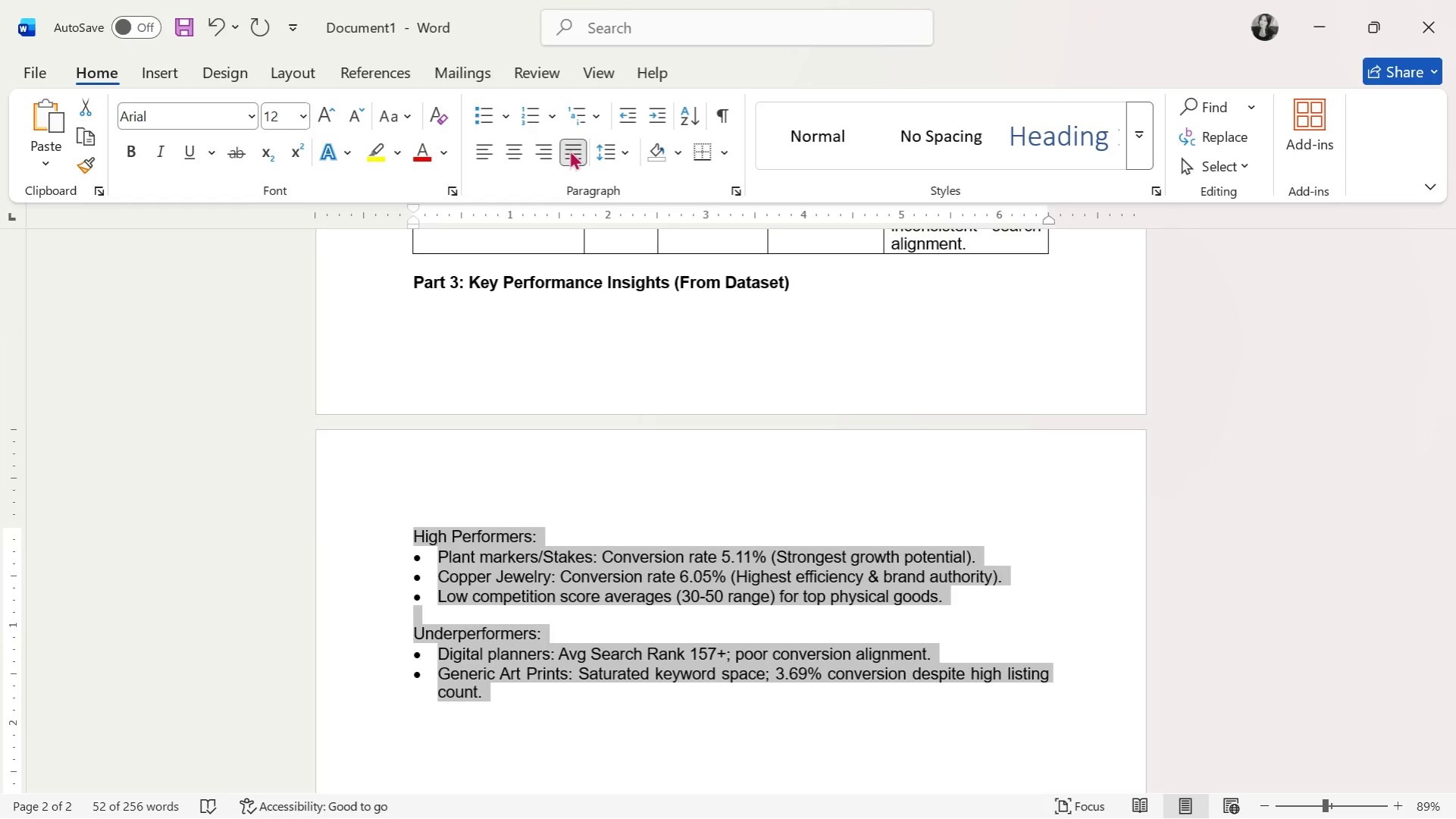 
double_click([569, 149])
 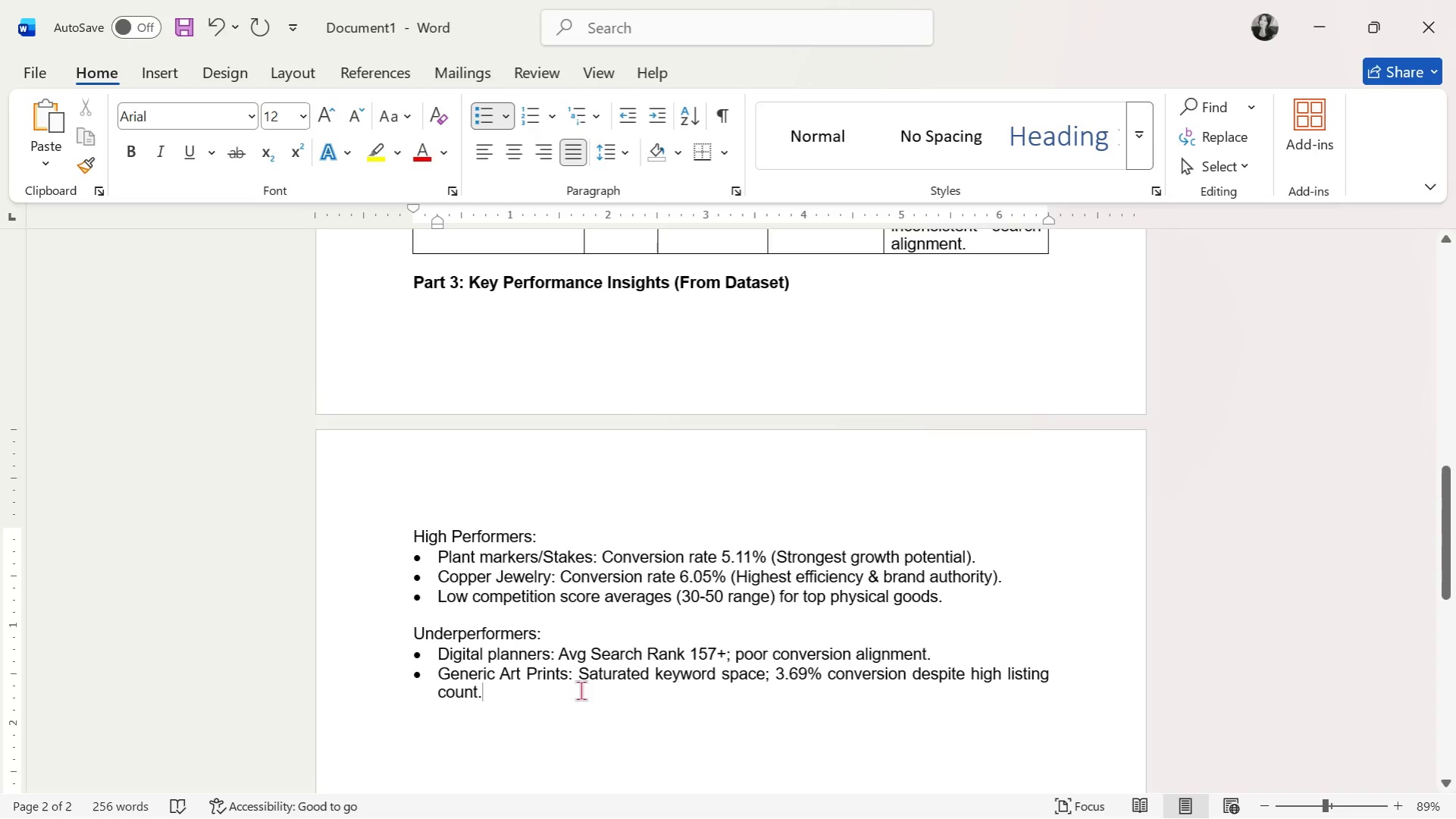 
wait(7.84)
 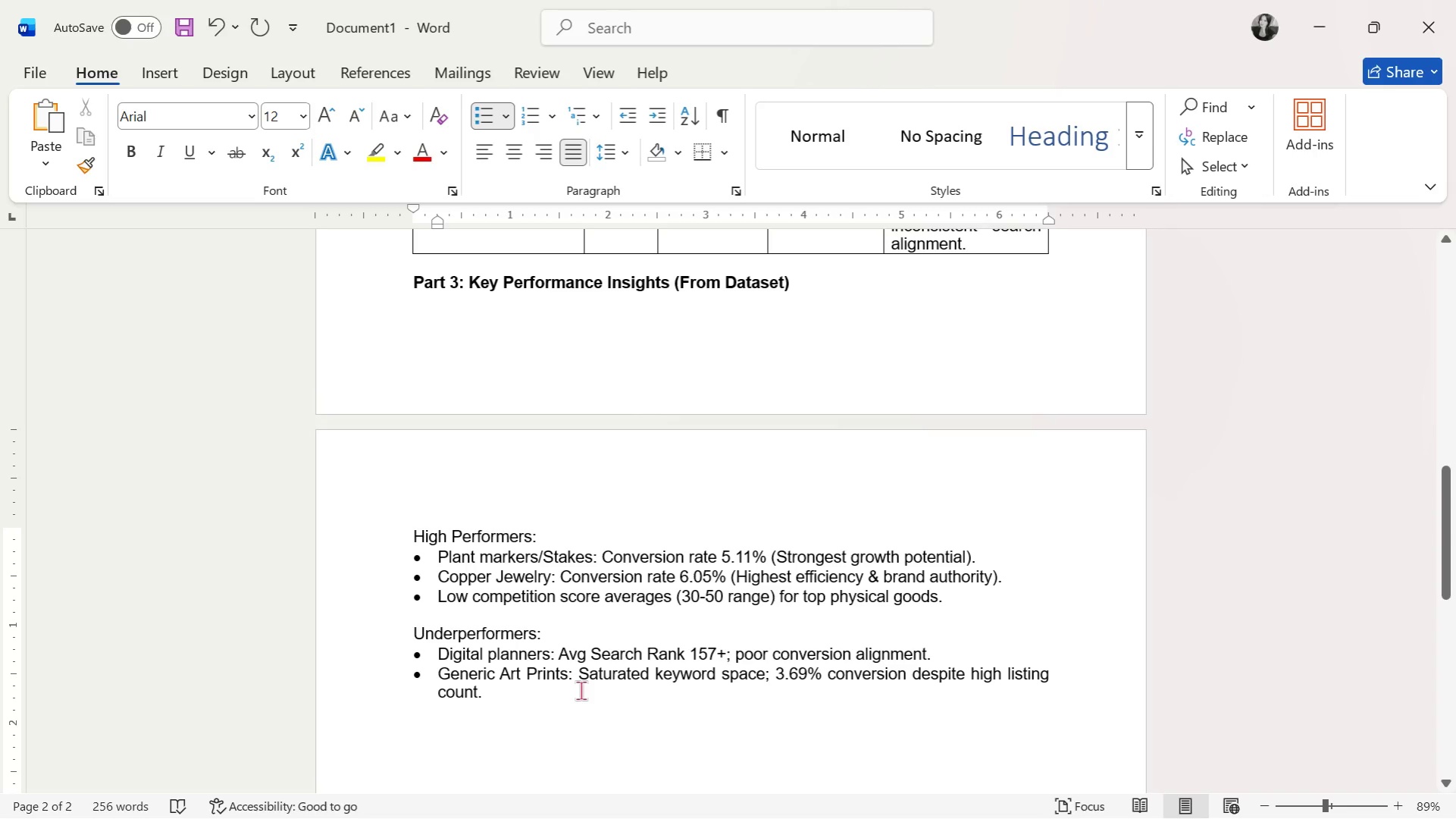 
key(Enter)
 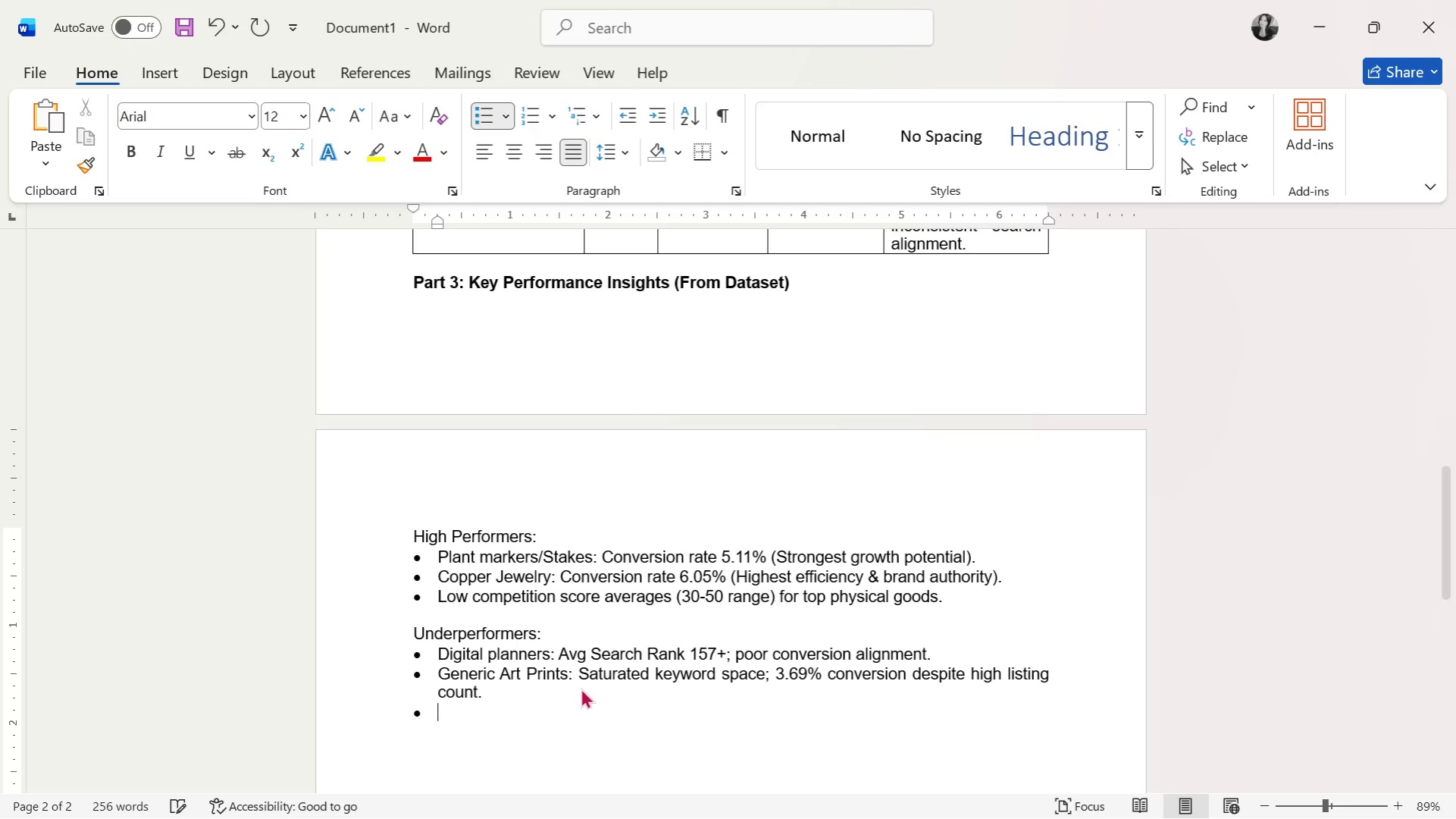 
key(Enter)
 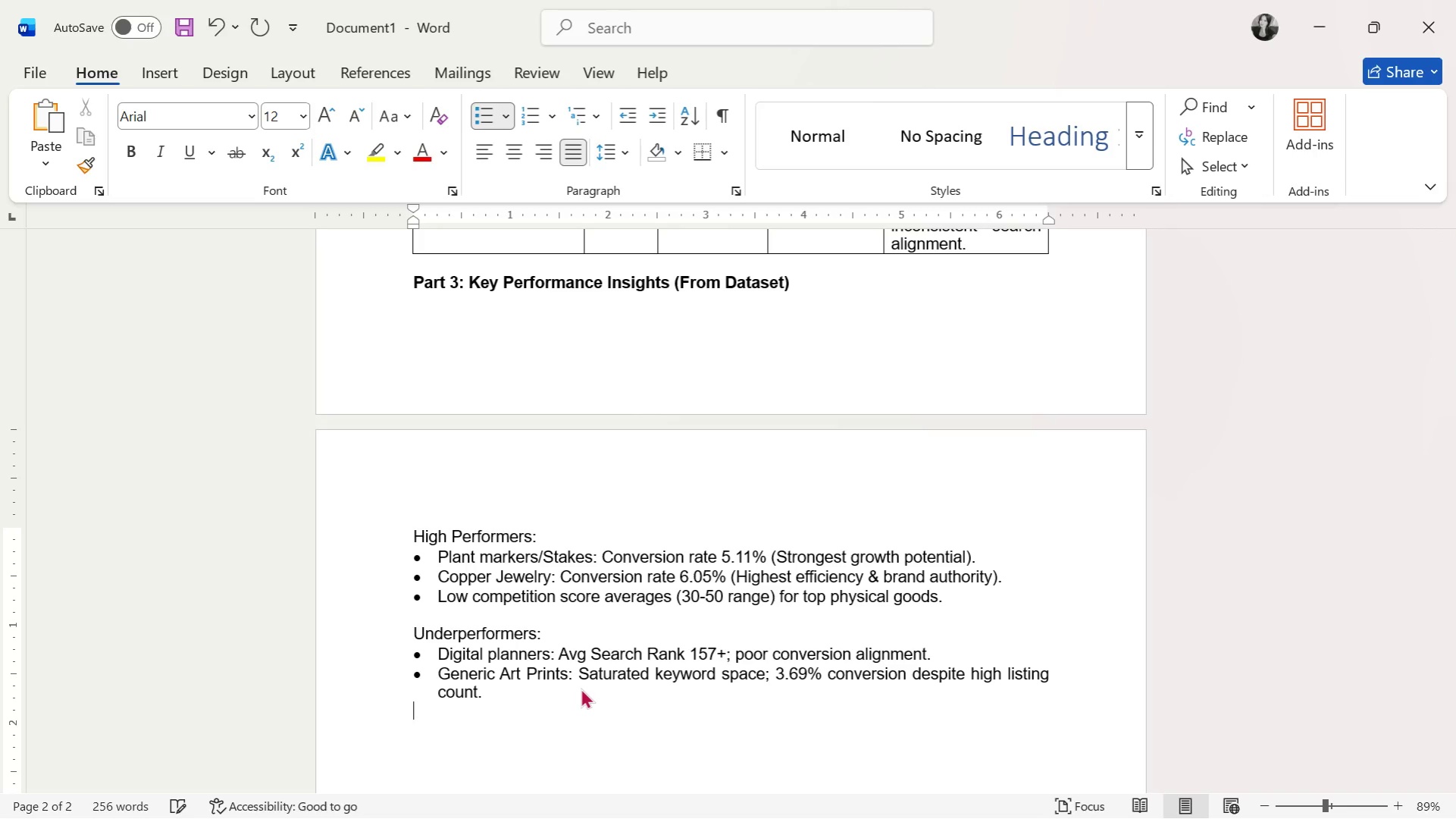 
key(Enter)
 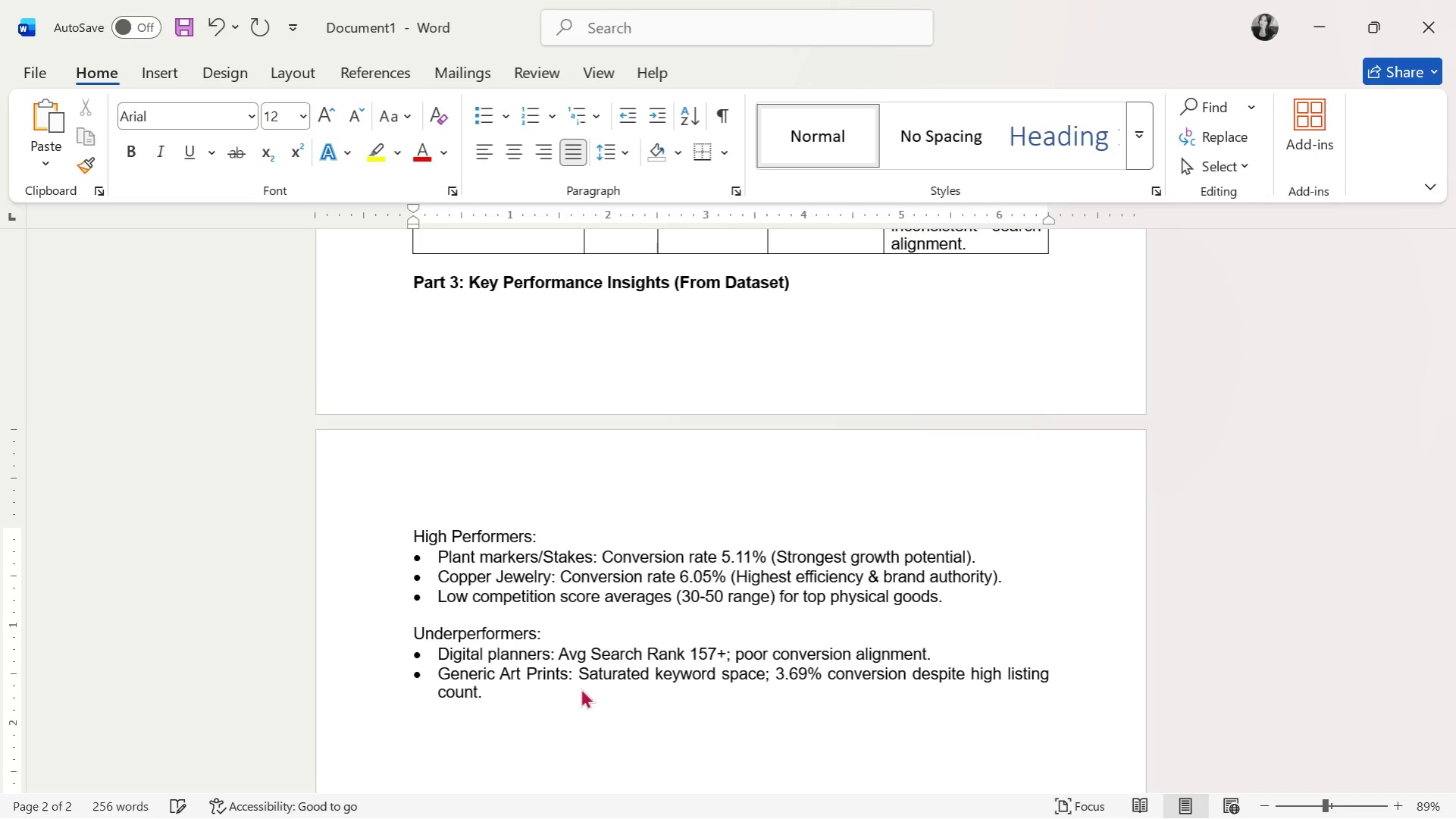 
key(Control+ControlLeft)
 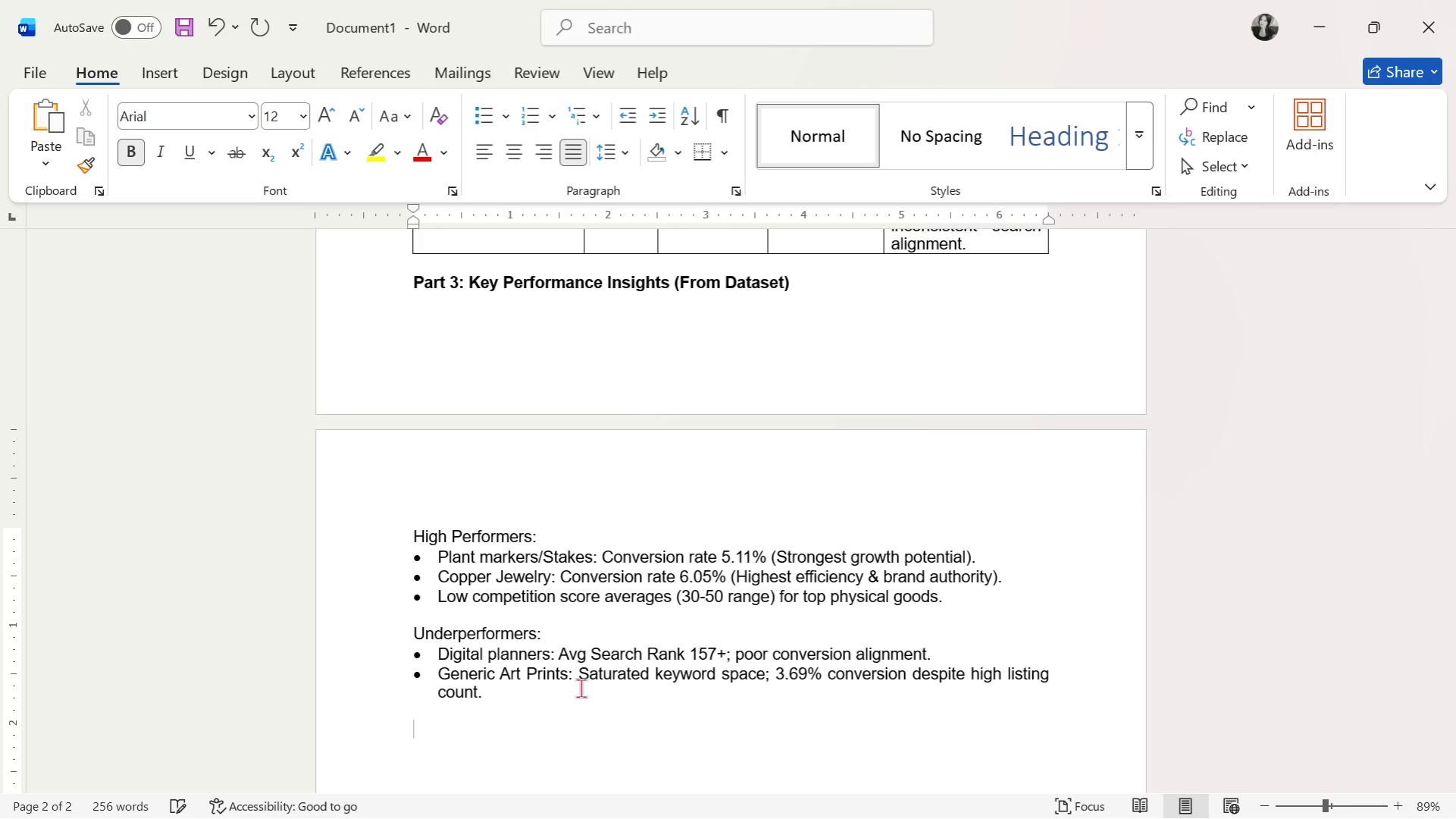 
key(Control+B)
 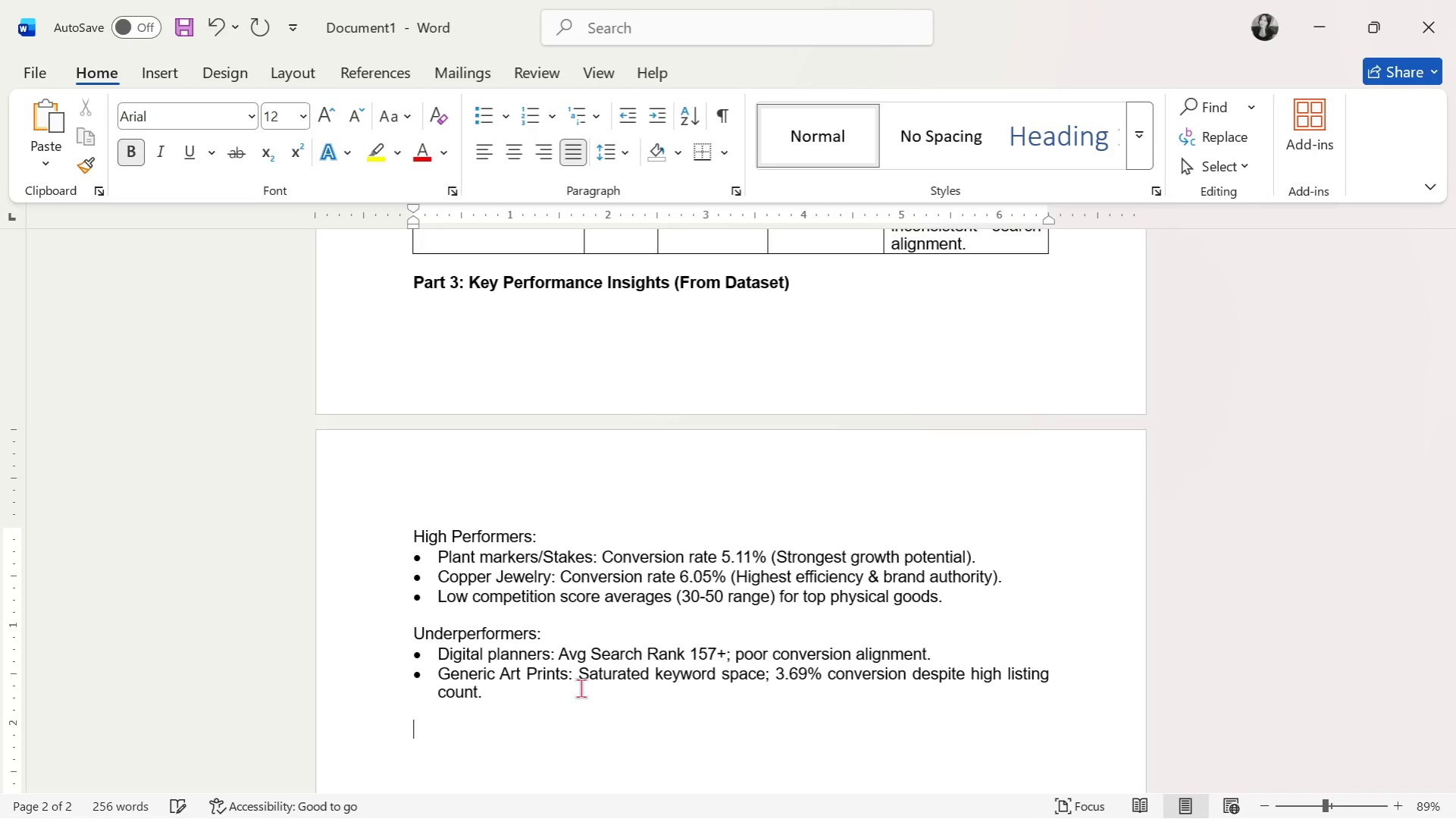 
type(Part 4: Niche Validation Summary)
 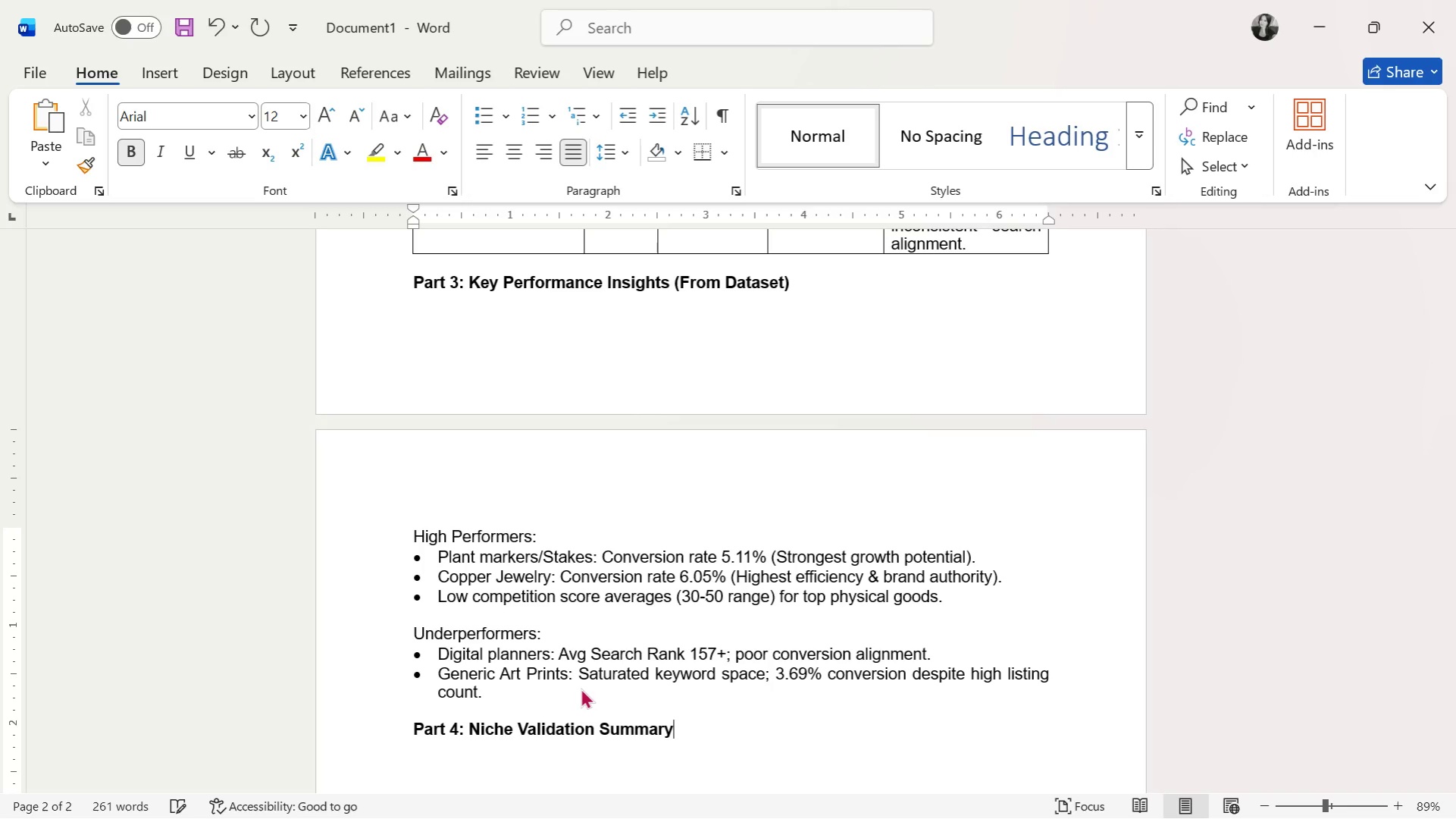 
key(Enter)
 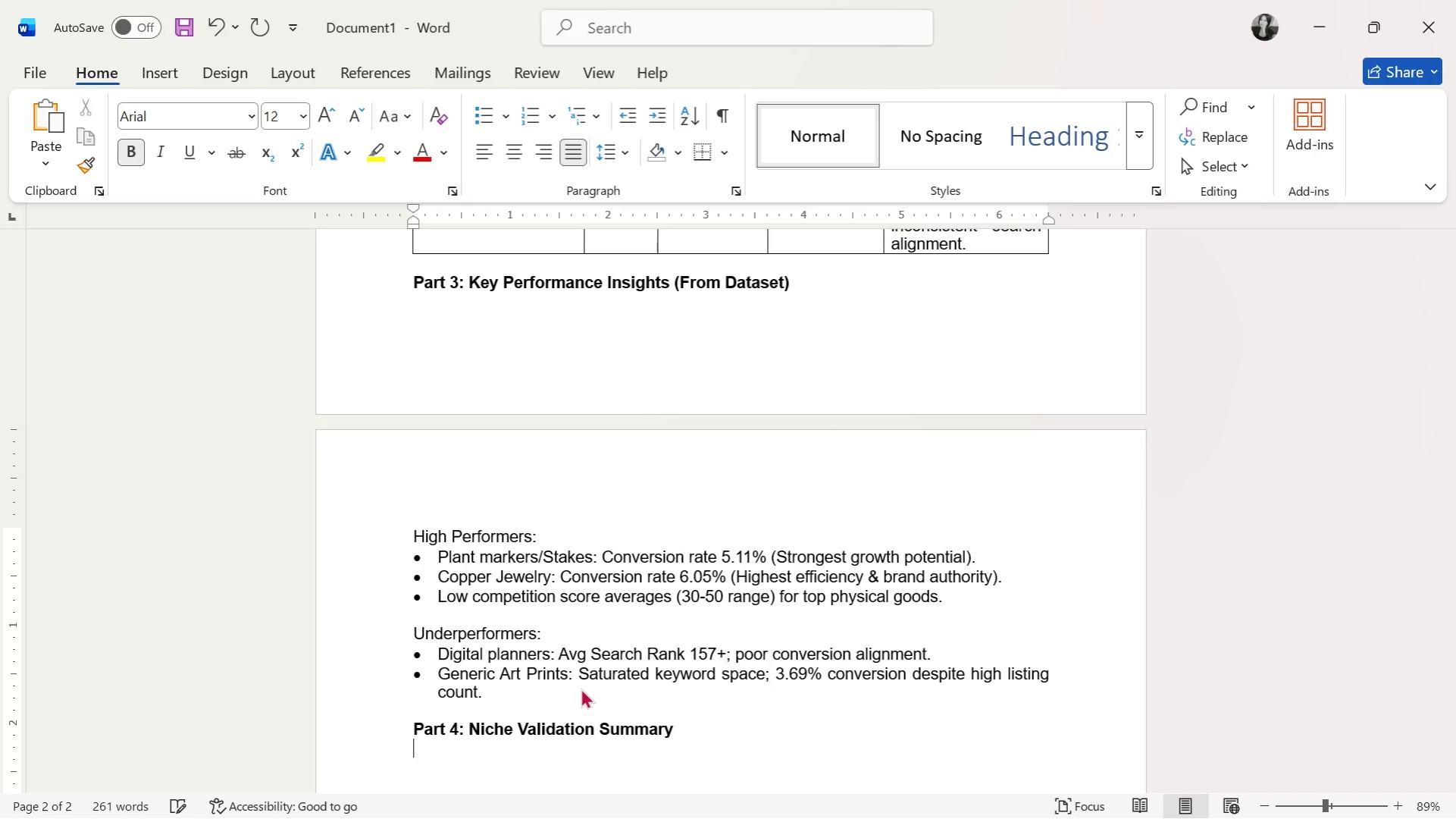 
key(Enter)
 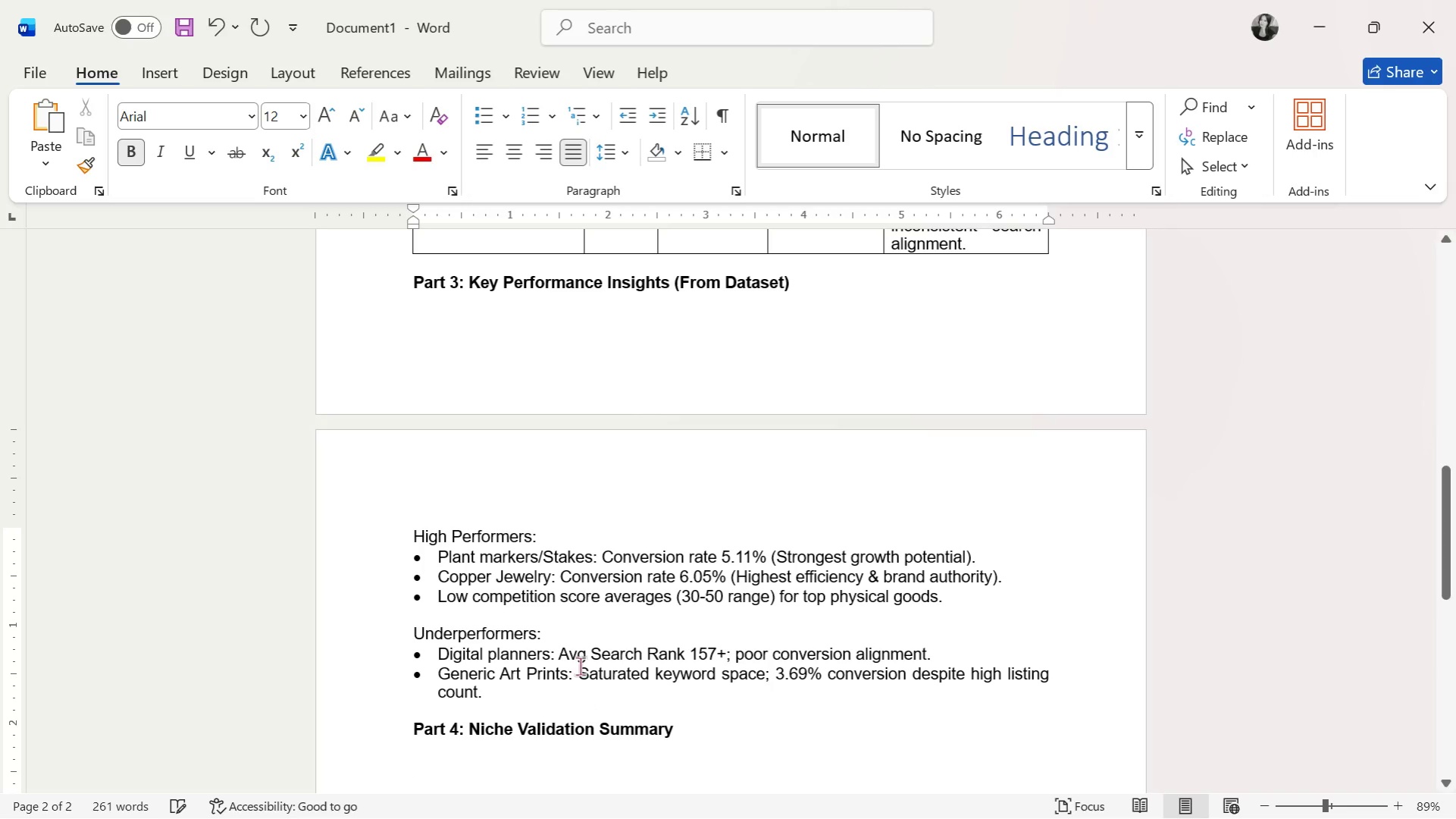 
scroll: coordinate [577, 651], scroll_direction: down, amount: 6.0
 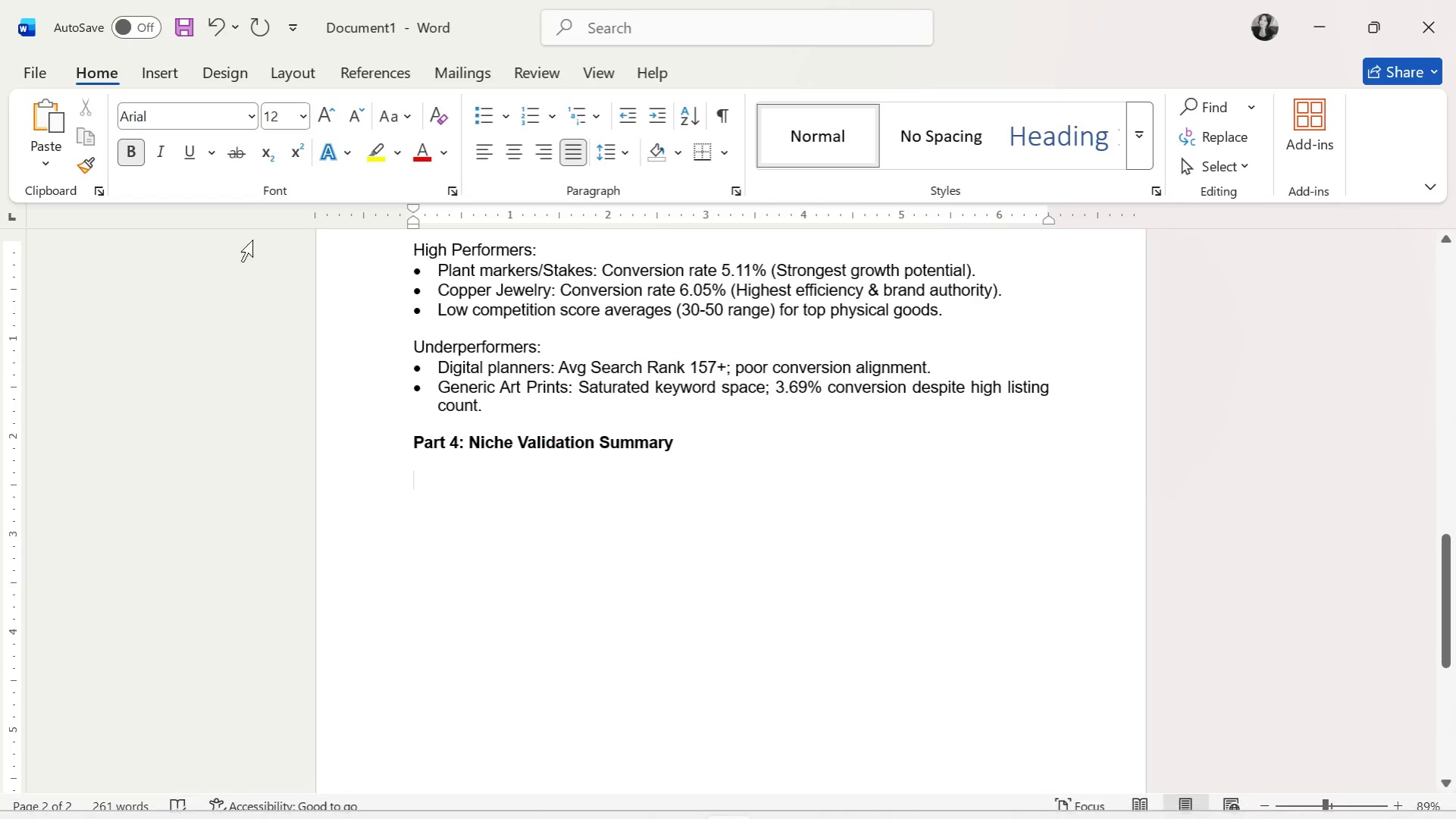 
left_click([131, 155])
 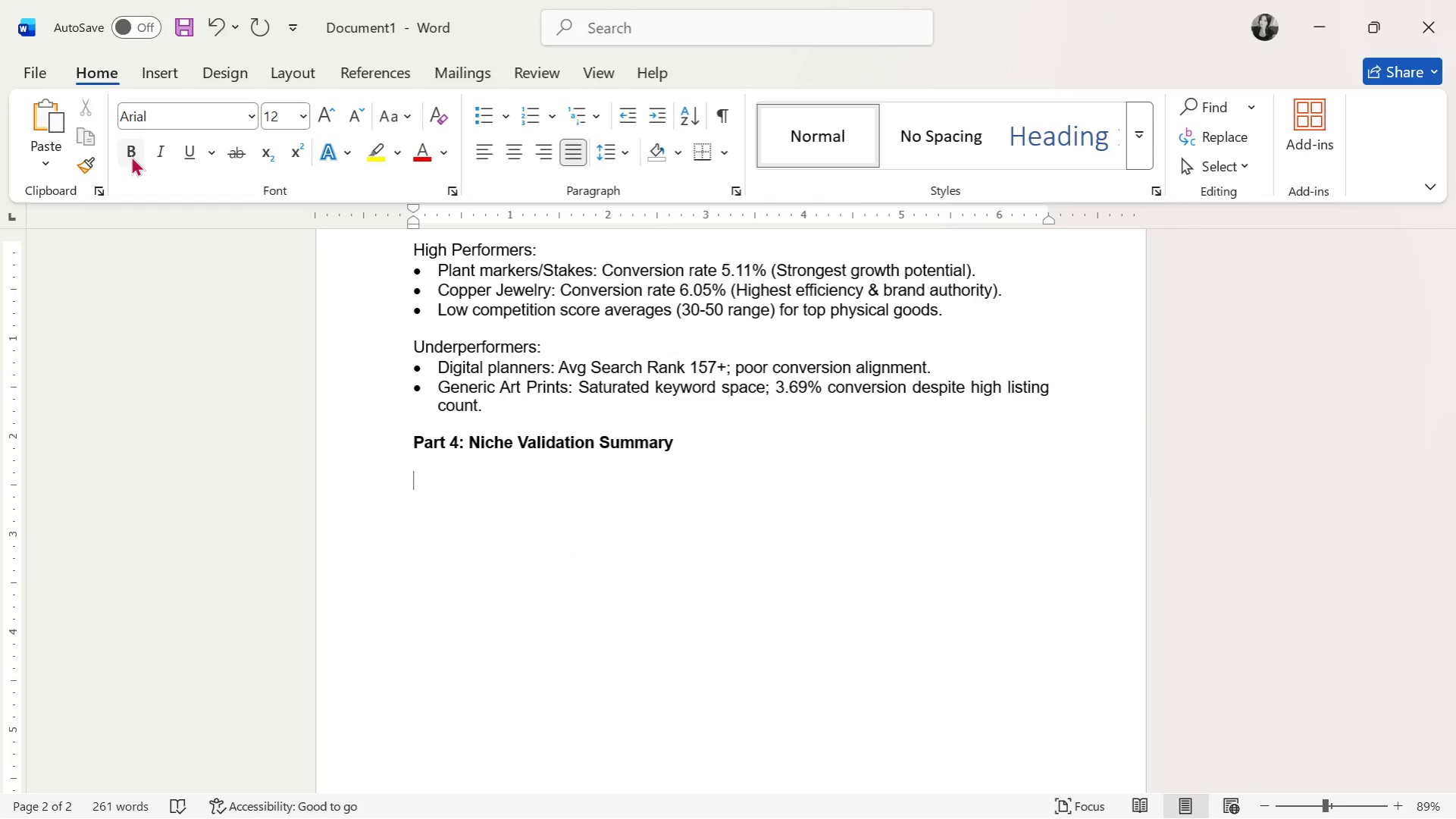 
type(Tar)
key(Backspace)
key(Backspace)
type(ARGET )
key(Backspace)
key(Backspace)
key(Backspace)
key(Backspace)
key(Backspace)
key(Backspace)
key(Backspace)
type(Potential nI)
key(Backspace)
key(Backspace)
type(n)
key(Backspace)
type(n)
key(Backspace)
type(Niche 1: Botanical Garden Labeling & Plant Identification Tools)
 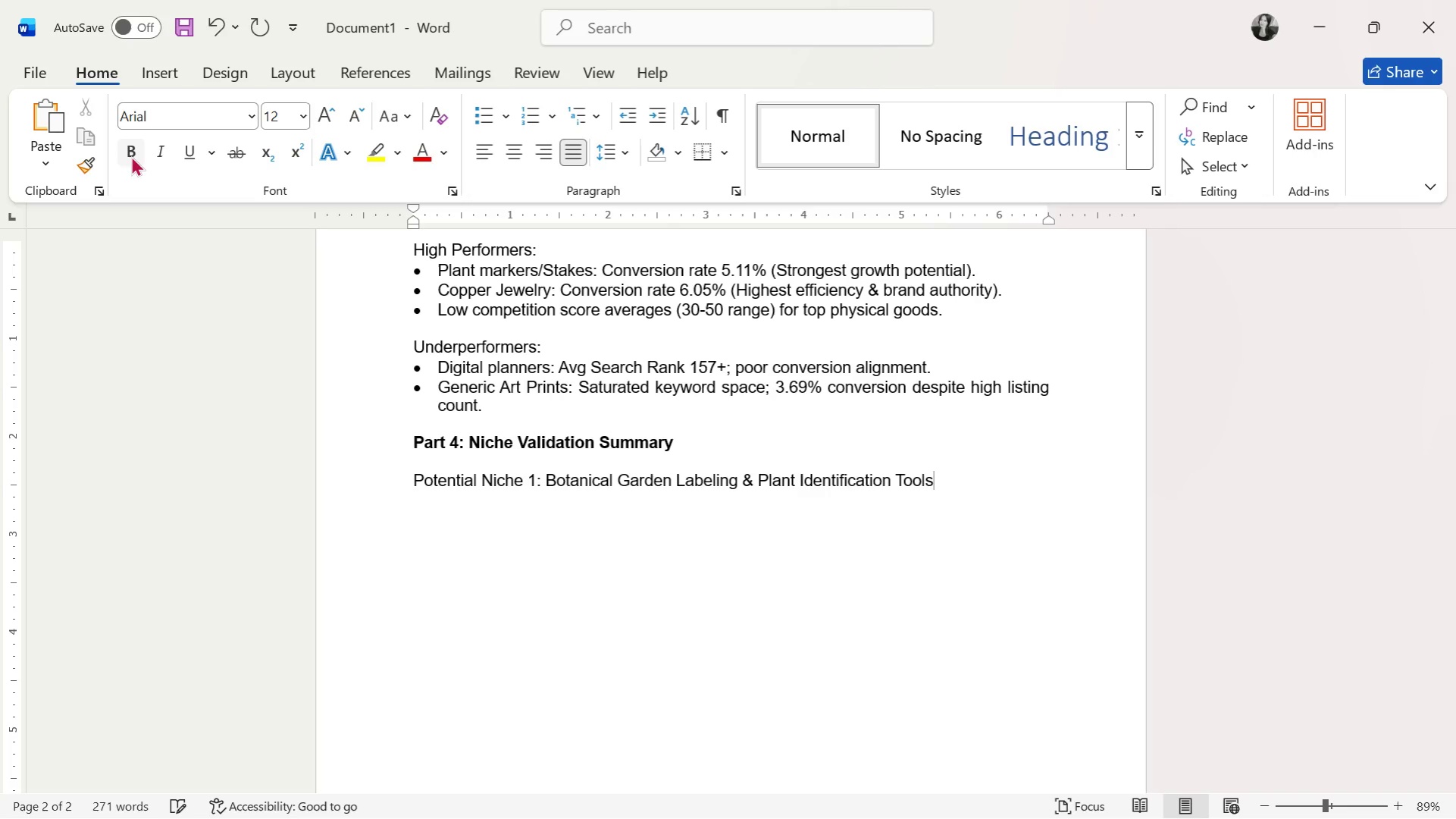 
key(Enter)
 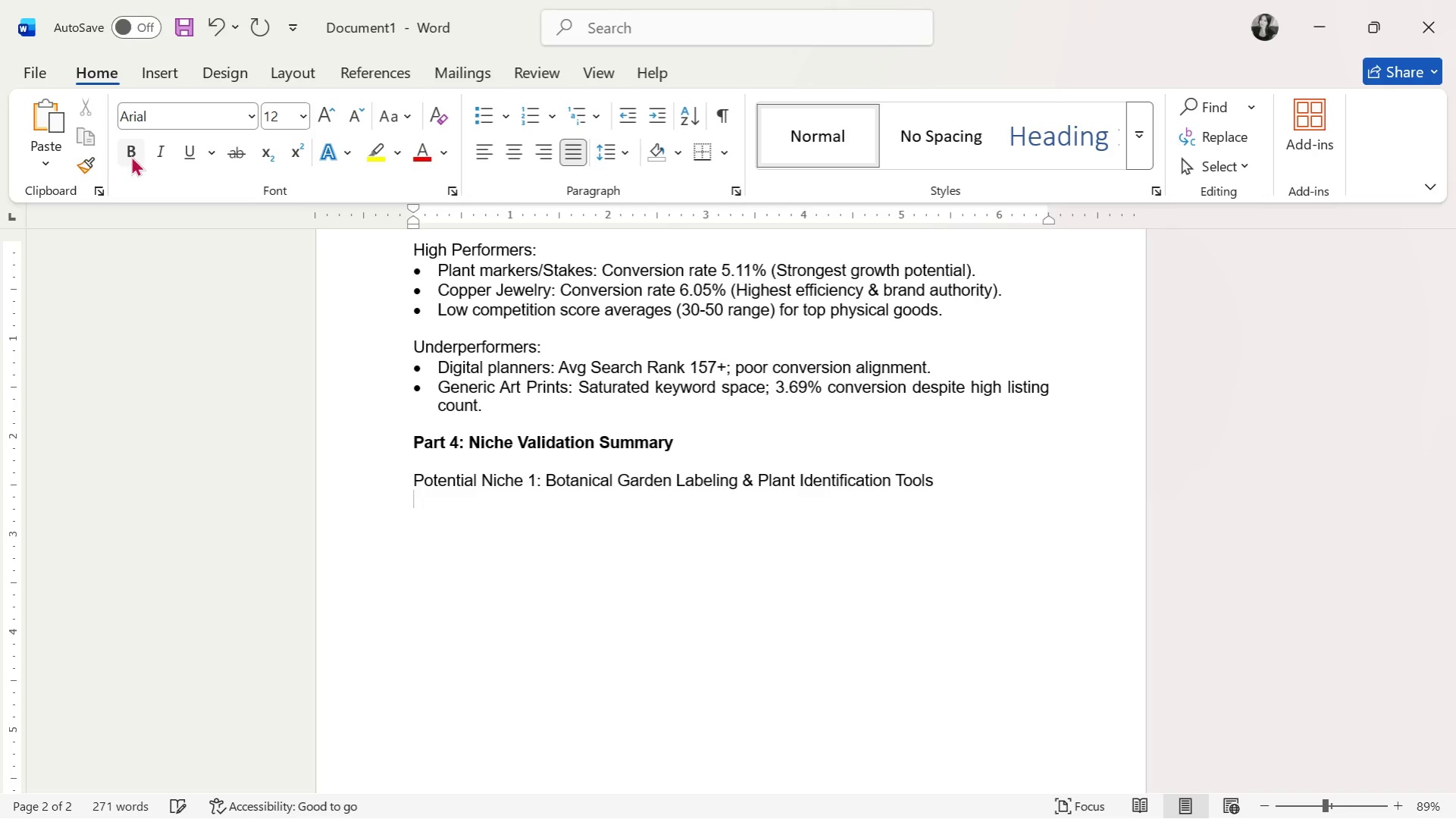 
type(Included)
key(Backspace)
type(s )
key(Backspace)
type(: 3D printed plant stakes, Garden Markesr)
key(Backspace)
key(Backspace)
type(rs)
key(Backspace)
key(Backspace)
key(Backspace)
key(Backspace)
key(Backspace)
key(Backspace)
key(Backspace)
type(markers, h)
key(Backspace)
type(Herv/)
key(Backspace)
key(Backspace)
type(b.)
key(Backspace)
type(/vegetable labeling systems.)
 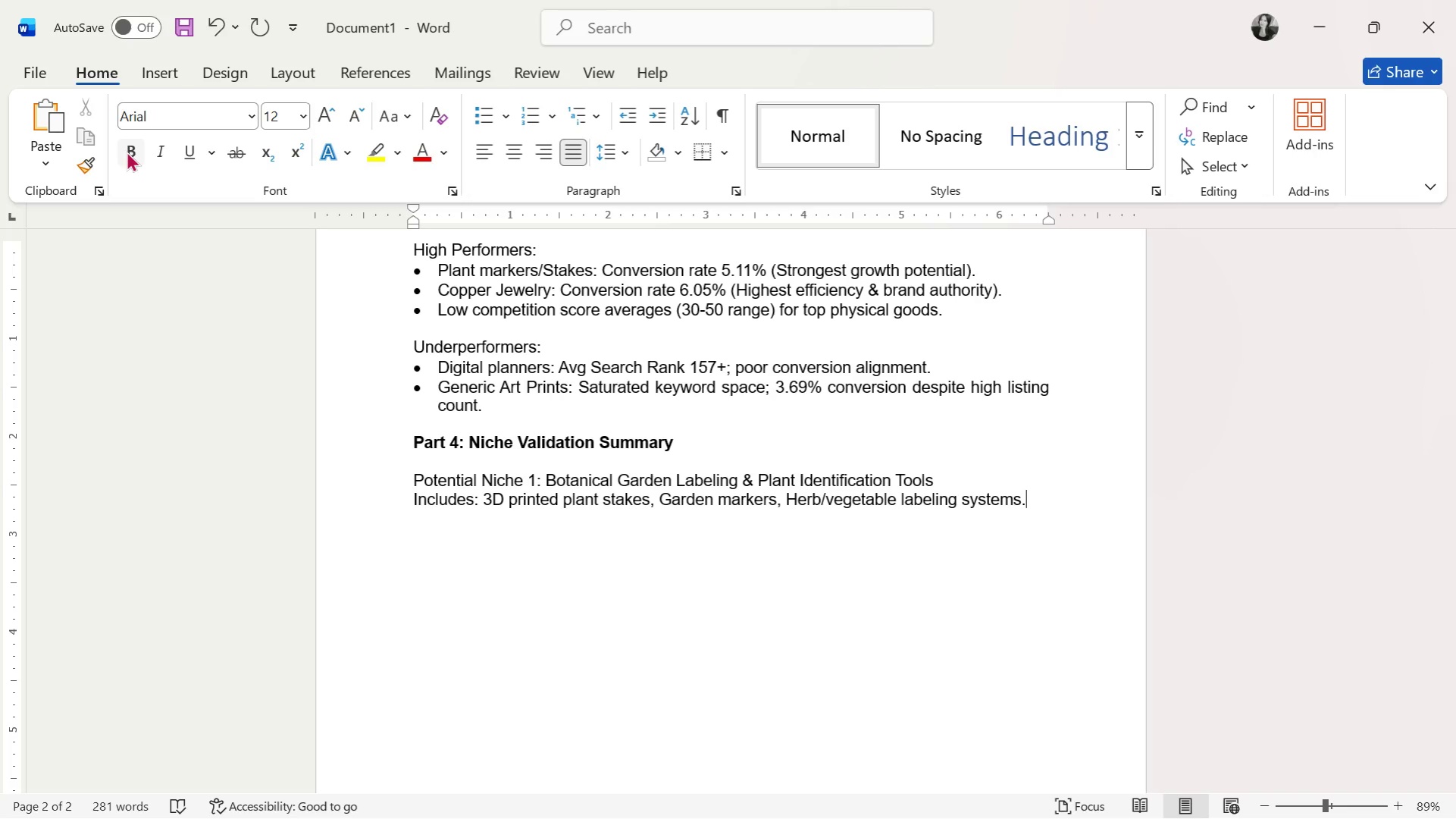 
key(Enter)
 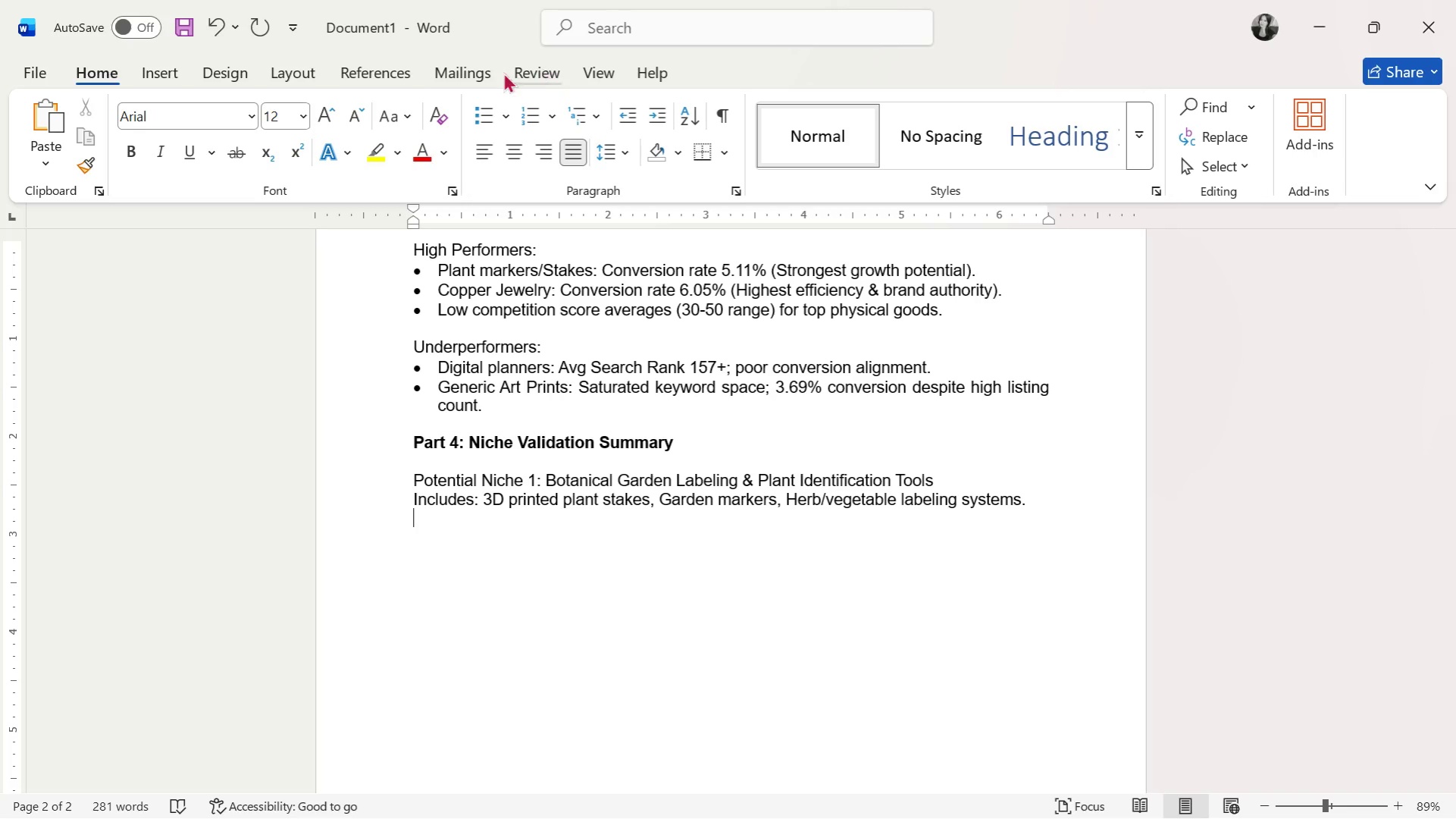 
left_click([474, 120])
 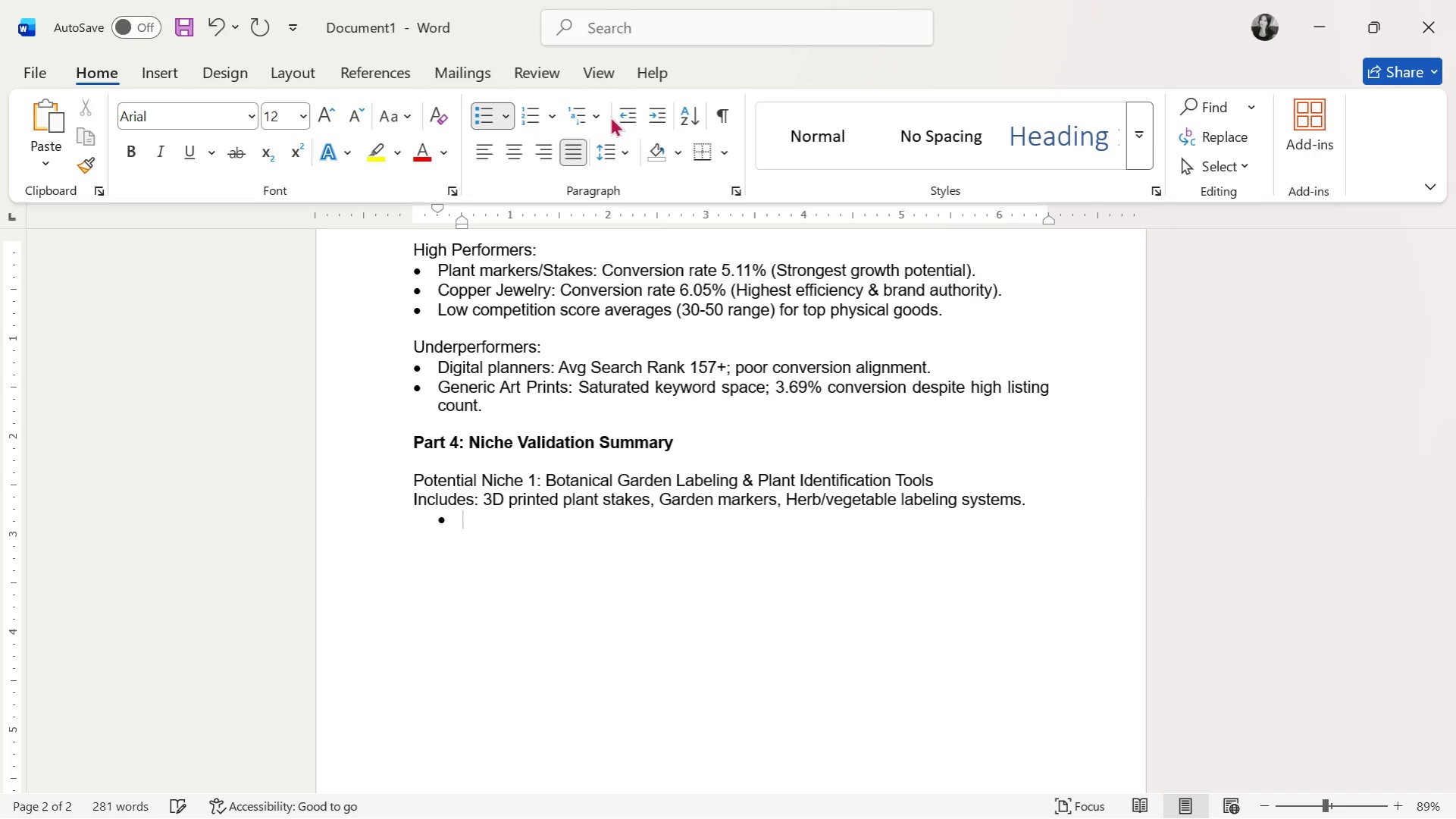 
left_click([619, 107])
 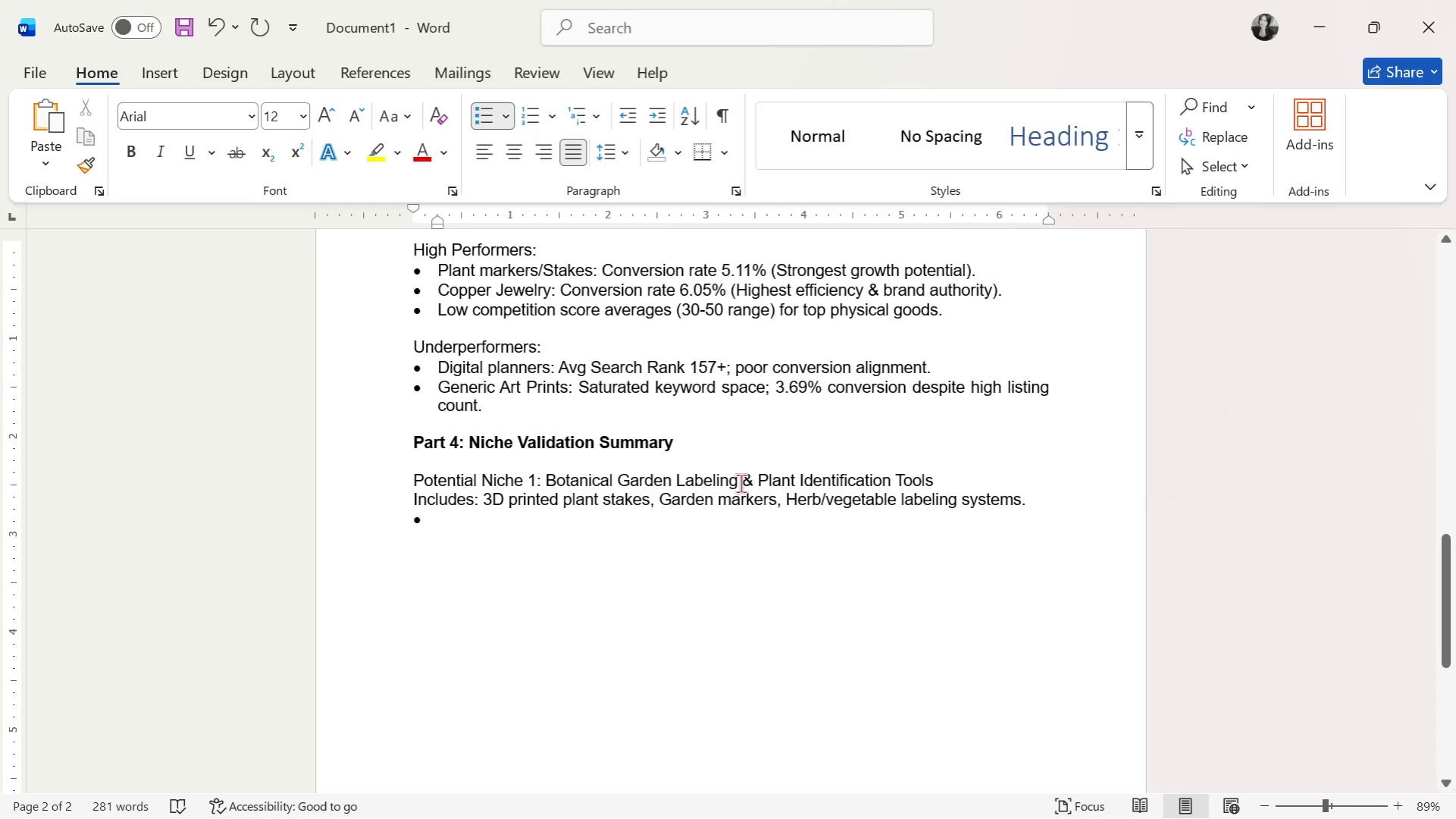 
type(Validation: Conversion Rate: 5.11%)
 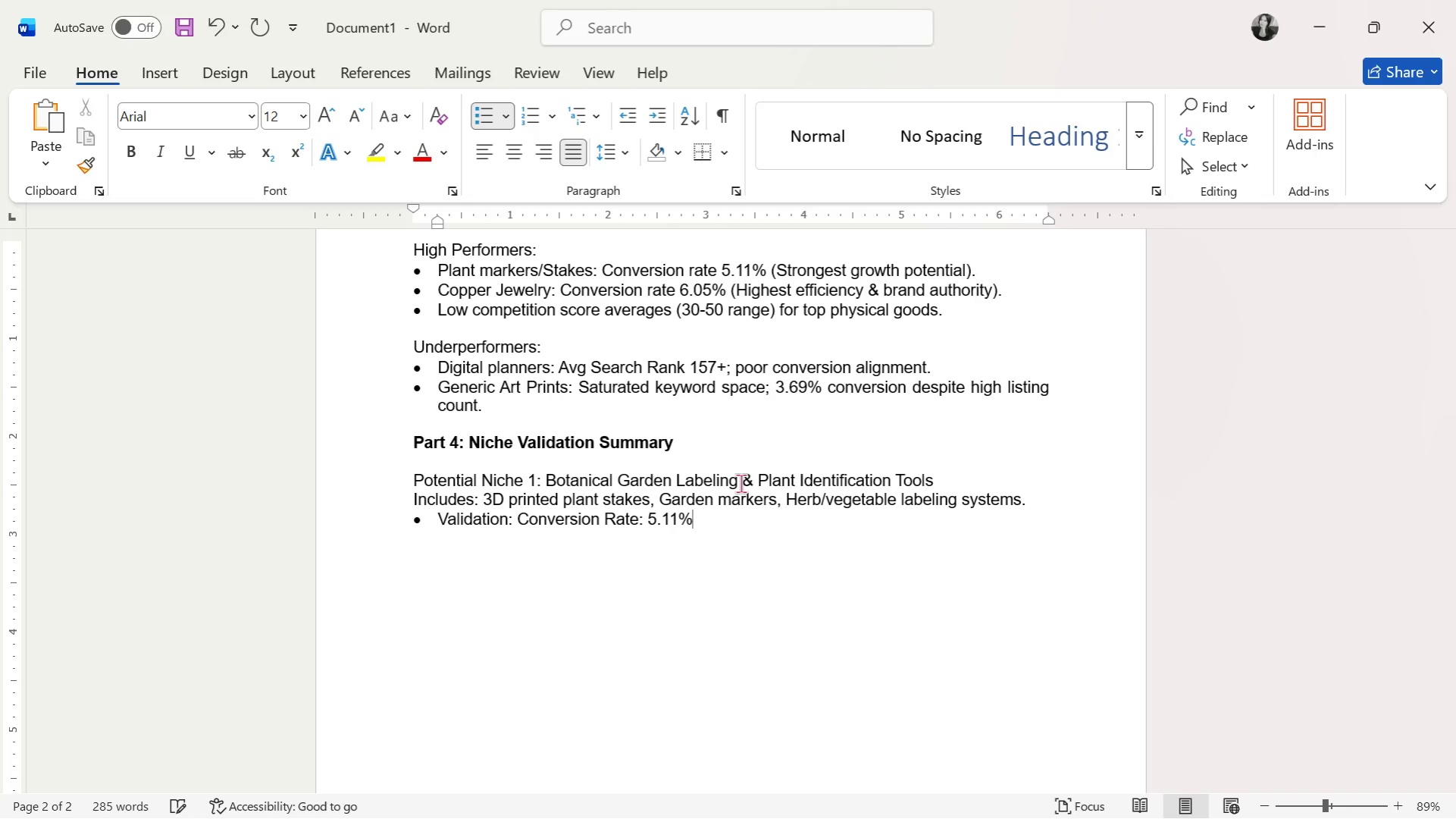 
wait(7.31)
 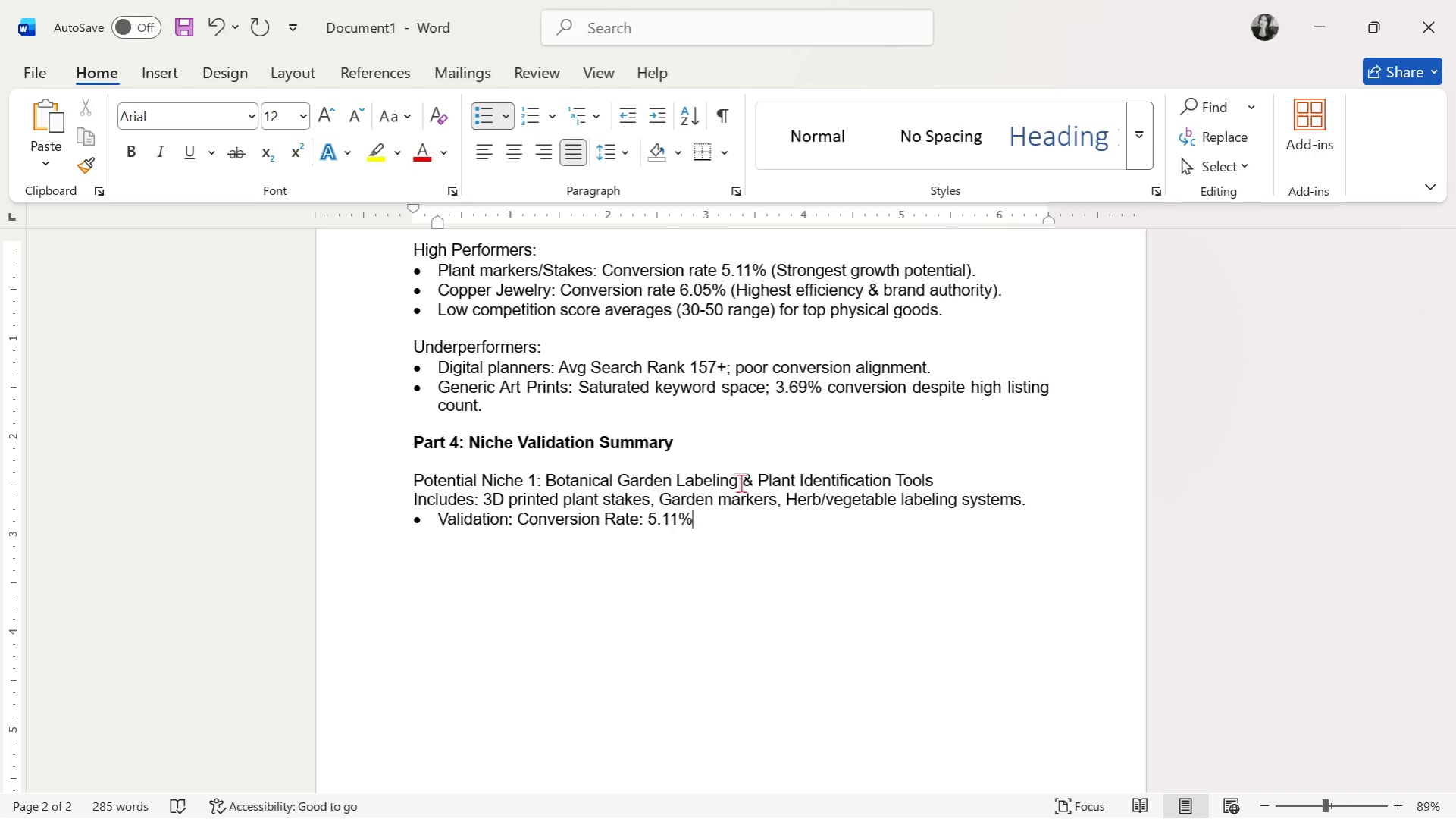 
key(Alt+Tab)
 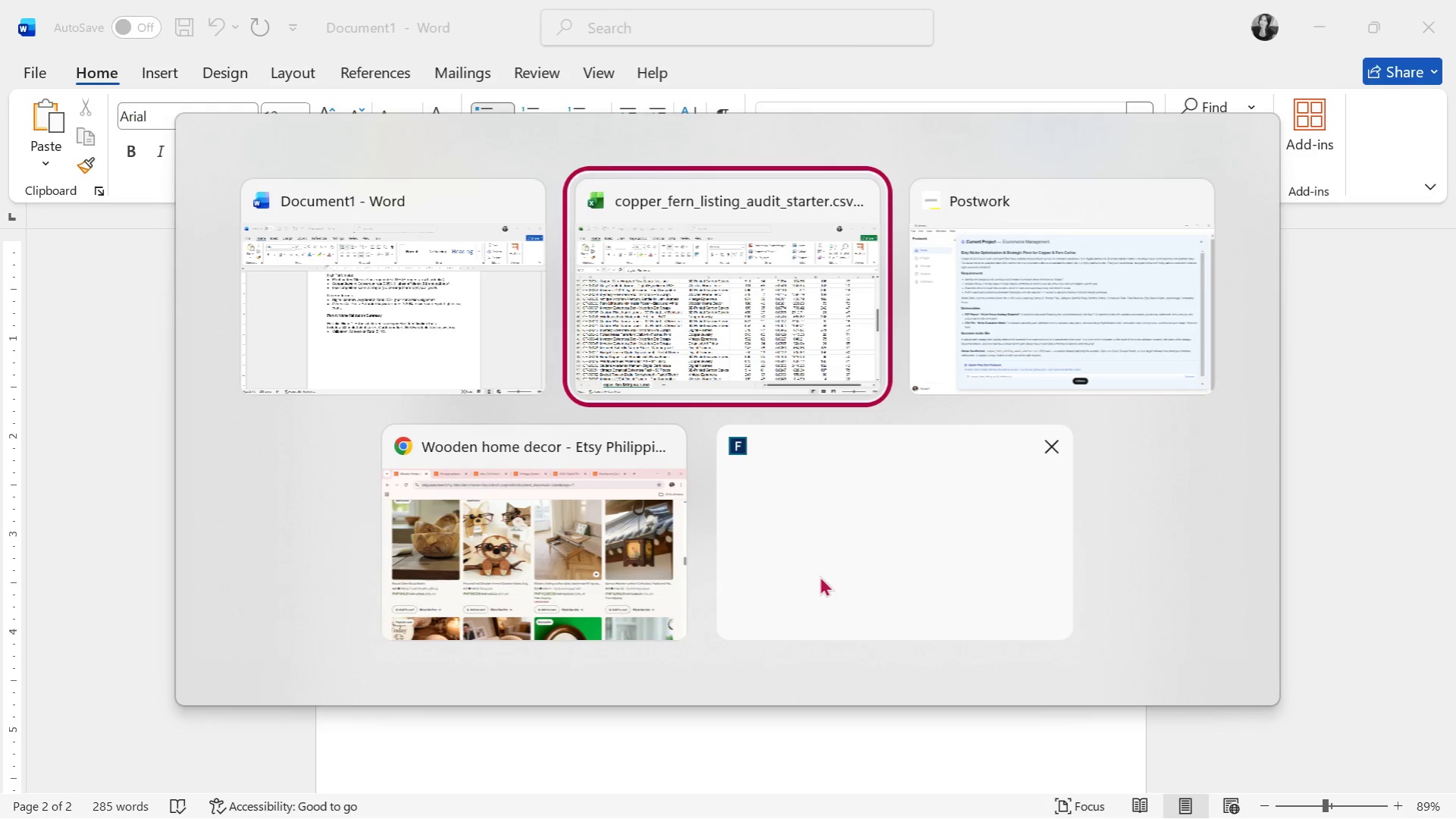 
key(Alt+Tab)
 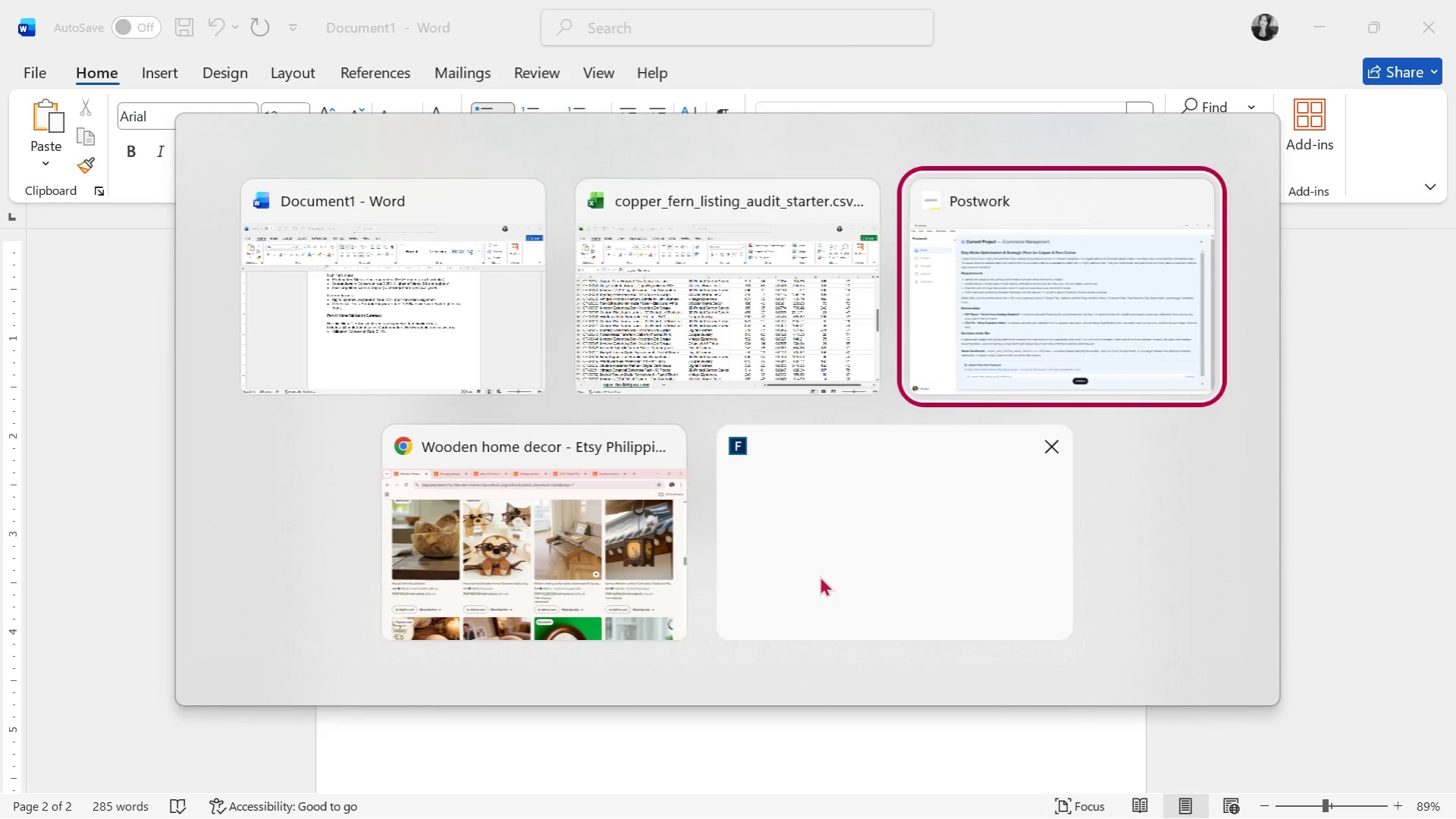 
key(Alt+Tab)
 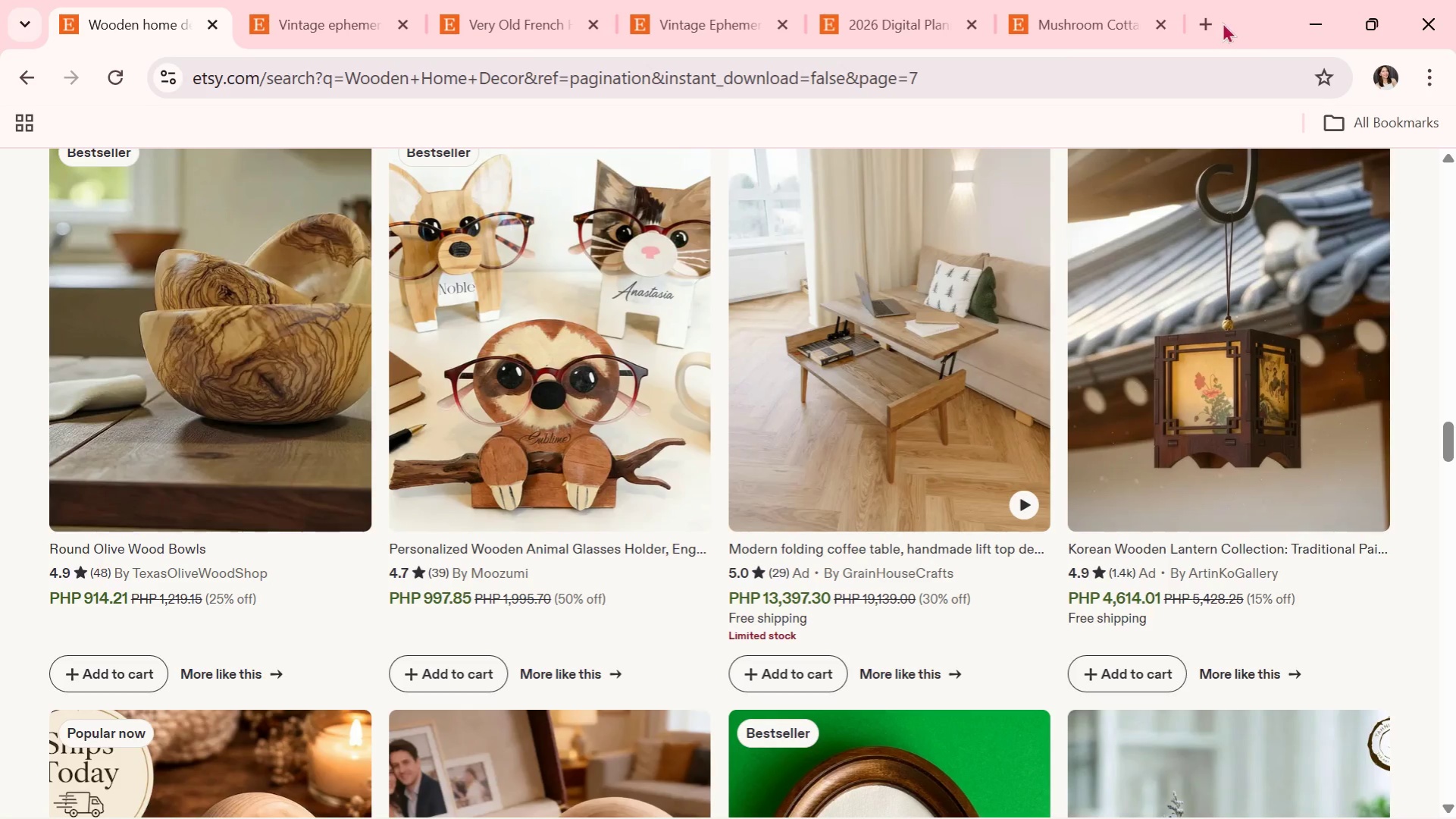 
left_click([1207, 24])
 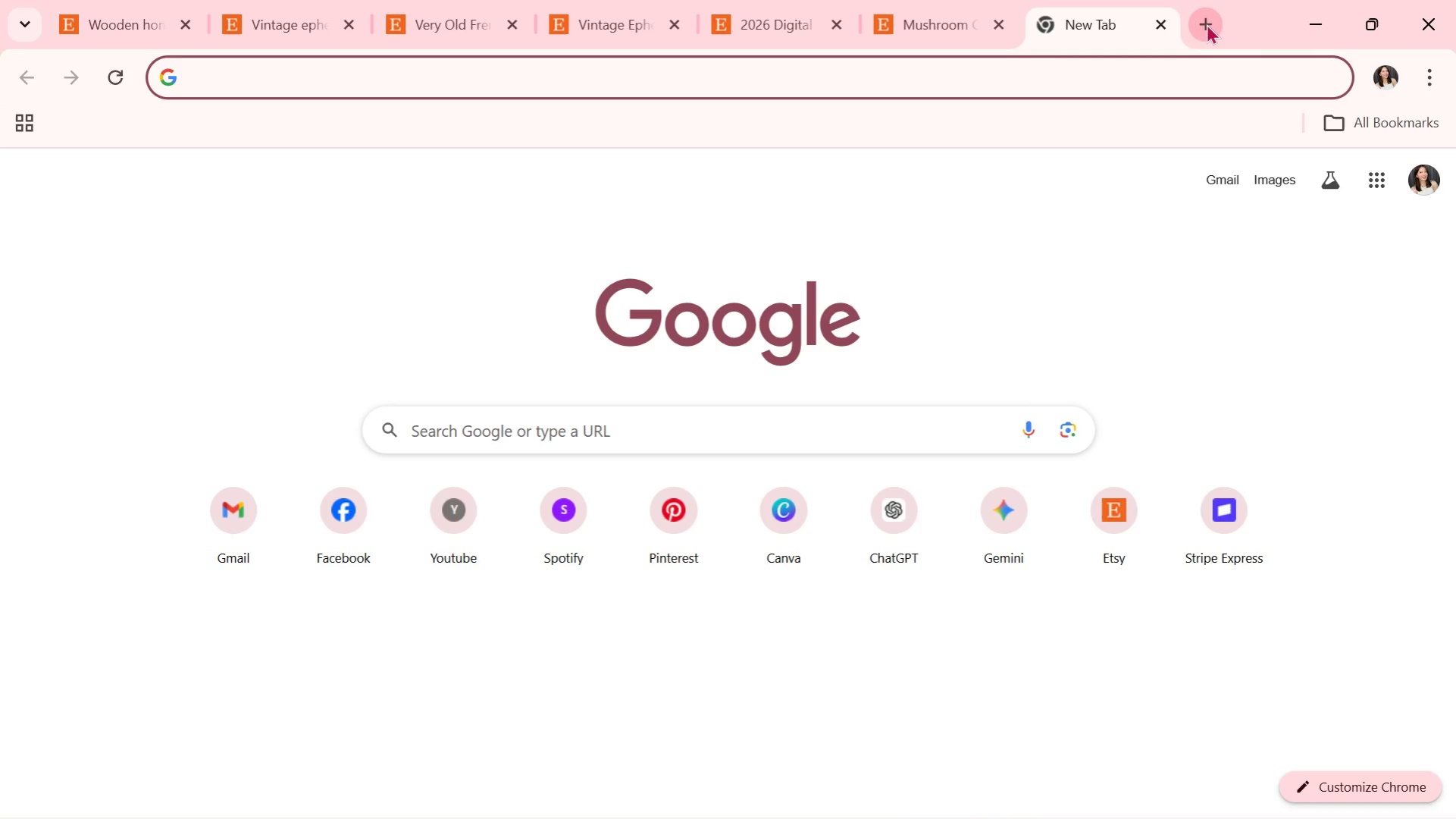 
type(line )
 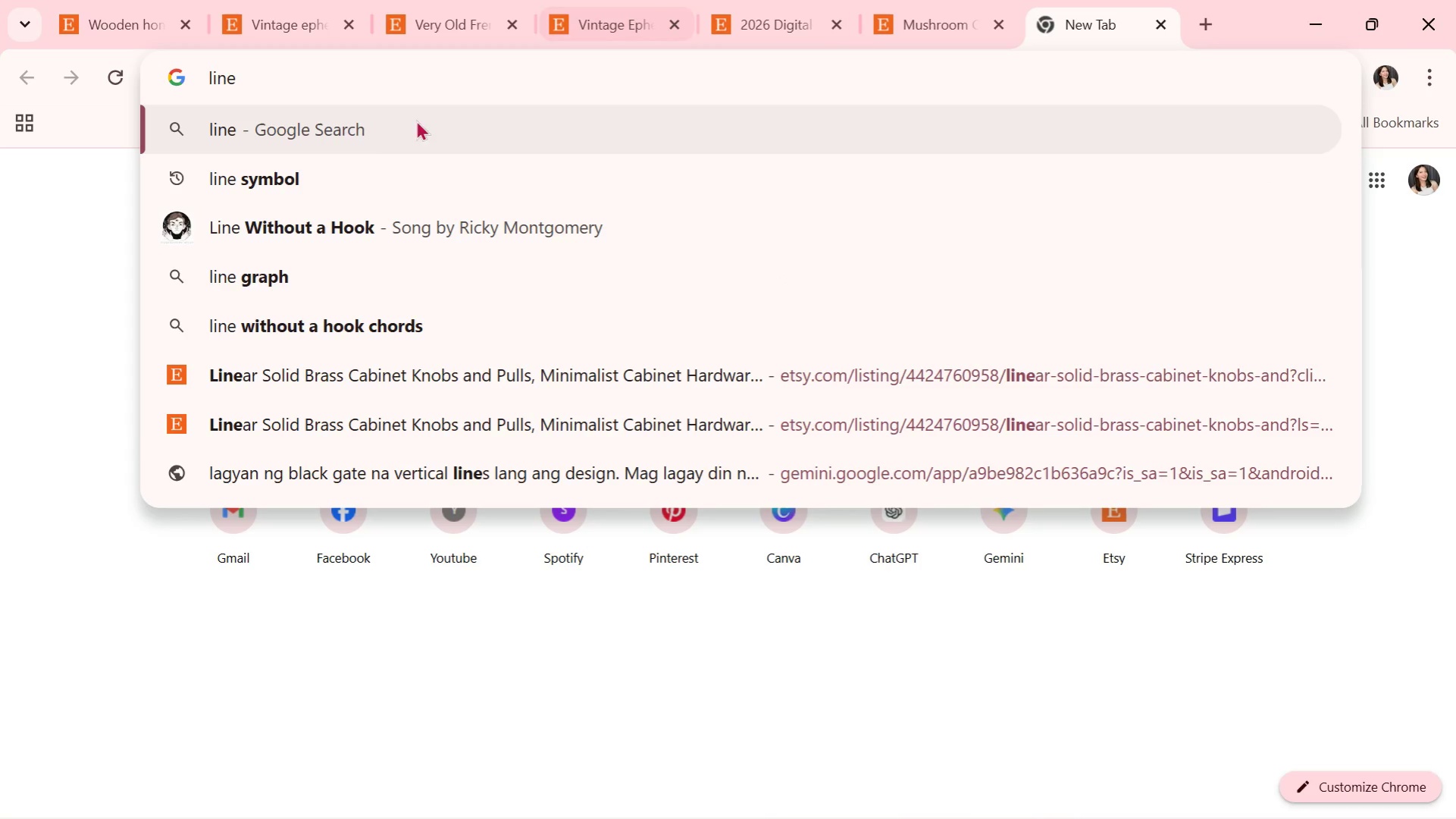 
left_click([349, 158])
 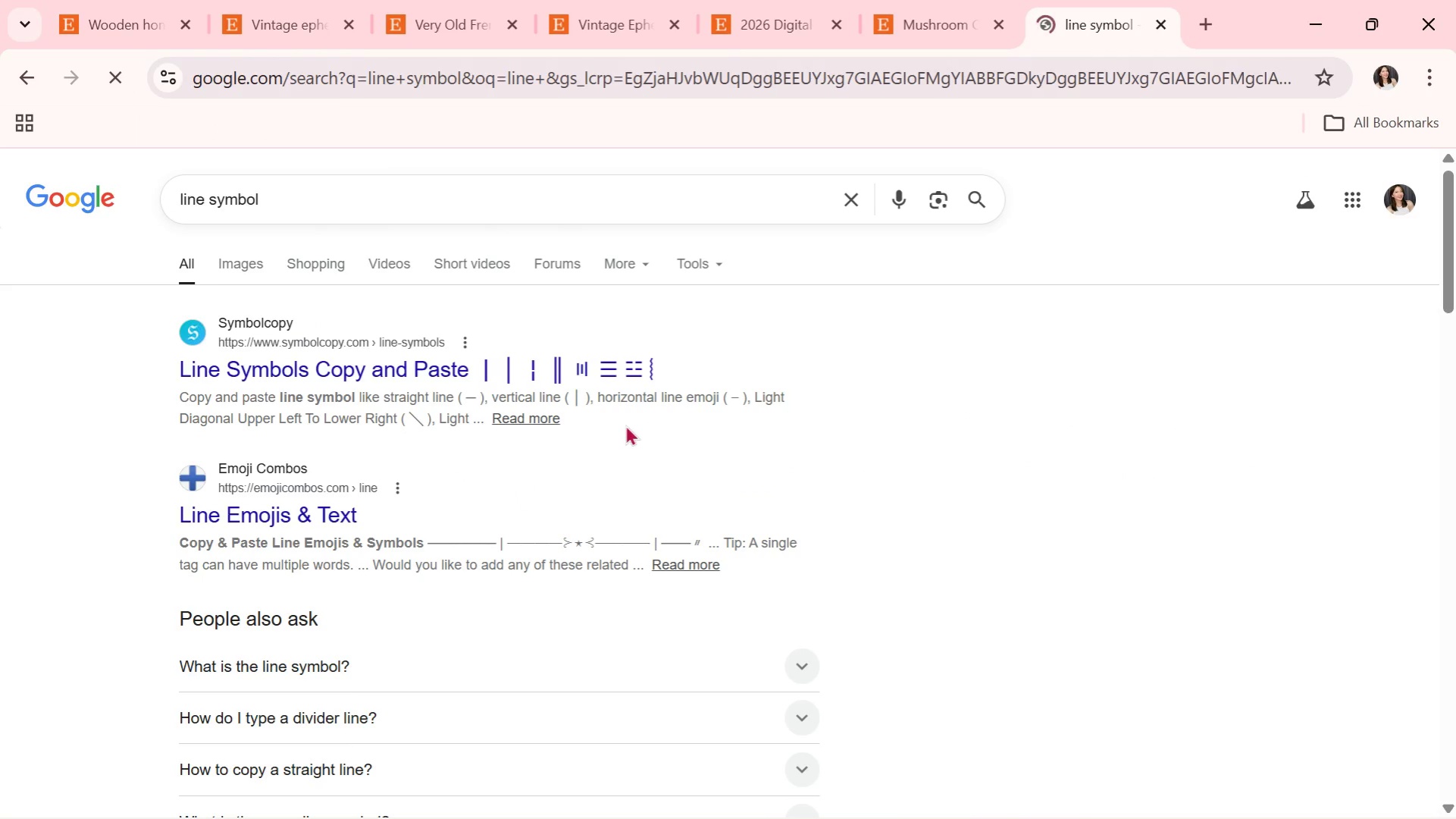 
left_click_drag(start_coordinate=[582, 397], to_coordinate=[574, 398])
 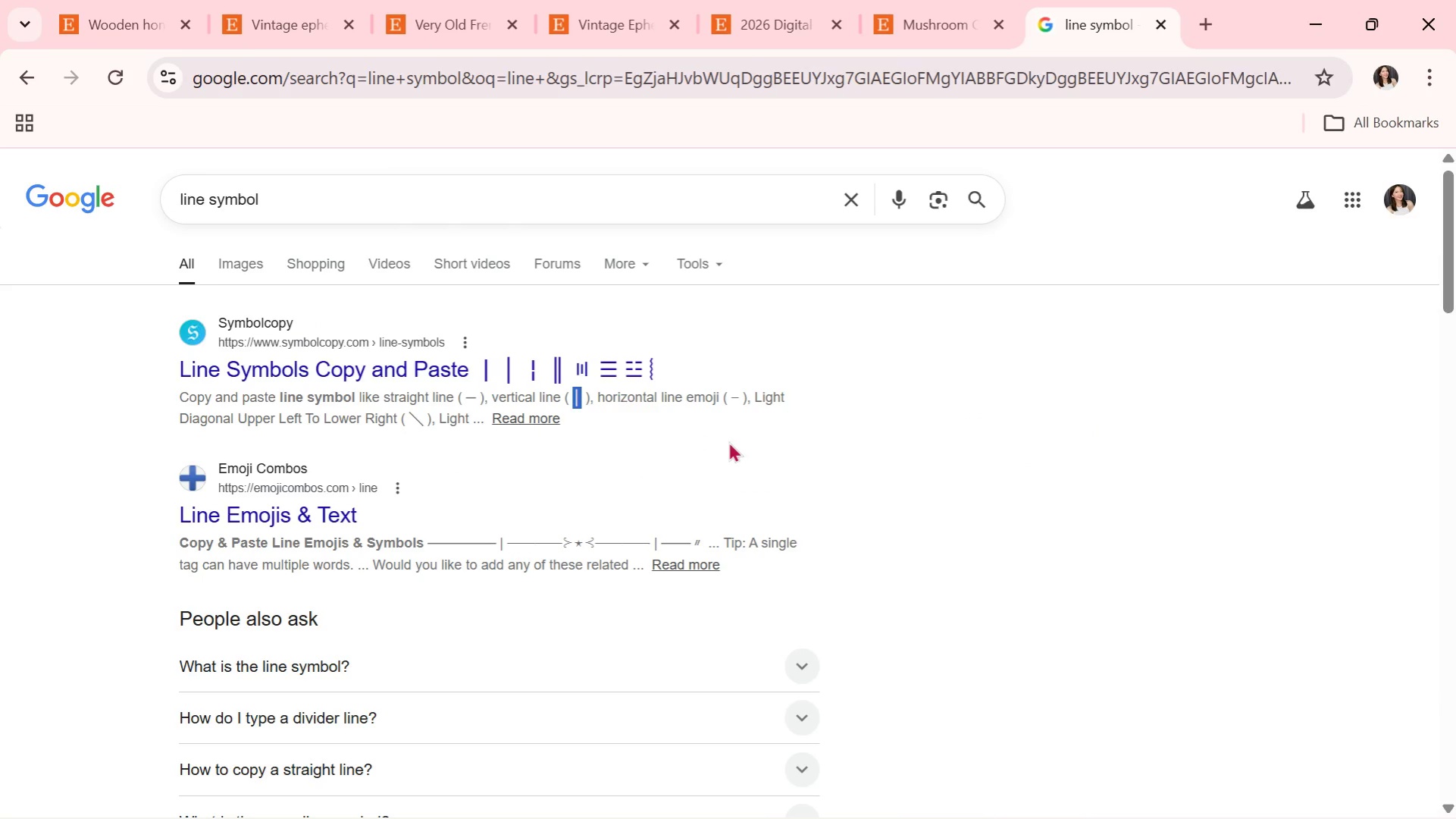 
key(Control+C)
 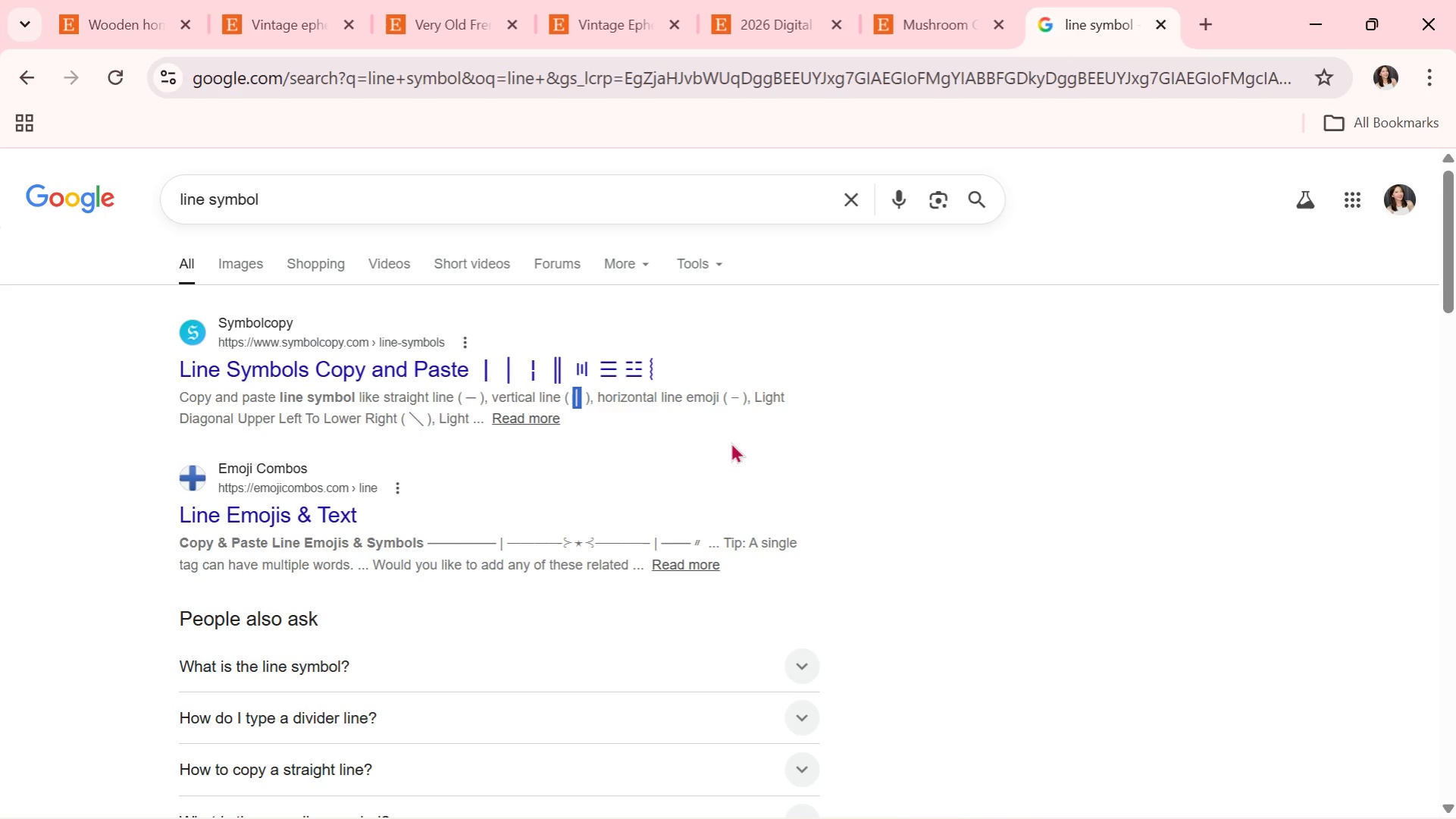 
key(Alt+AltLeft)
 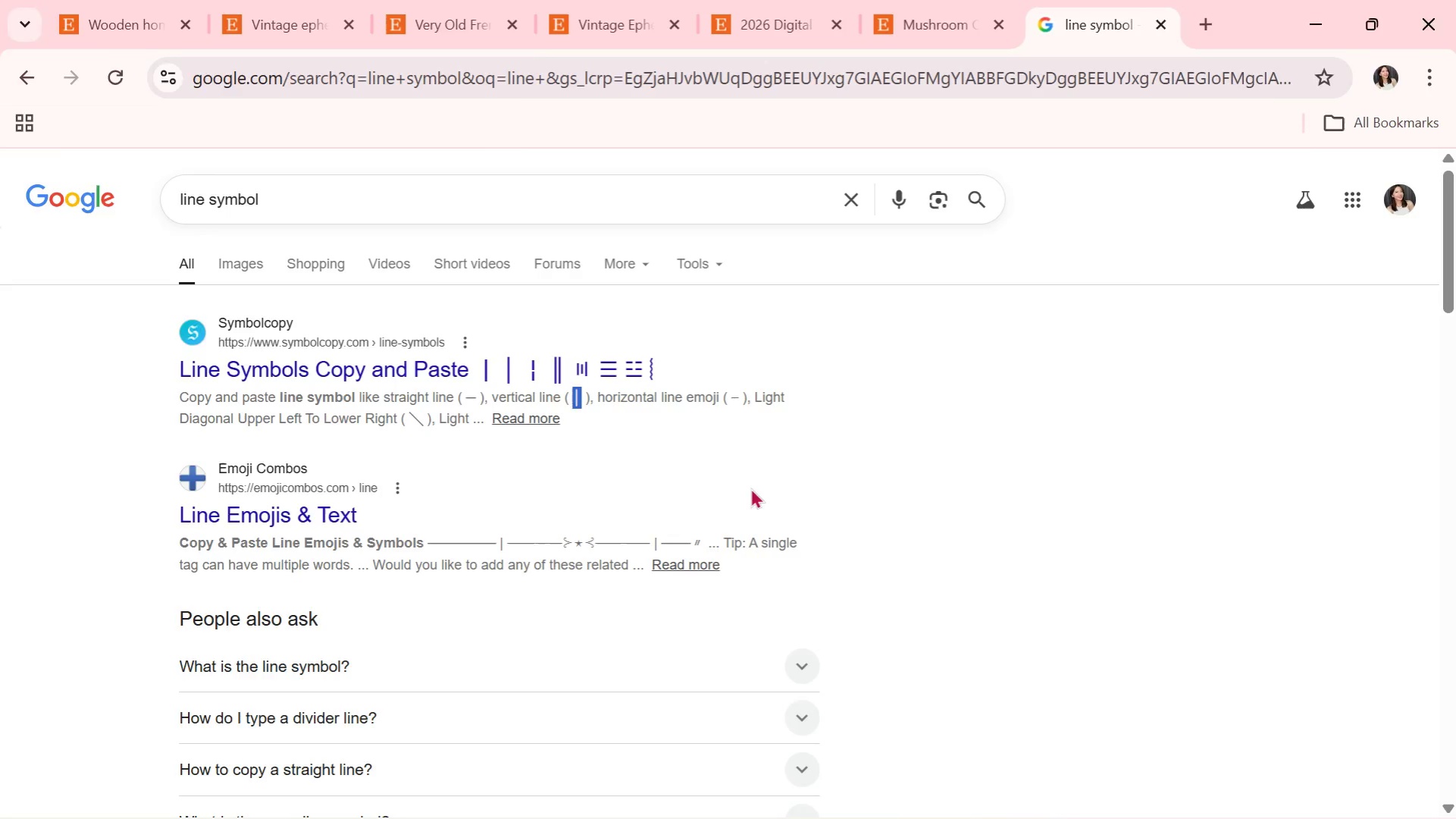 
key(Alt+Tab)
 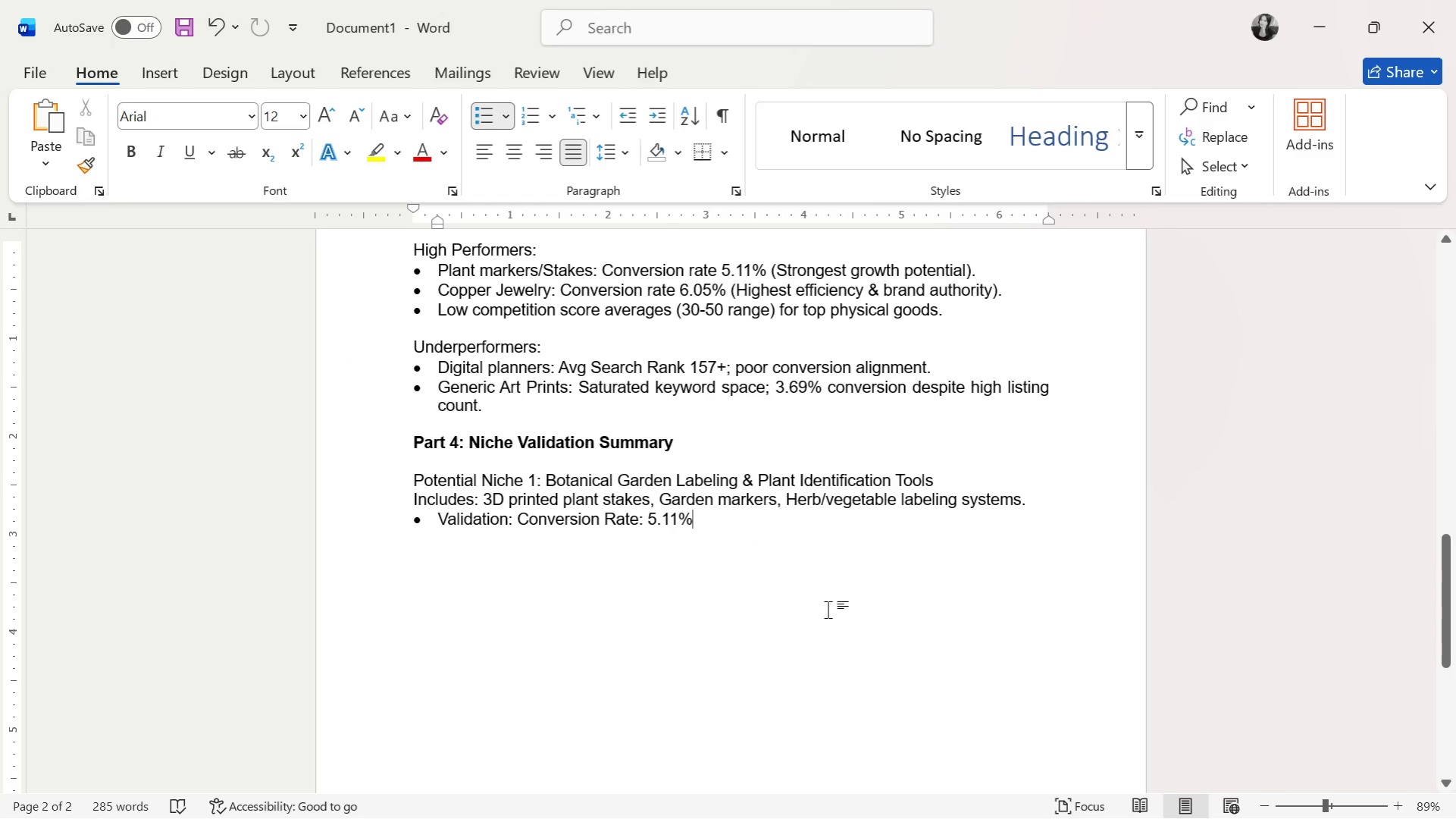 
key(Space)
 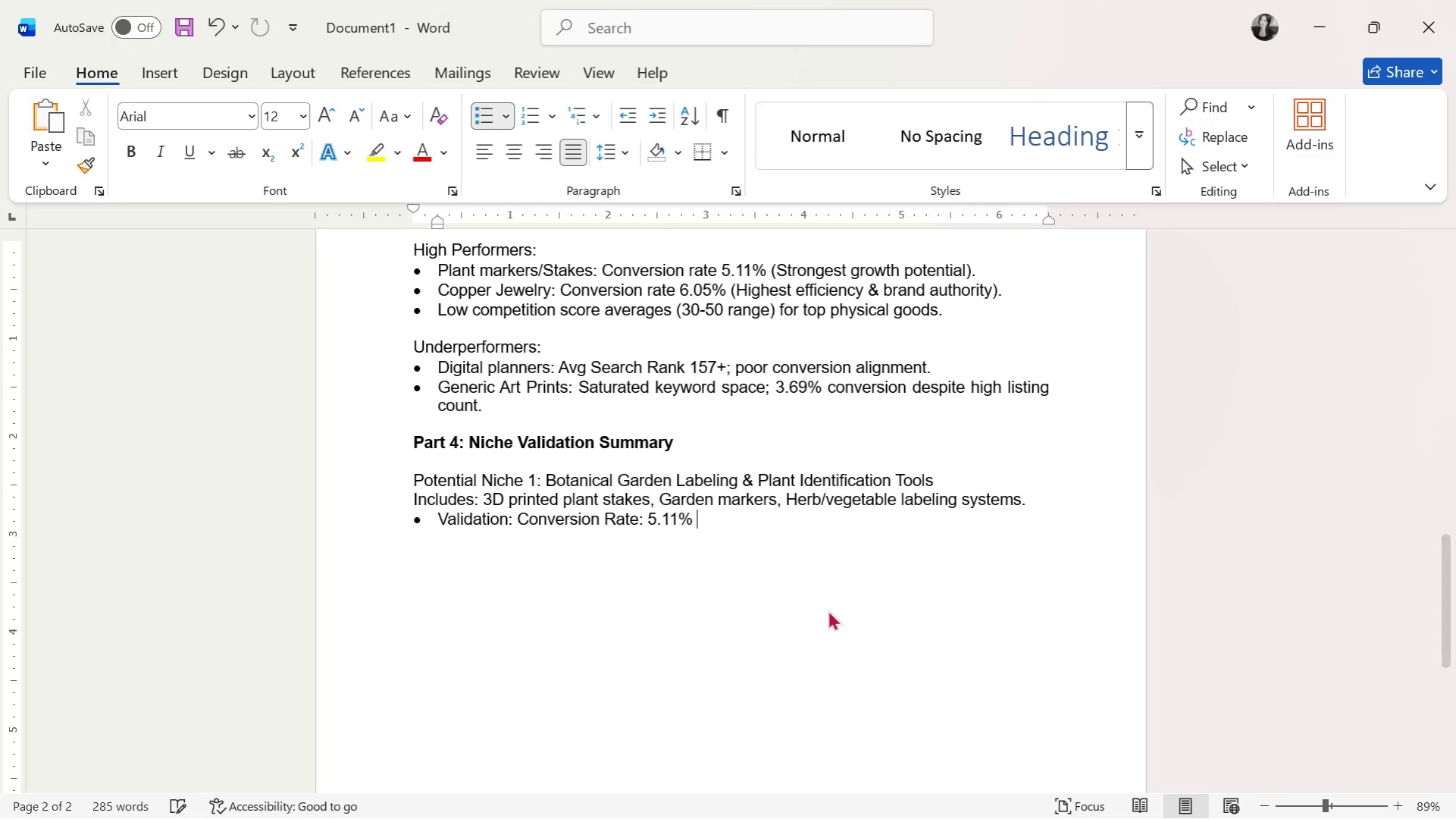 
key(Control+ControlLeft)
 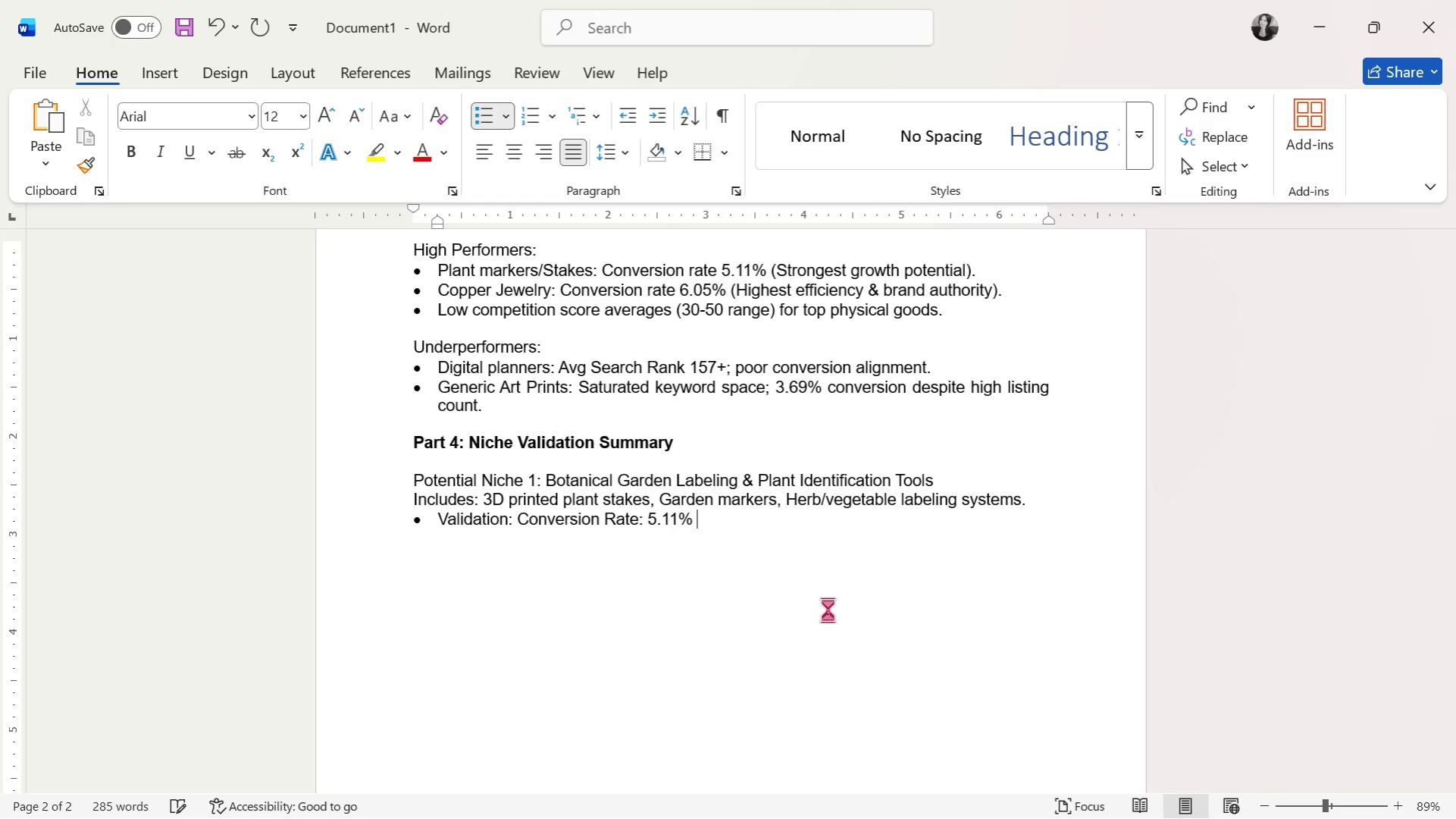 
key(Control+V)
 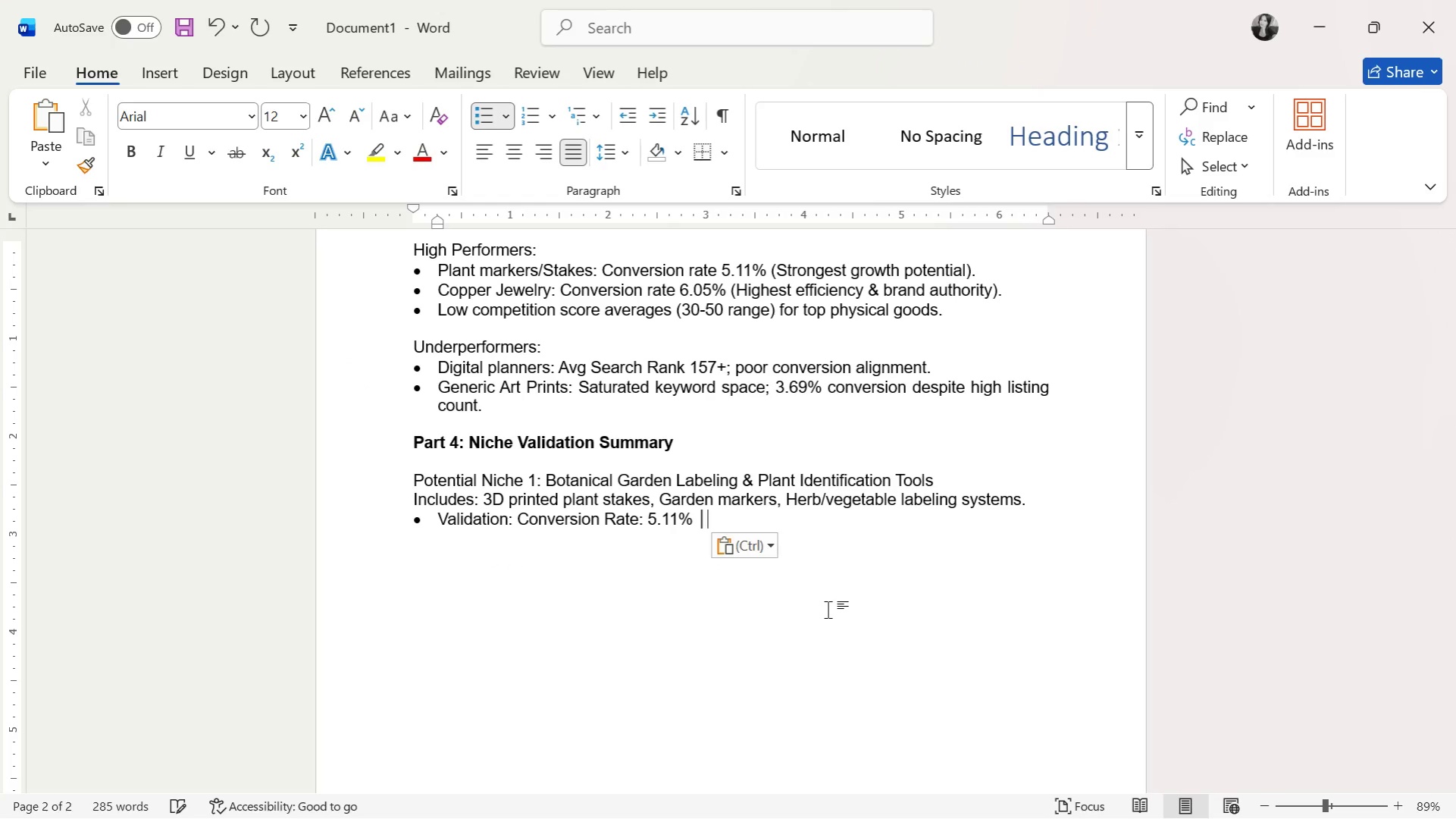 
type( Revenue Contribution )
key(Backspace)
type(: 21.2%)
 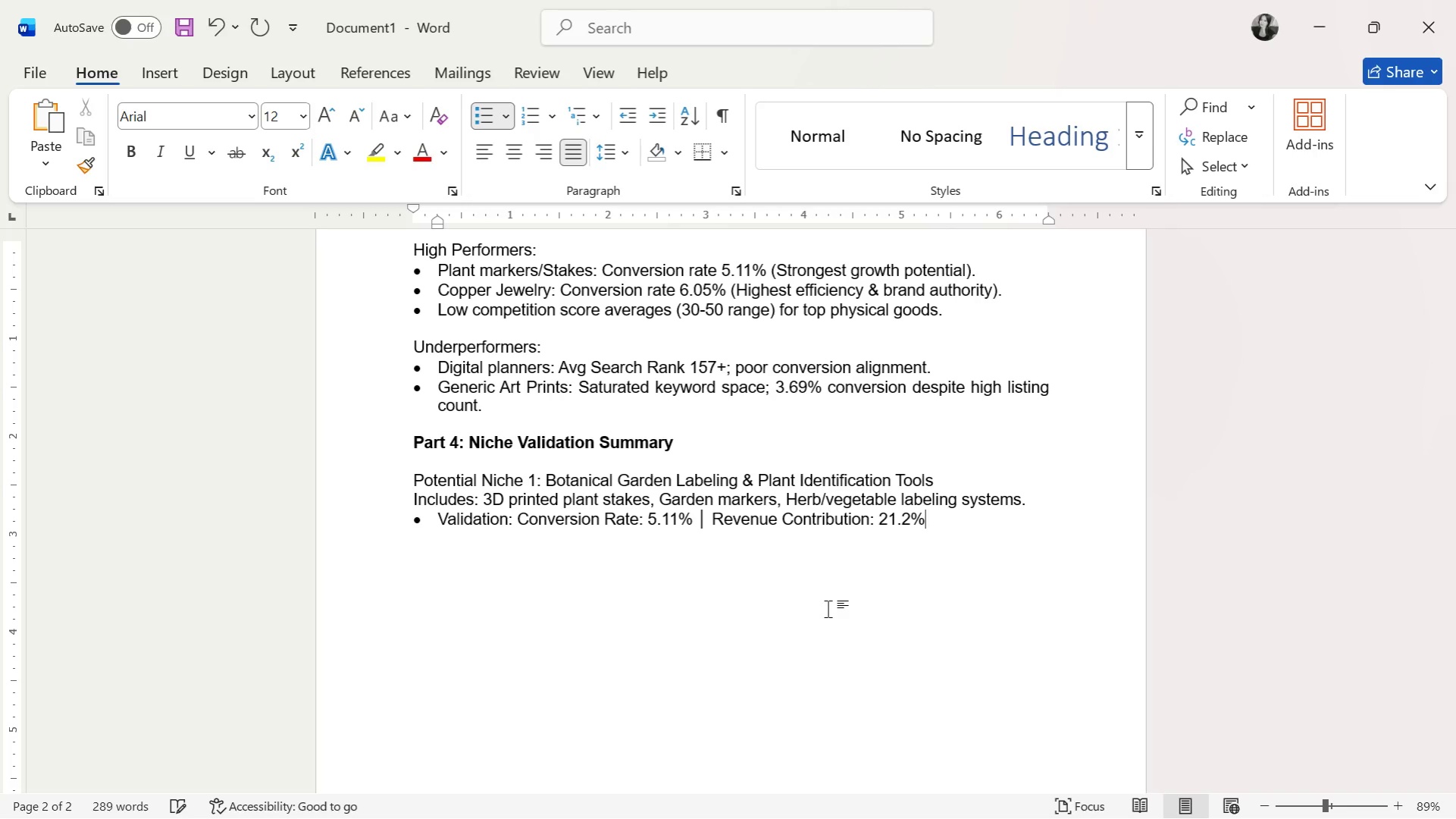 
wait(5.23)
 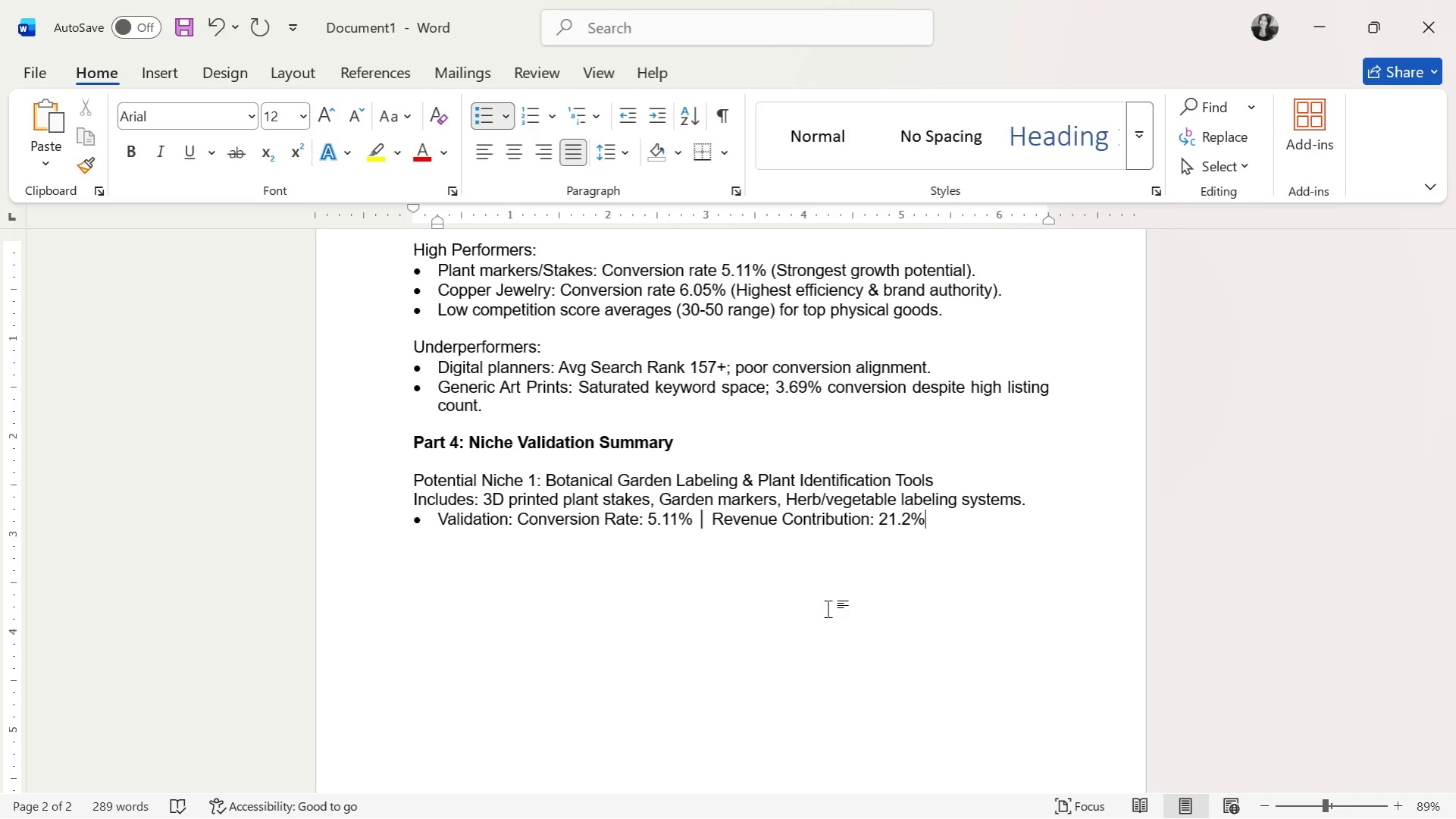 
key(Enter)
 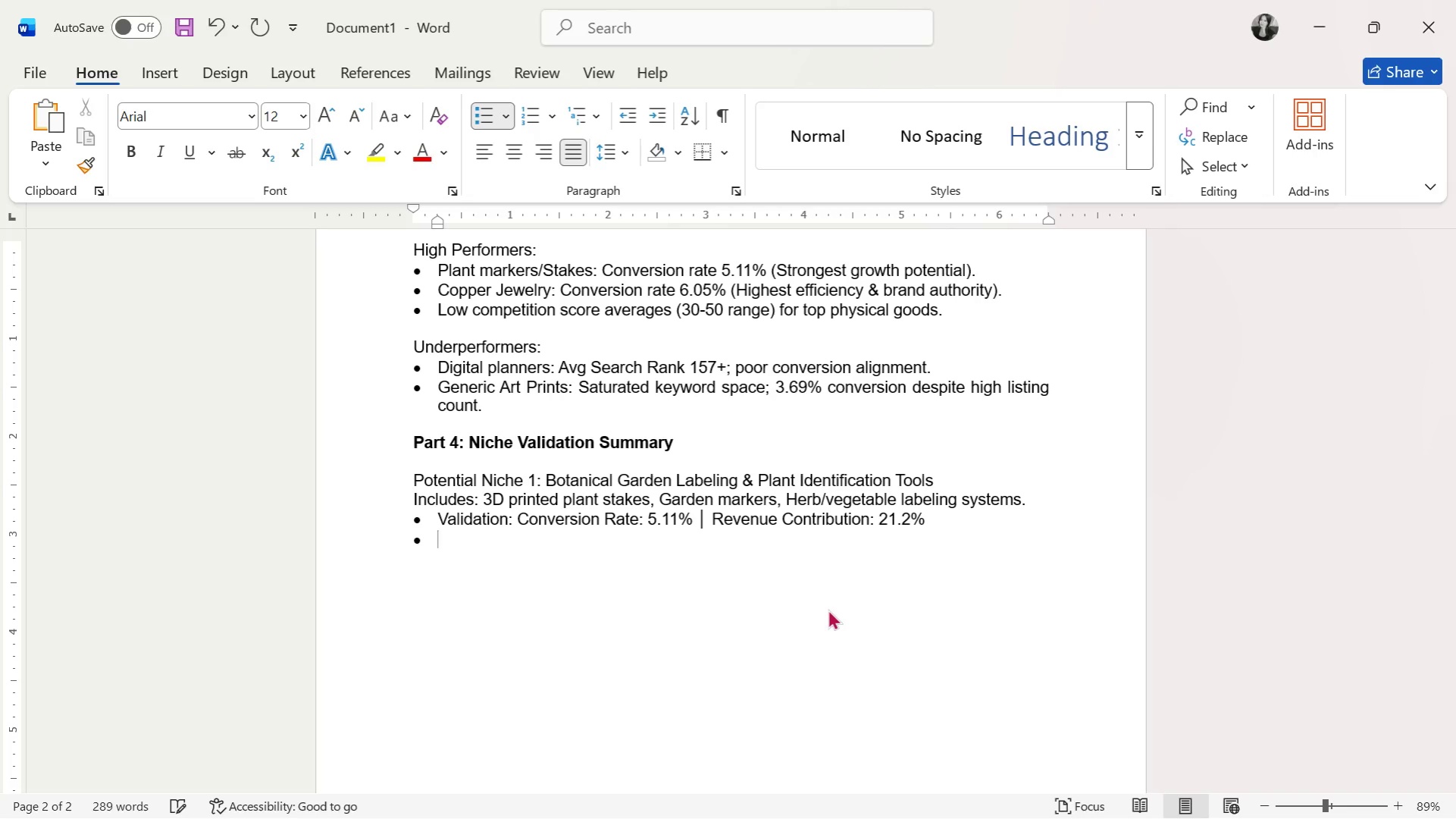 
type(Why it works: )
 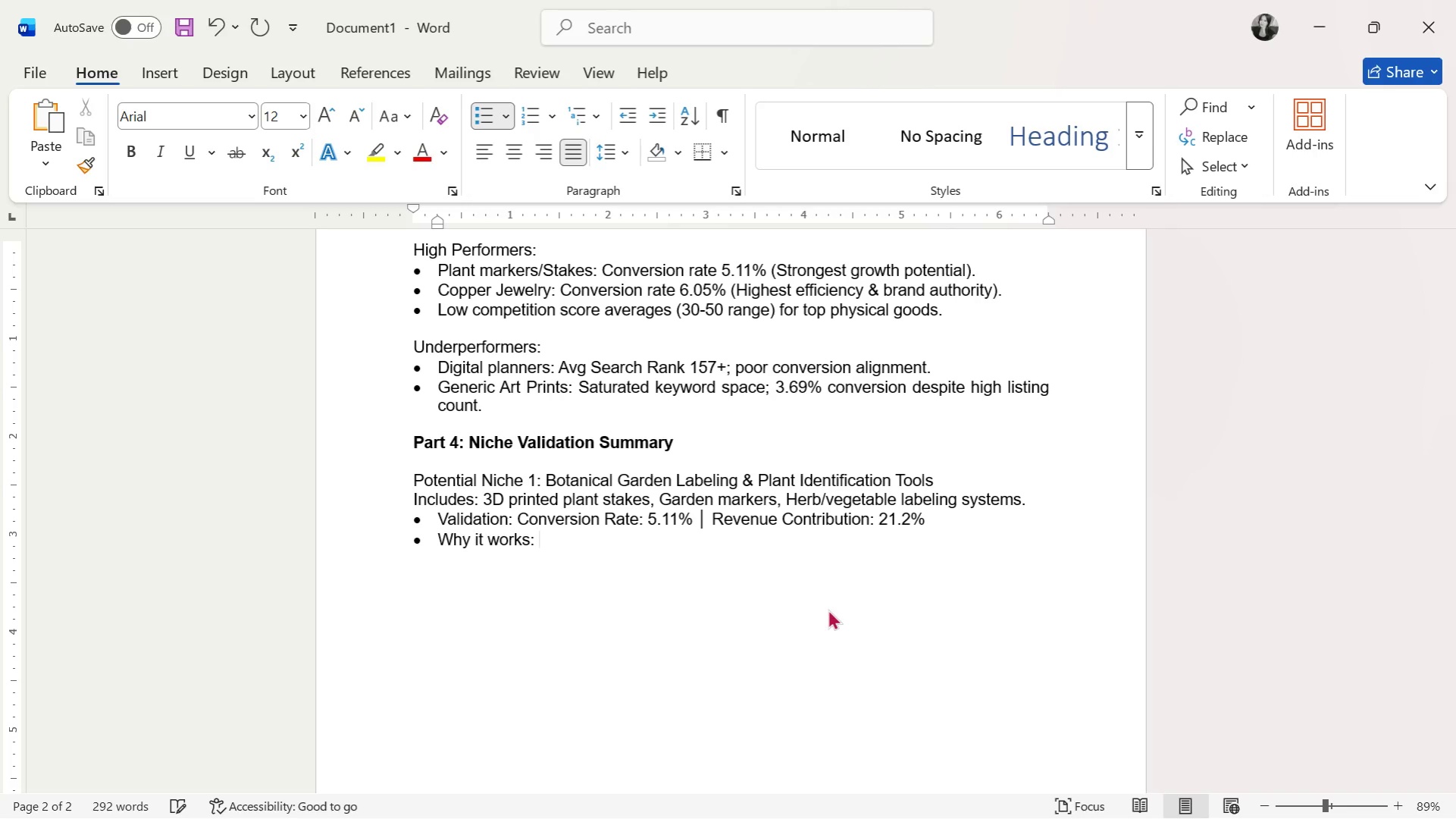 
wait(14.95)
 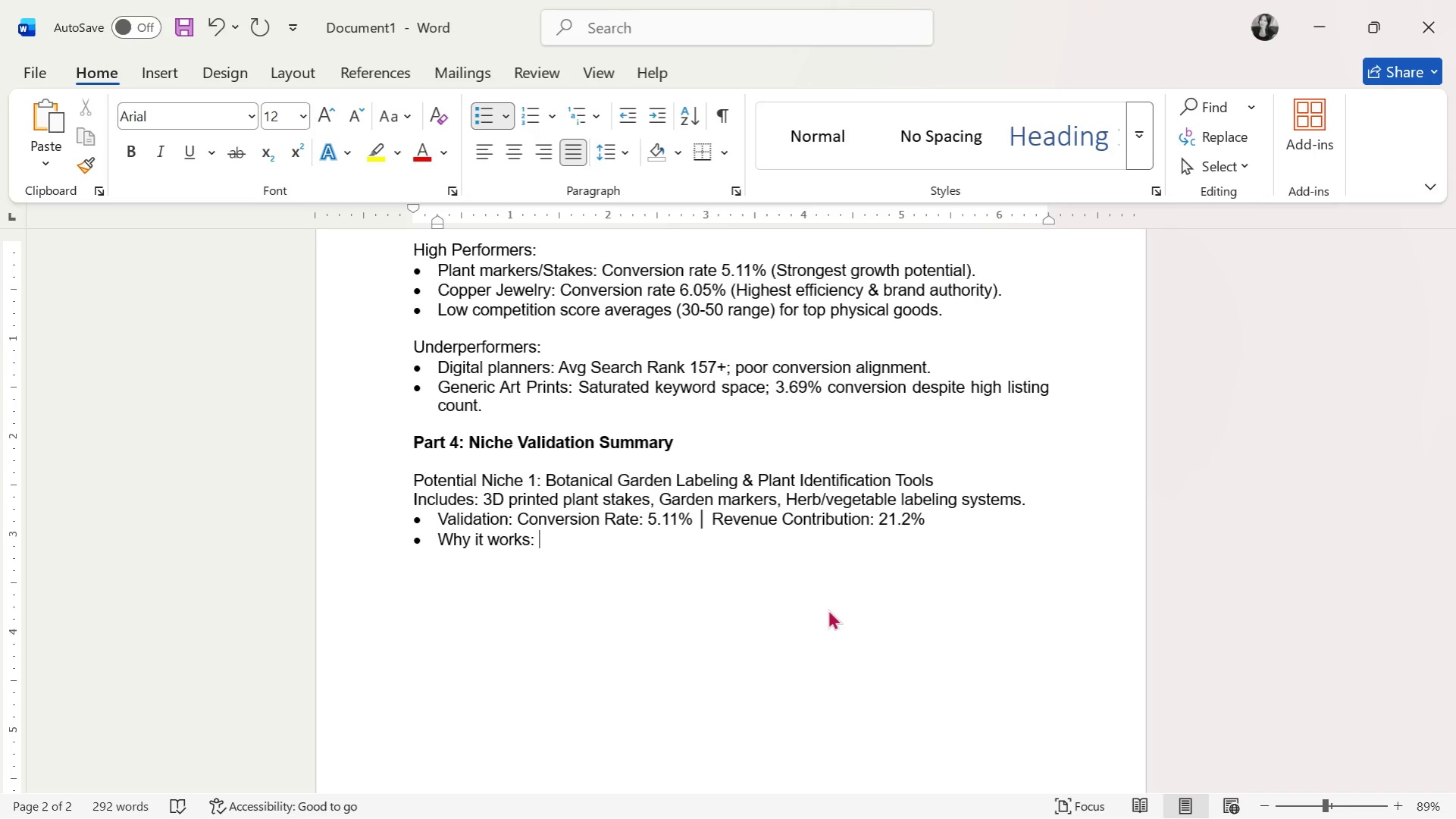 
type(Clear buyer intent )
 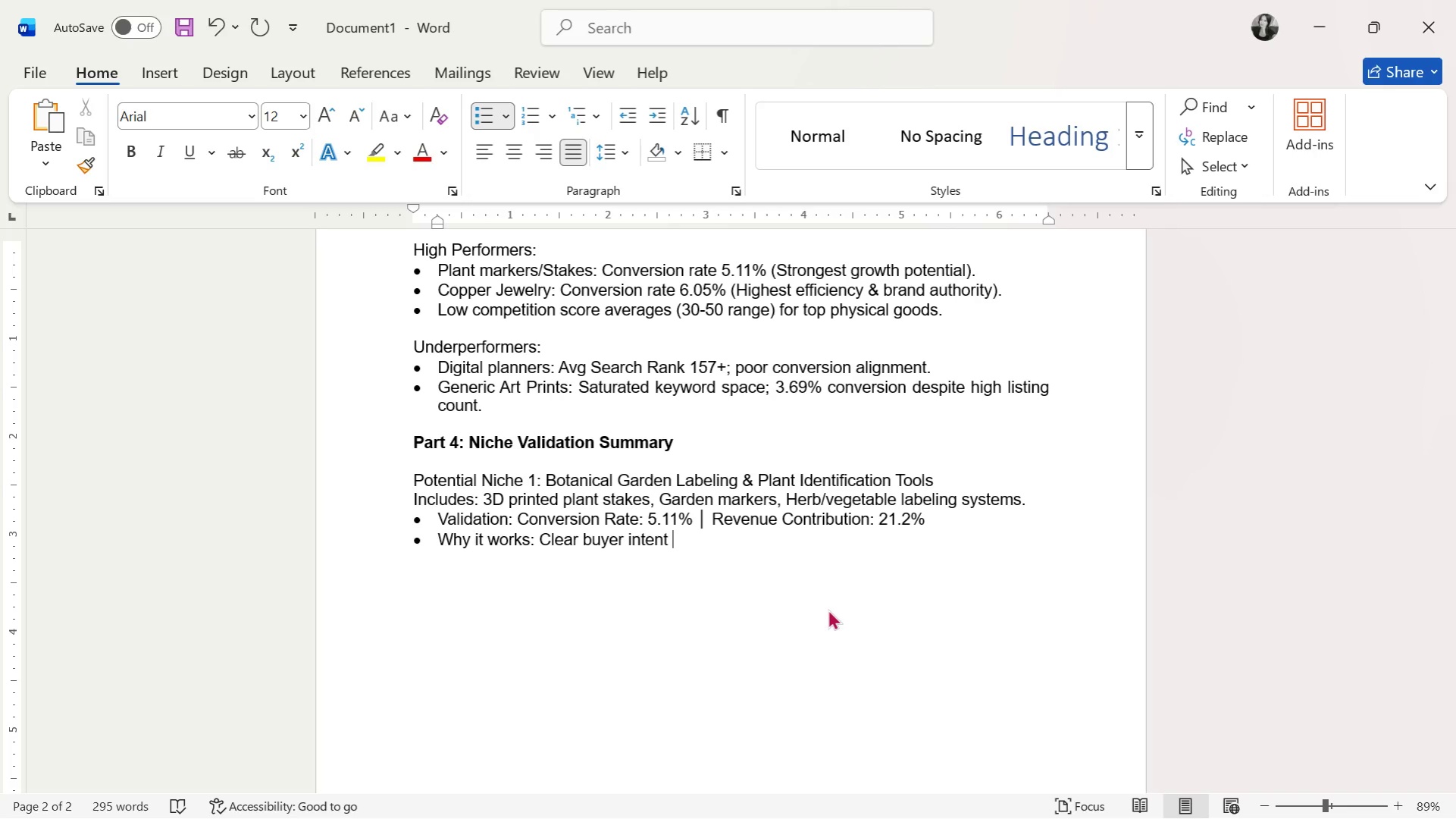 
wait(11.95)
 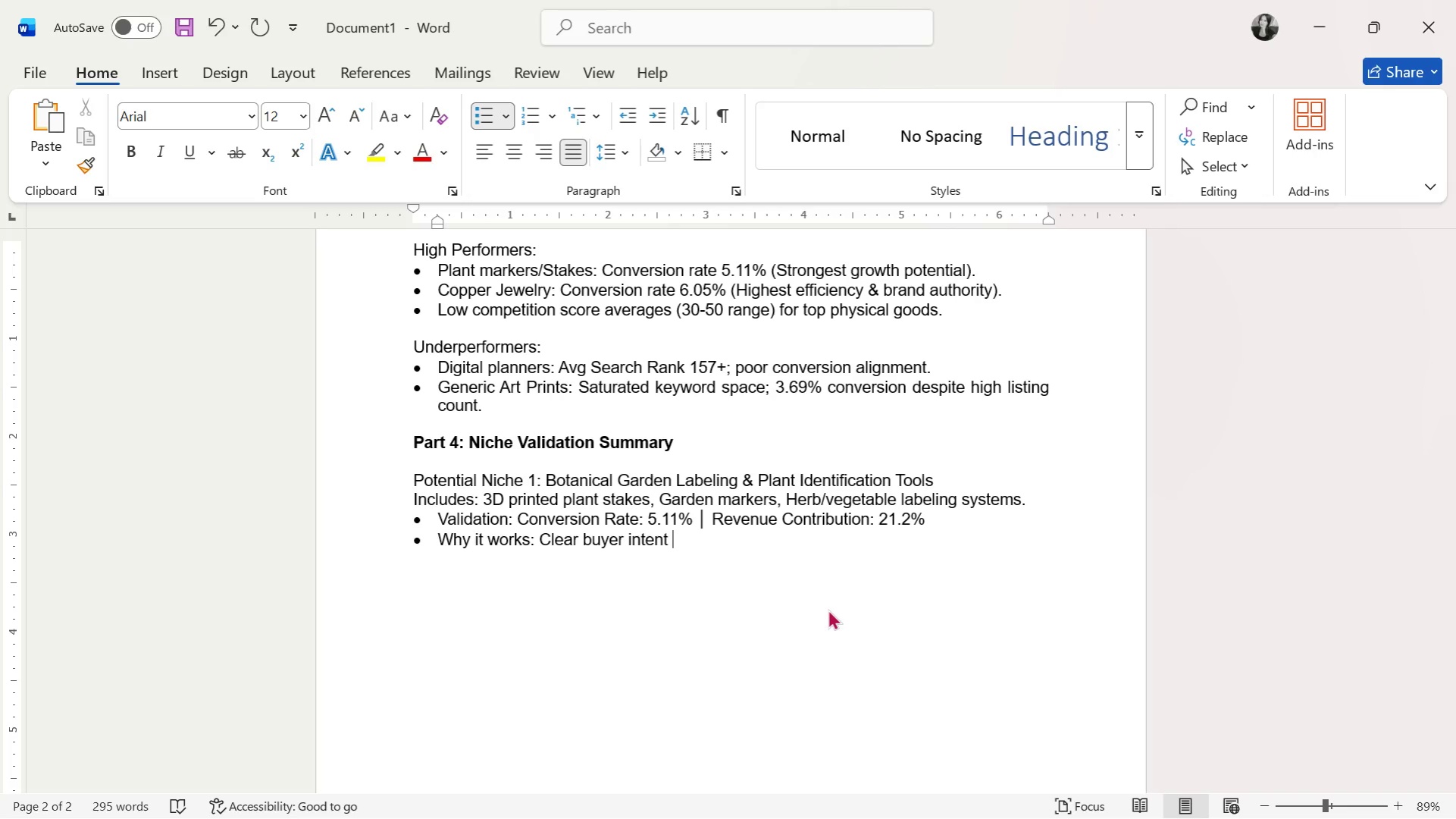 
type(evergreen )
key(Backspace)
key(Backspace)
key(Backspace)
key(Backspace)
key(Backspace)
key(Backspace)
key(Backspace)
key(Backspace)
key(Backspace)
key(Backspace)
key(Backspace)
type(, ever)
 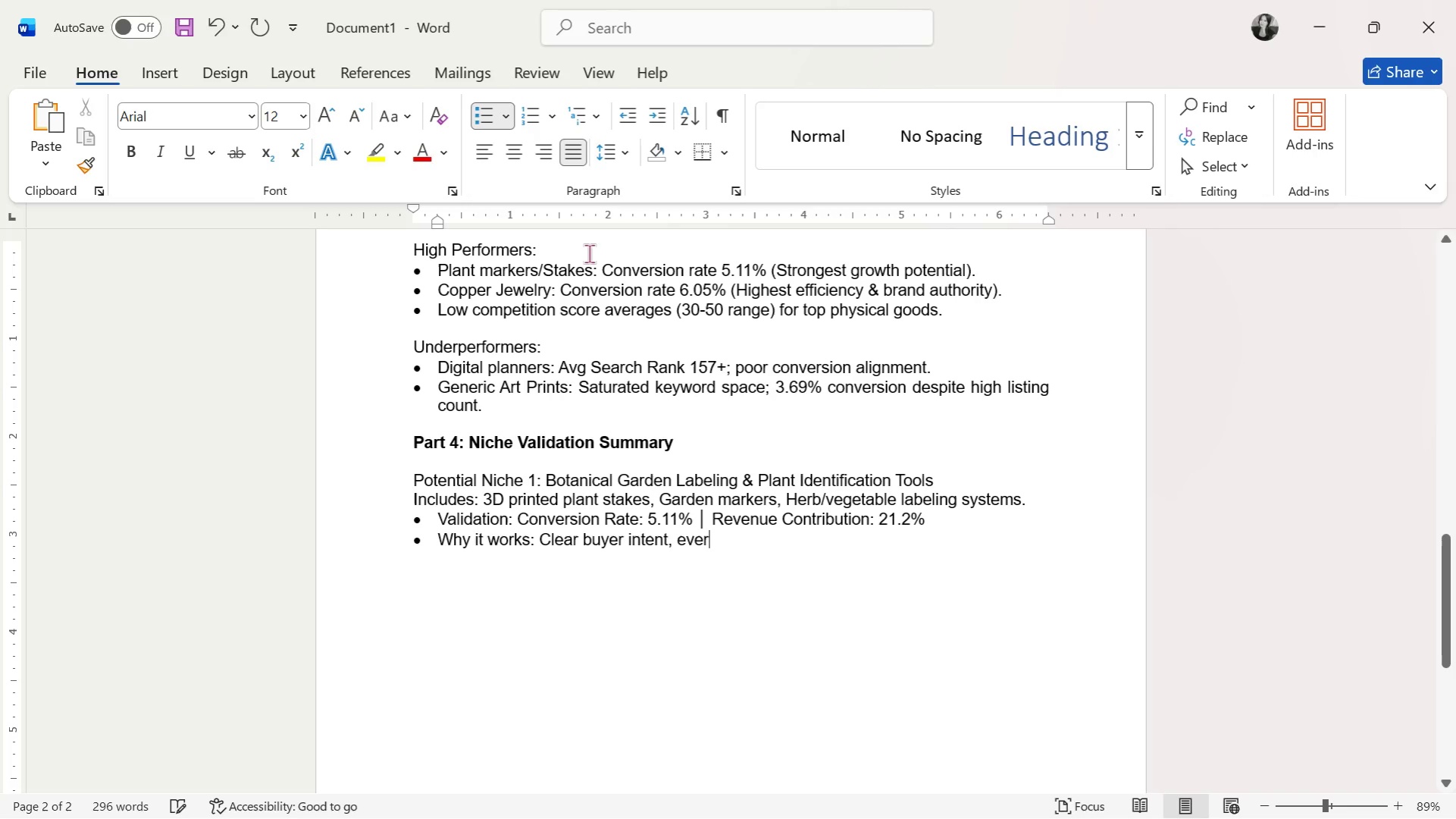 
type(green )
 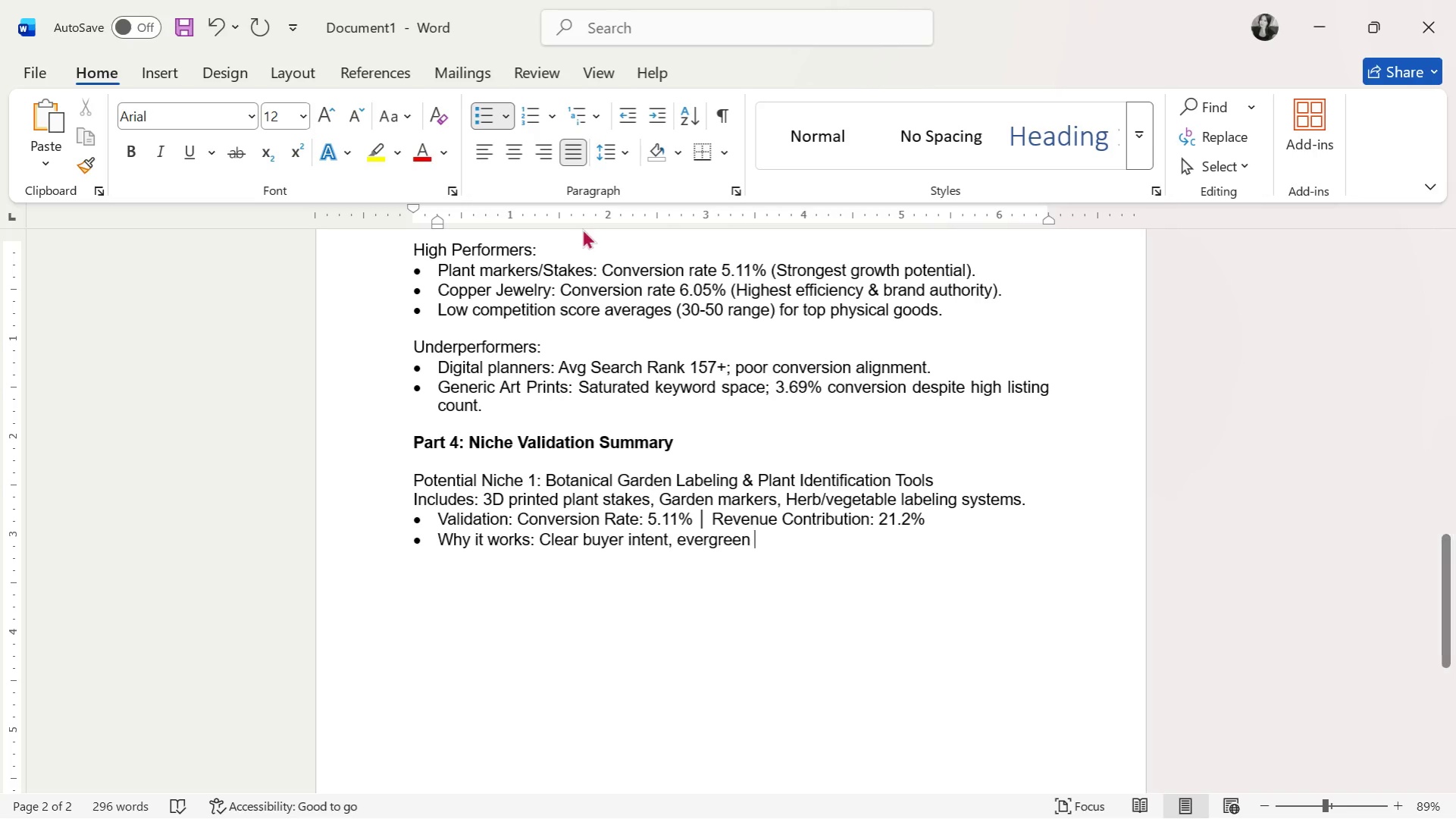 
type(season)
 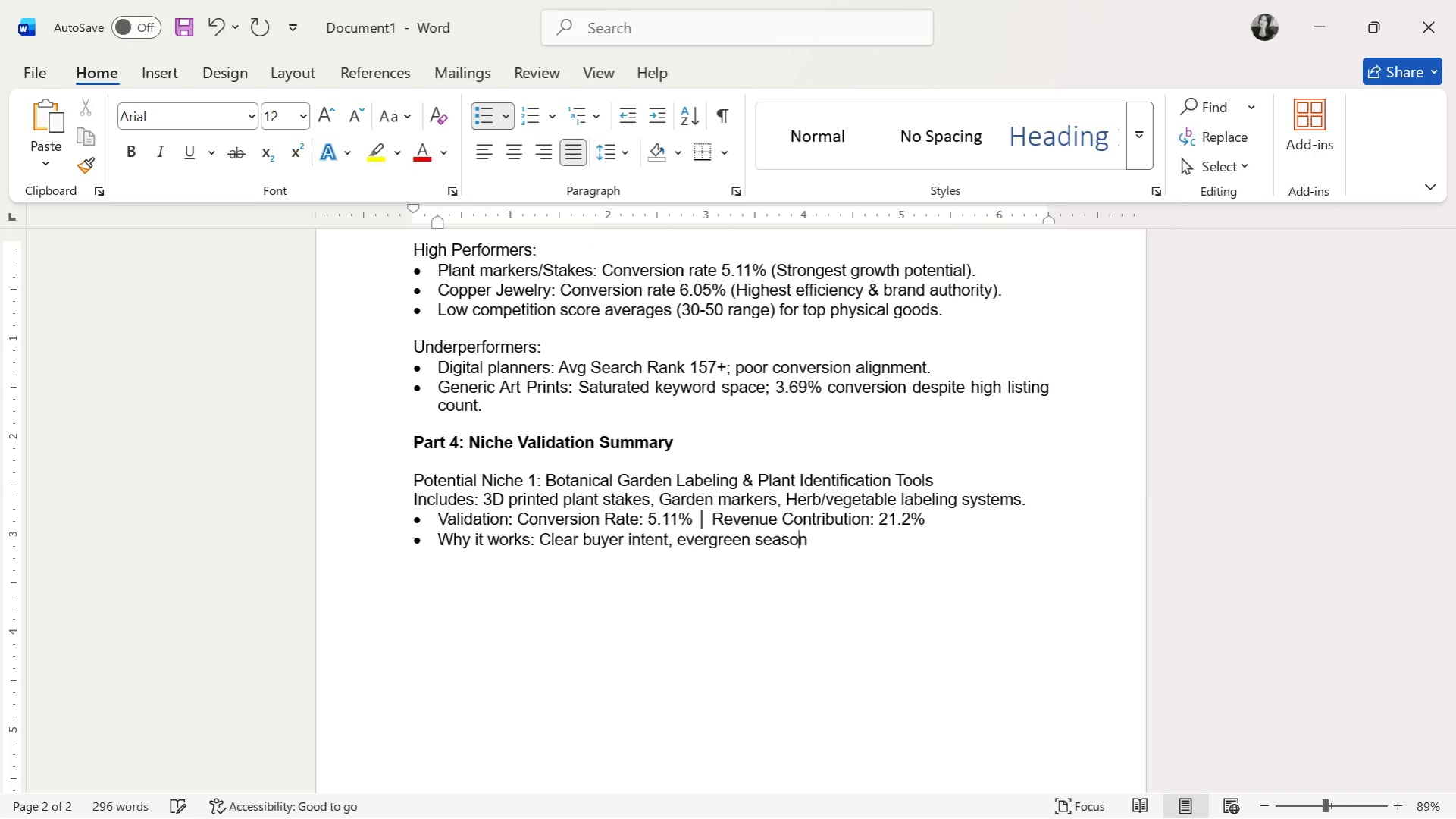 
type(al demand, easy )
 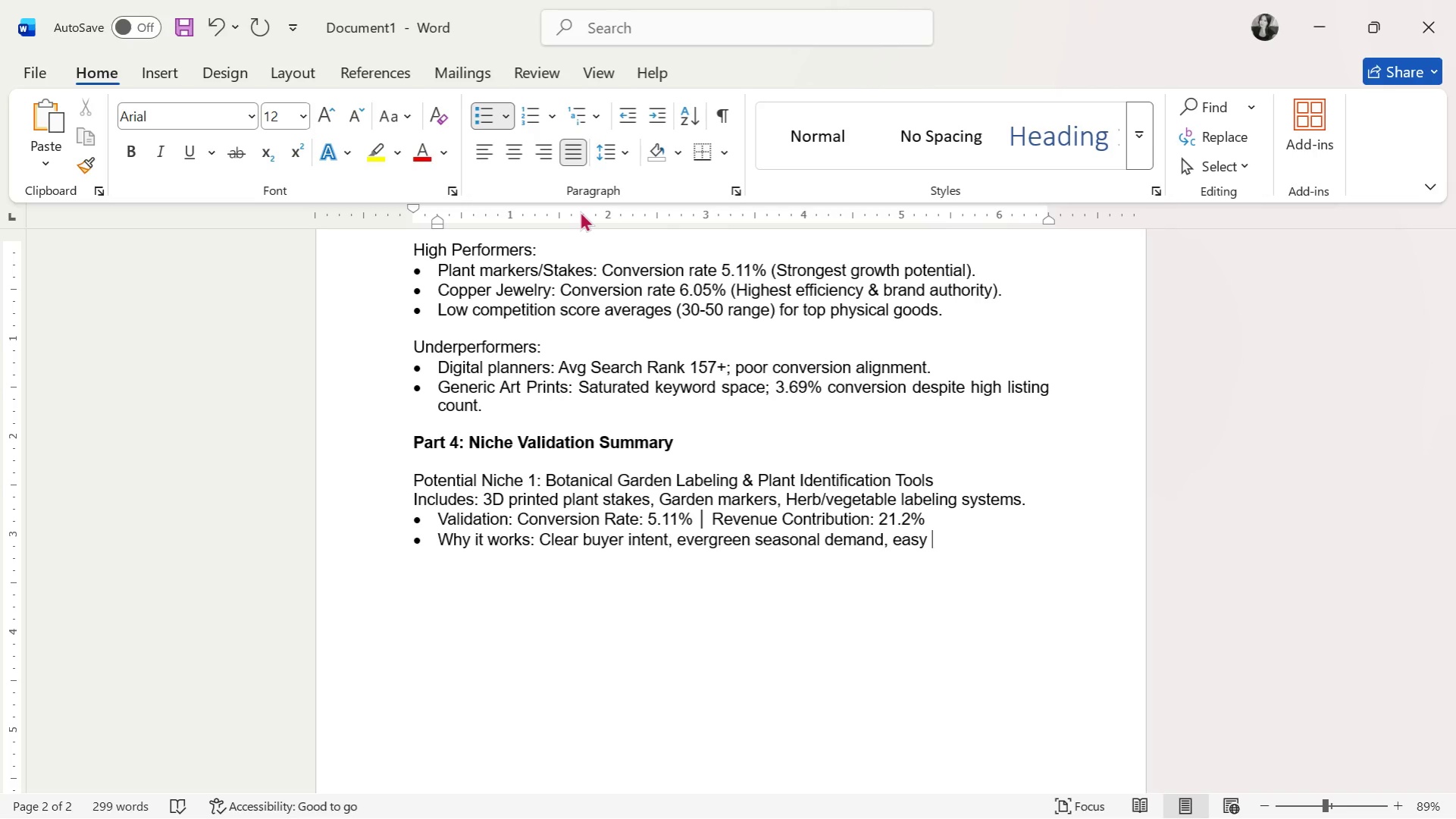 
type(upsell bundles.)
 